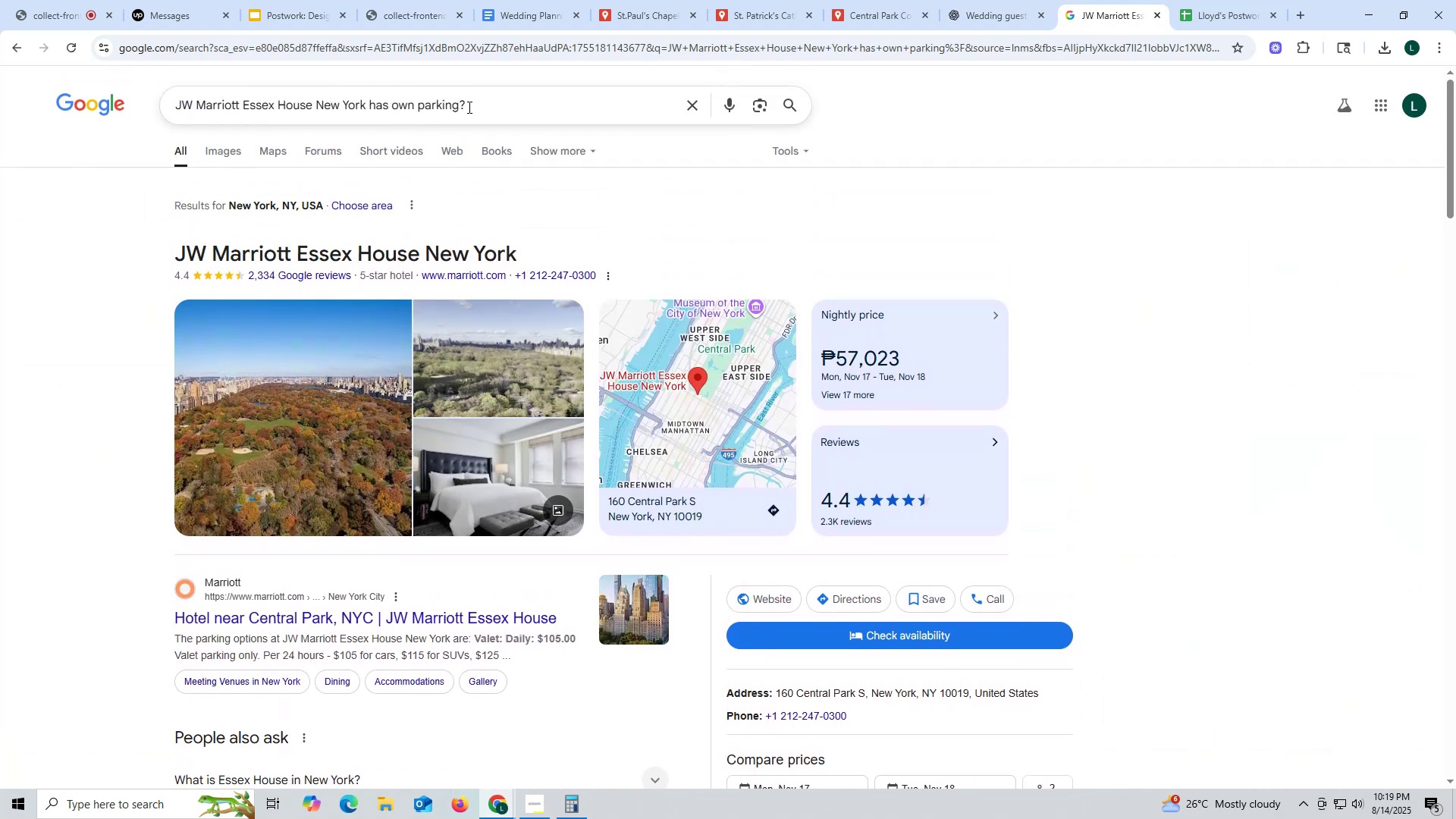 
left_click_drag(start_coordinate=[504, 103], to_coordinate=[136, 105])
 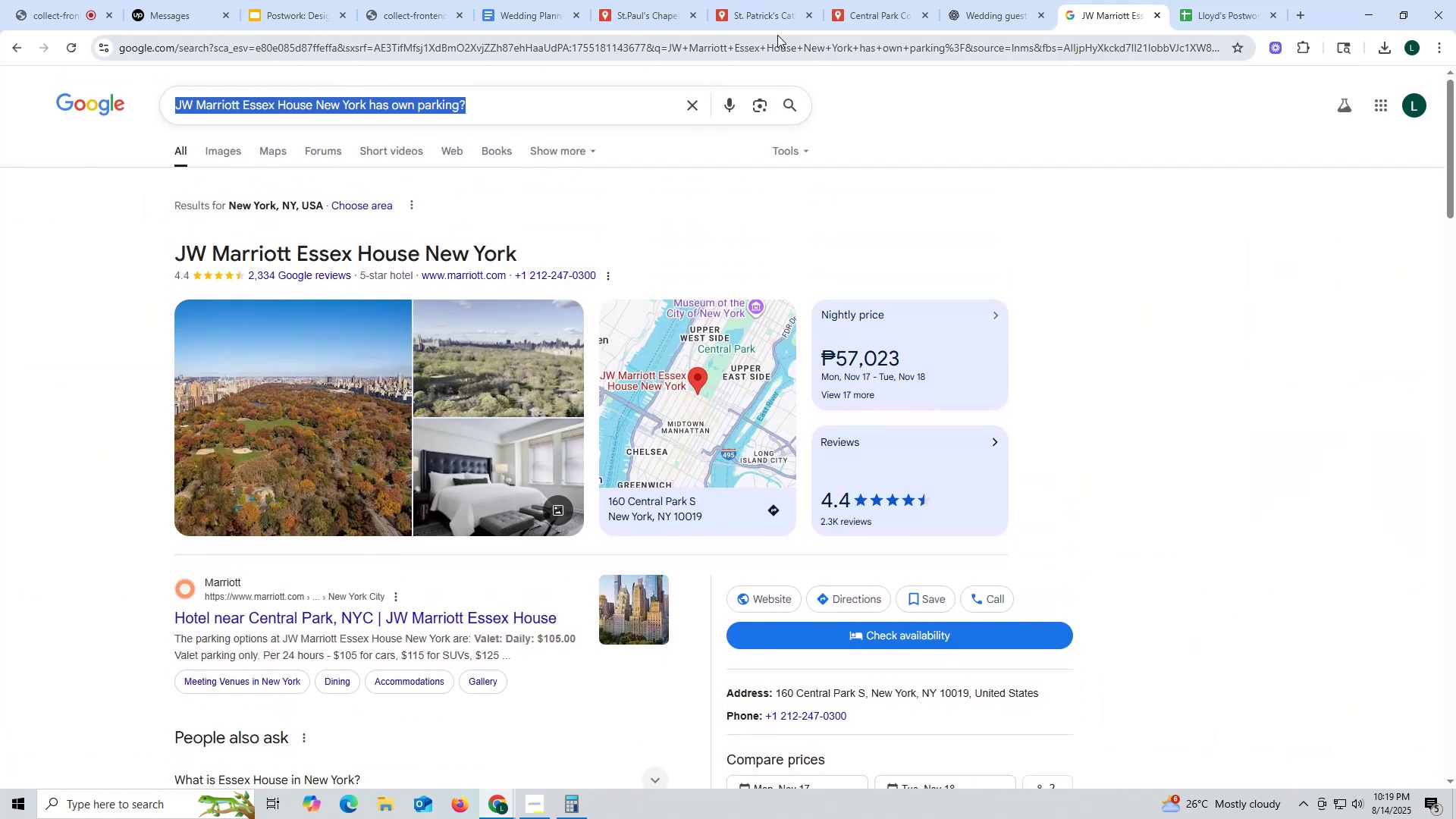 
key(Control+ControlLeft)
 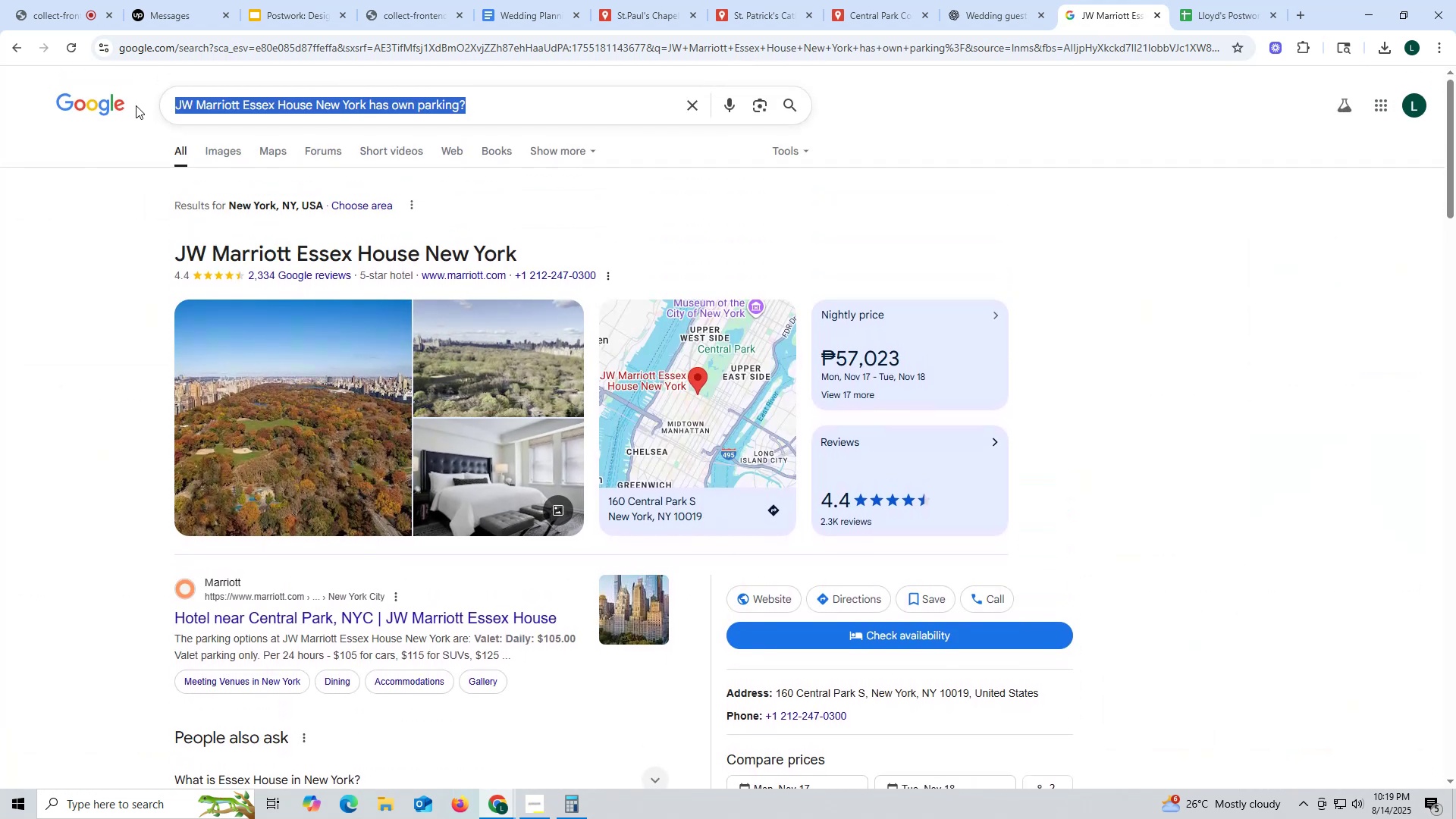 
key(Control+C)
 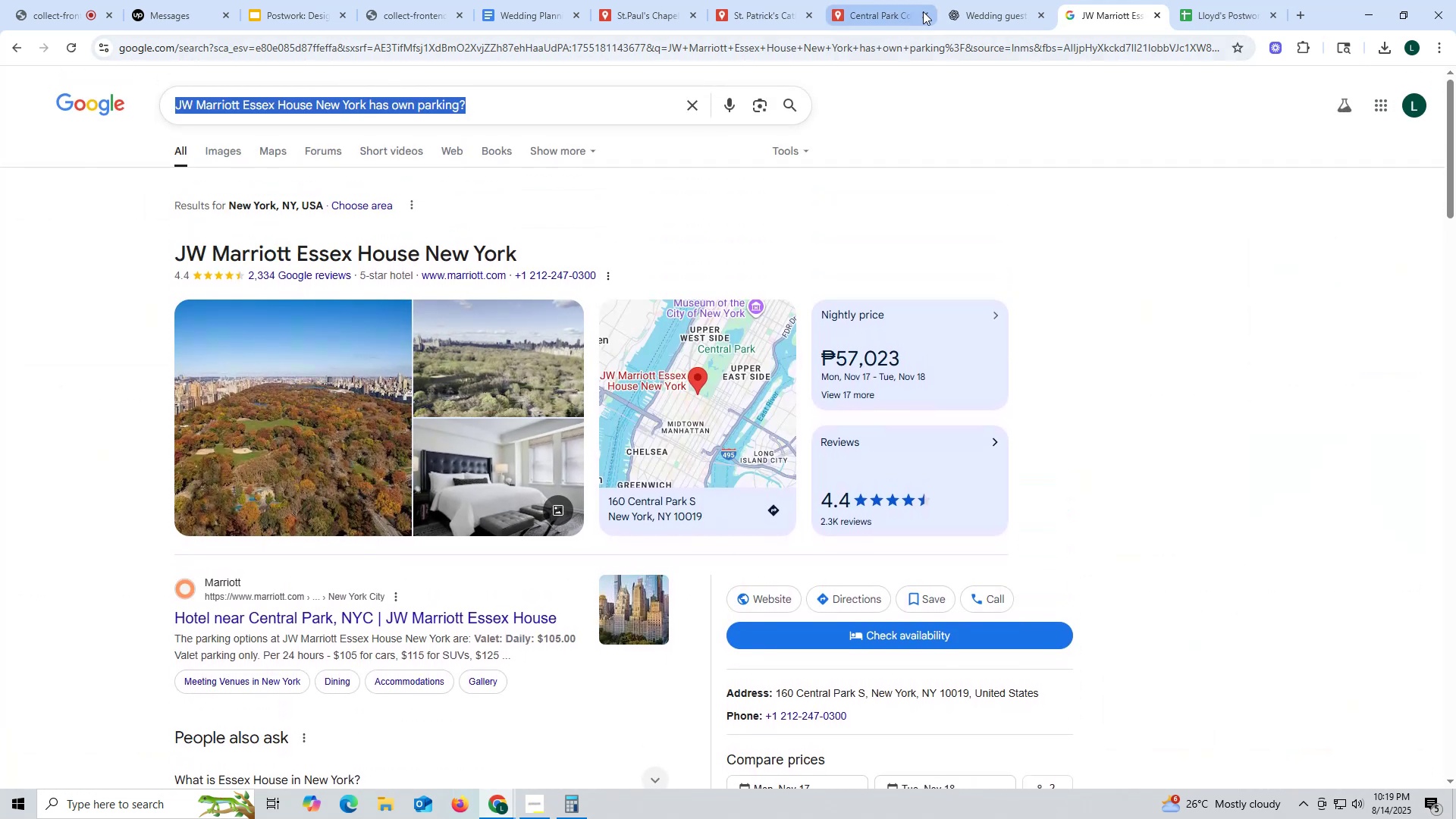 
left_click_drag(start_coordinate=[972, 7], to_coordinate=[969, 11])
 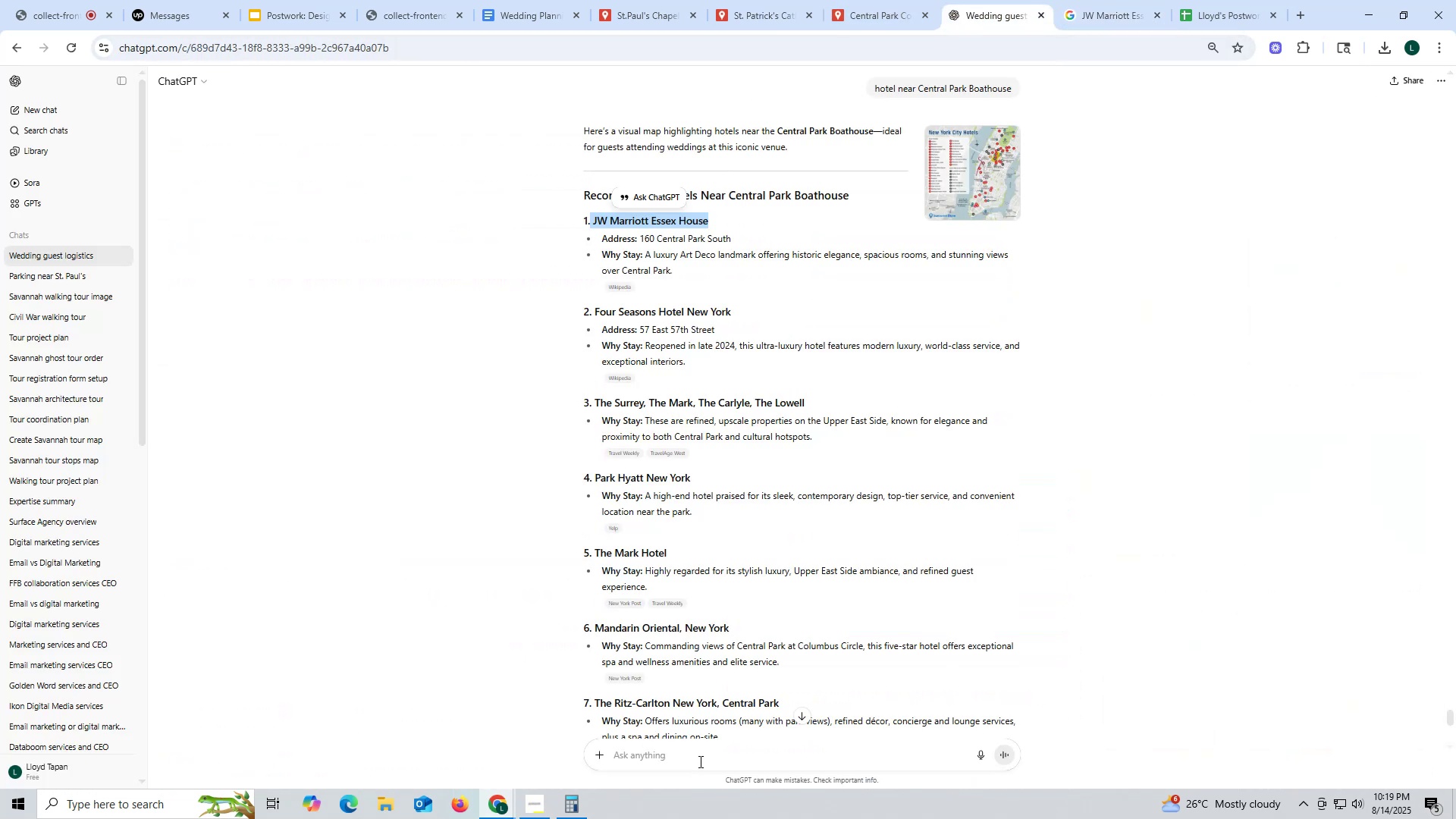 
left_click([703, 755])
 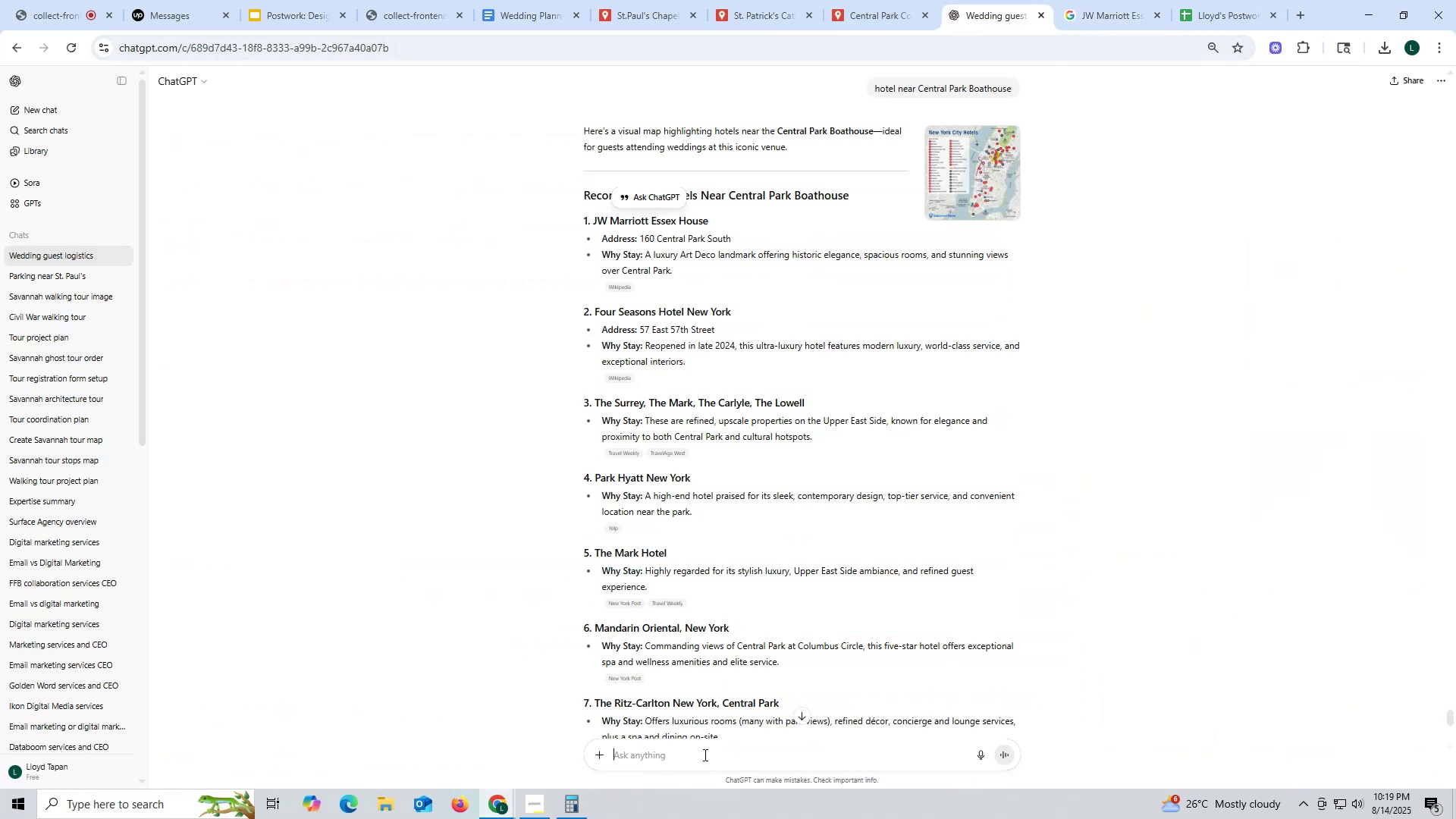 
key(Control+ControlLeft)
 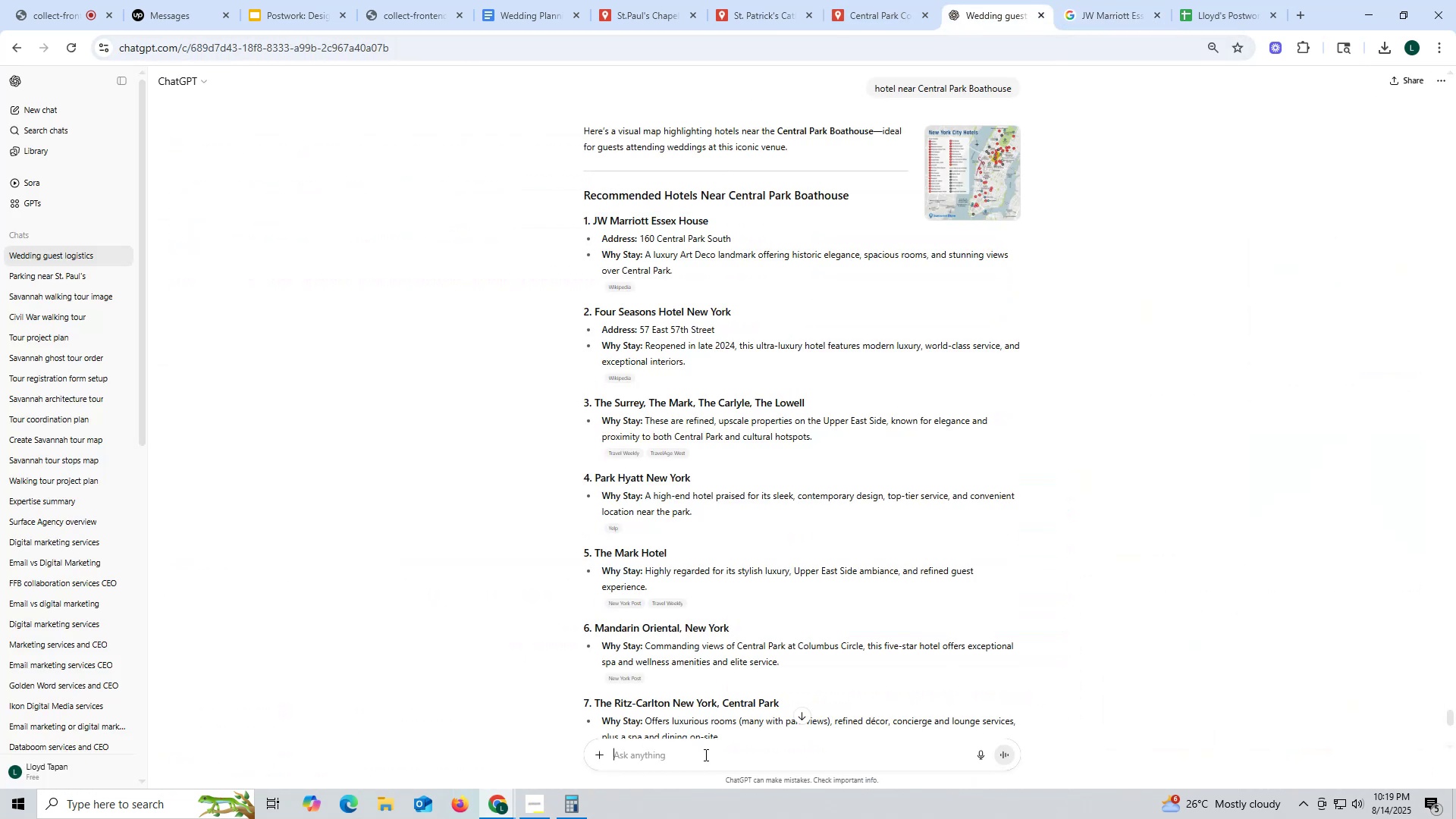 
key(Control+V)
 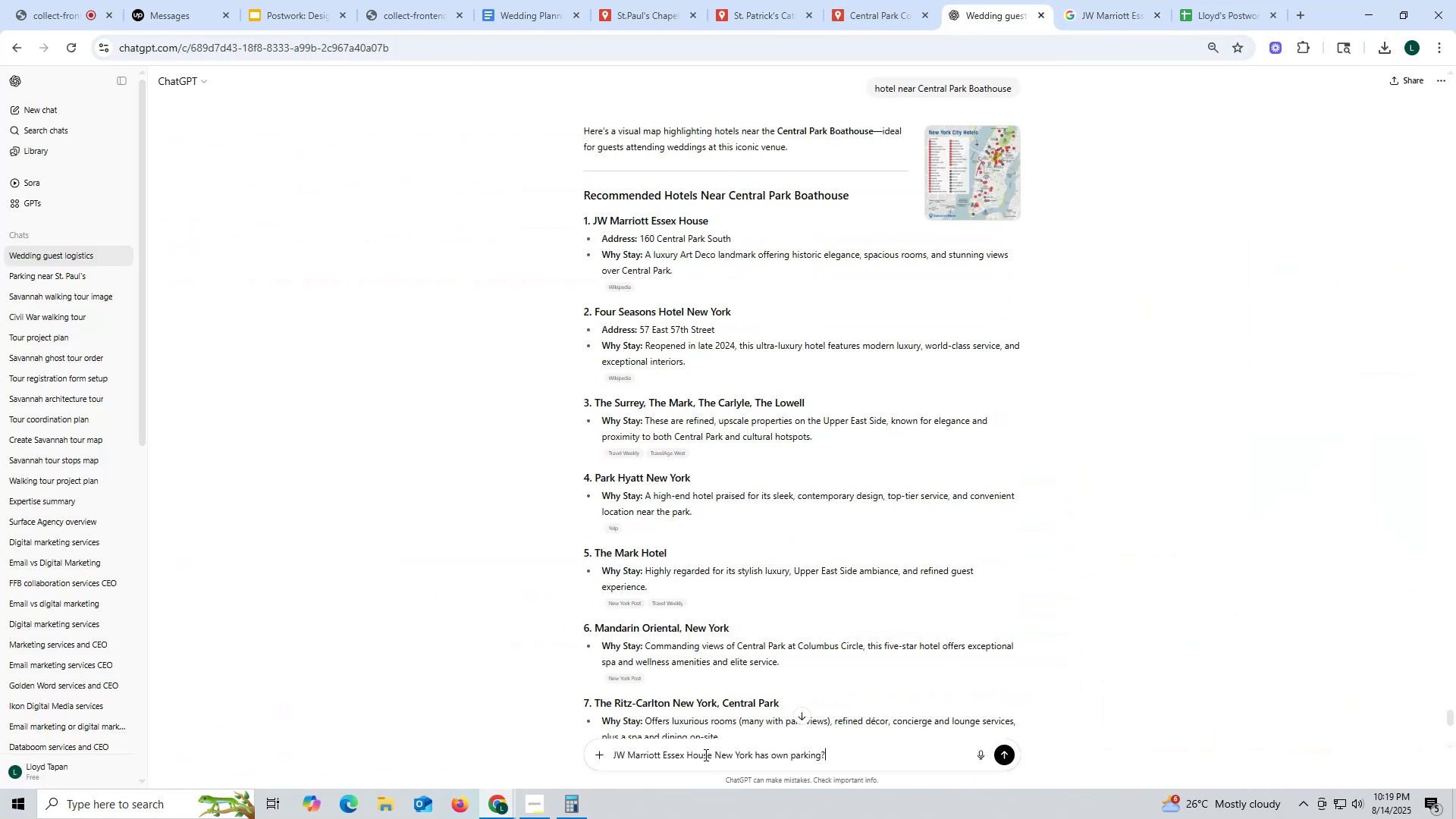 
key(Enter)
 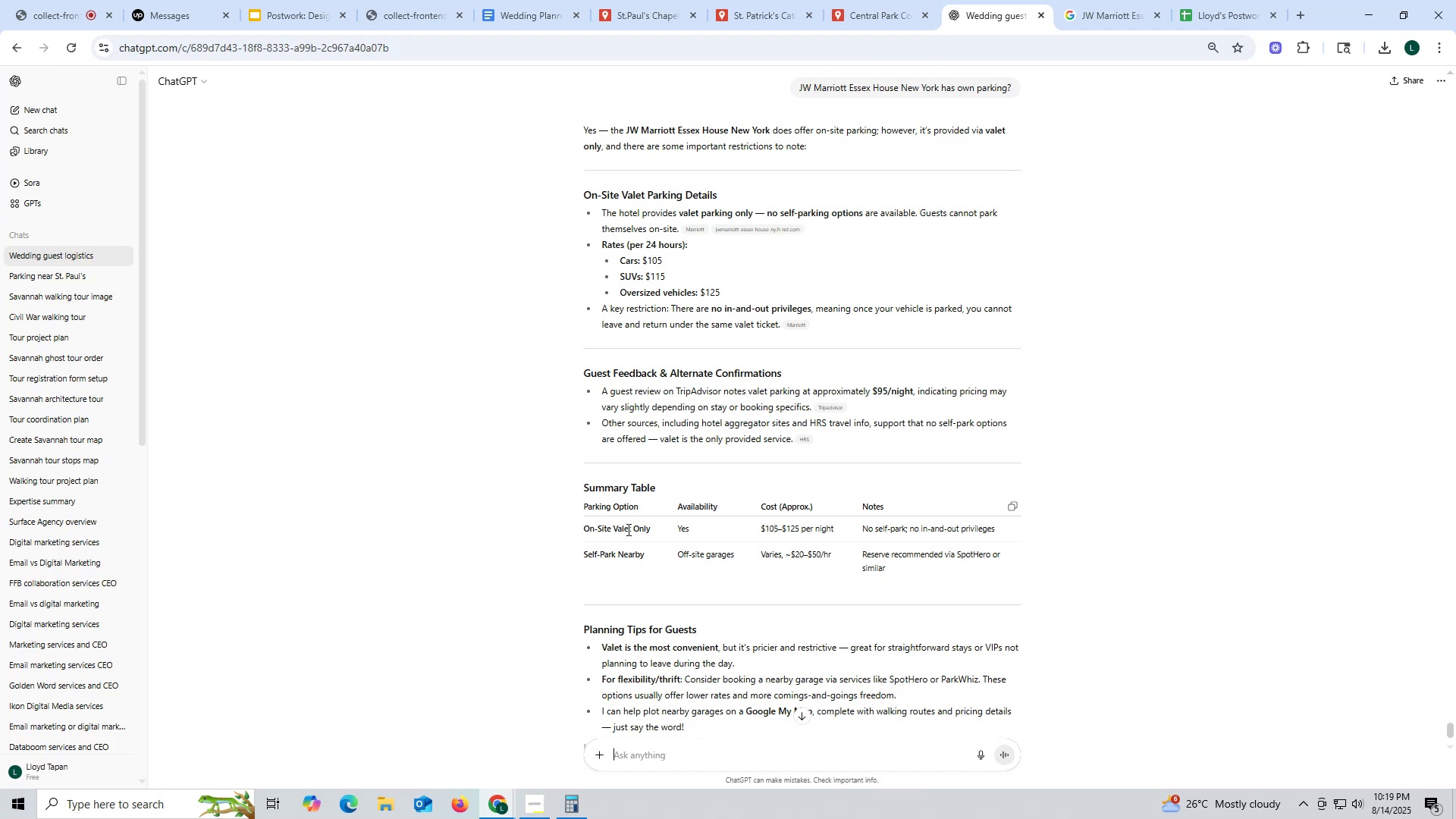 
wait(27.63)
 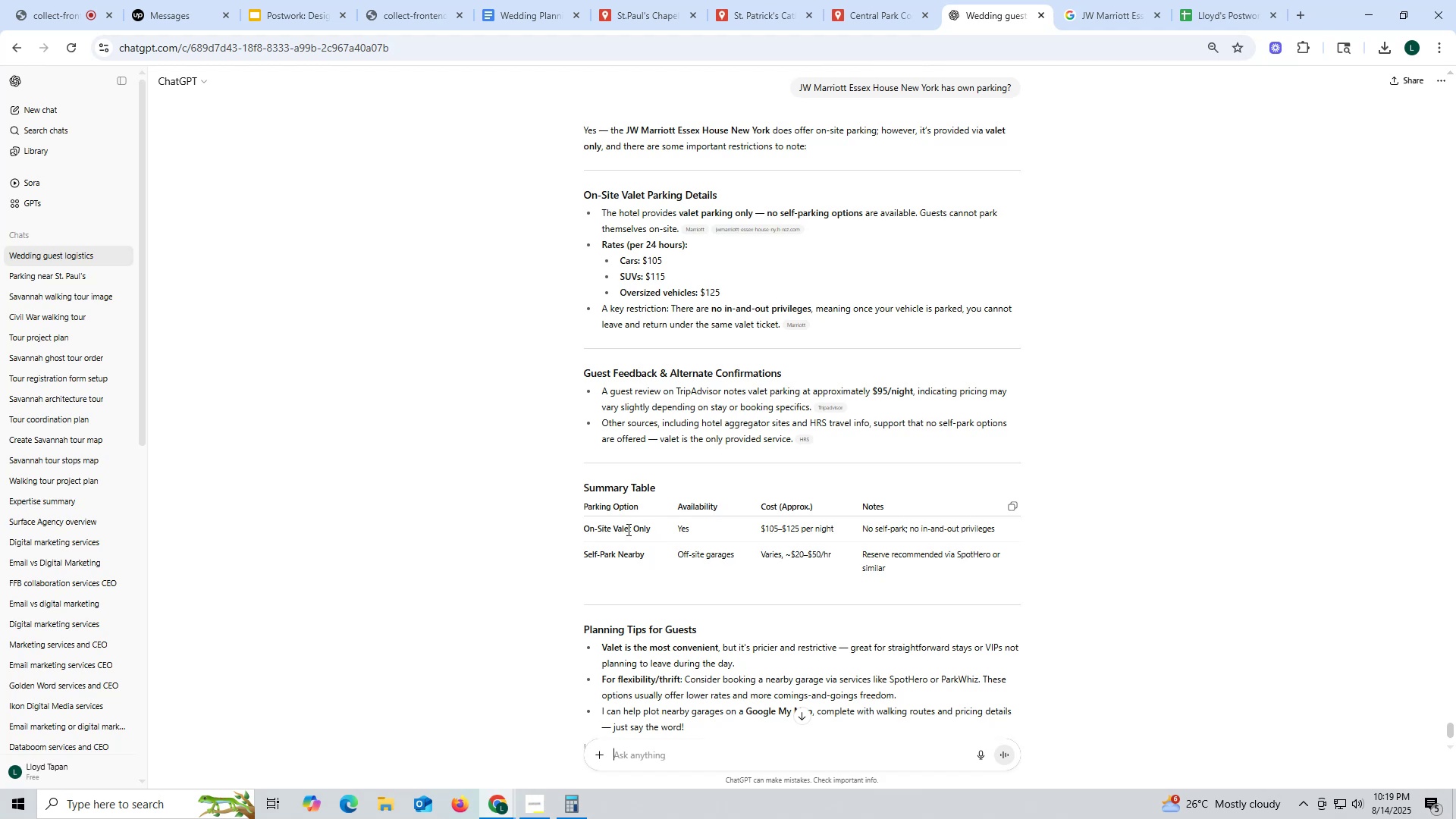 
left_click_drag(start_coordinate=[612, 129], to_coordinate=[846, 143])
 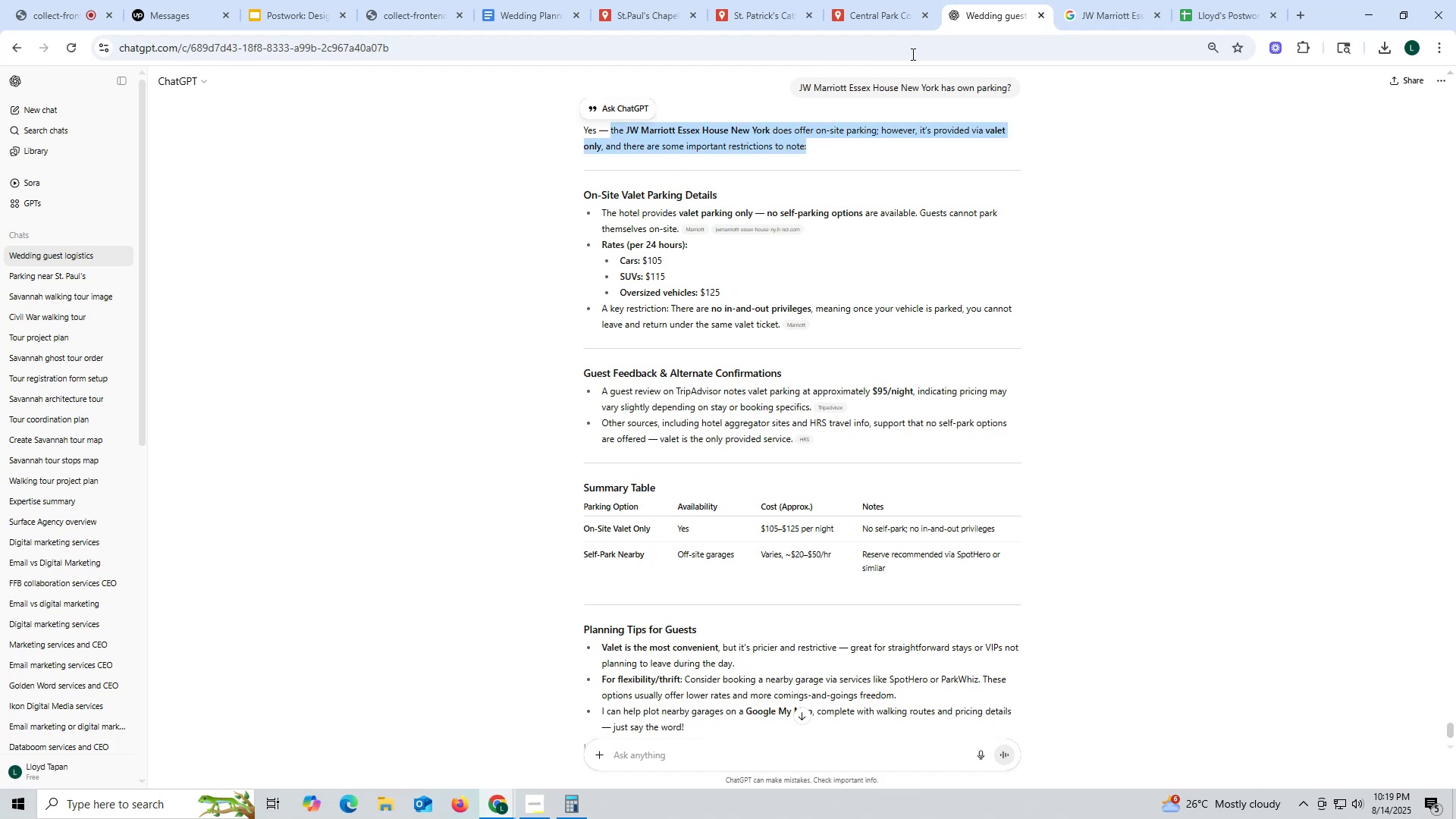 
key(Control+ControlLeft)
 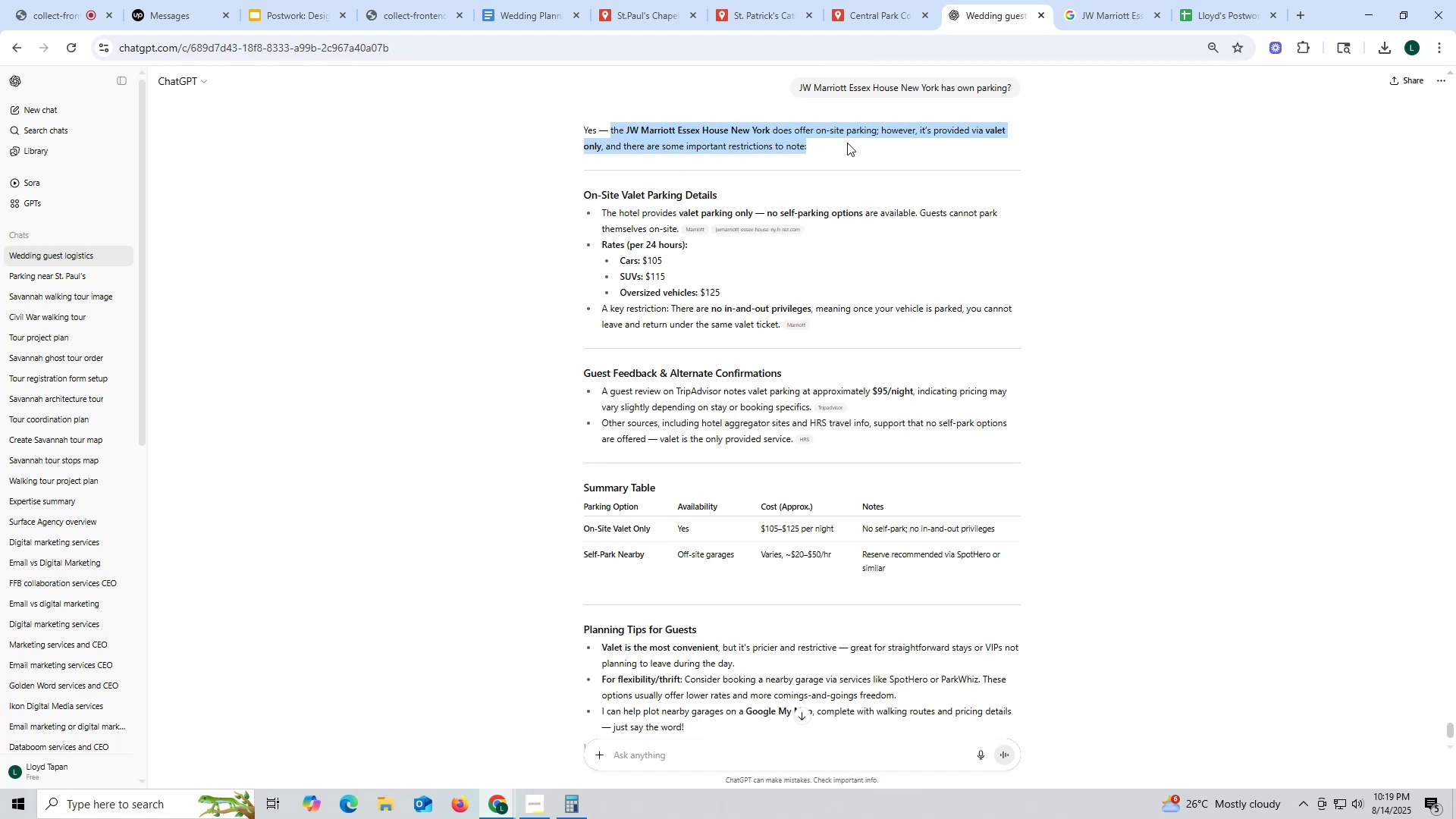 
key(Control+C)
 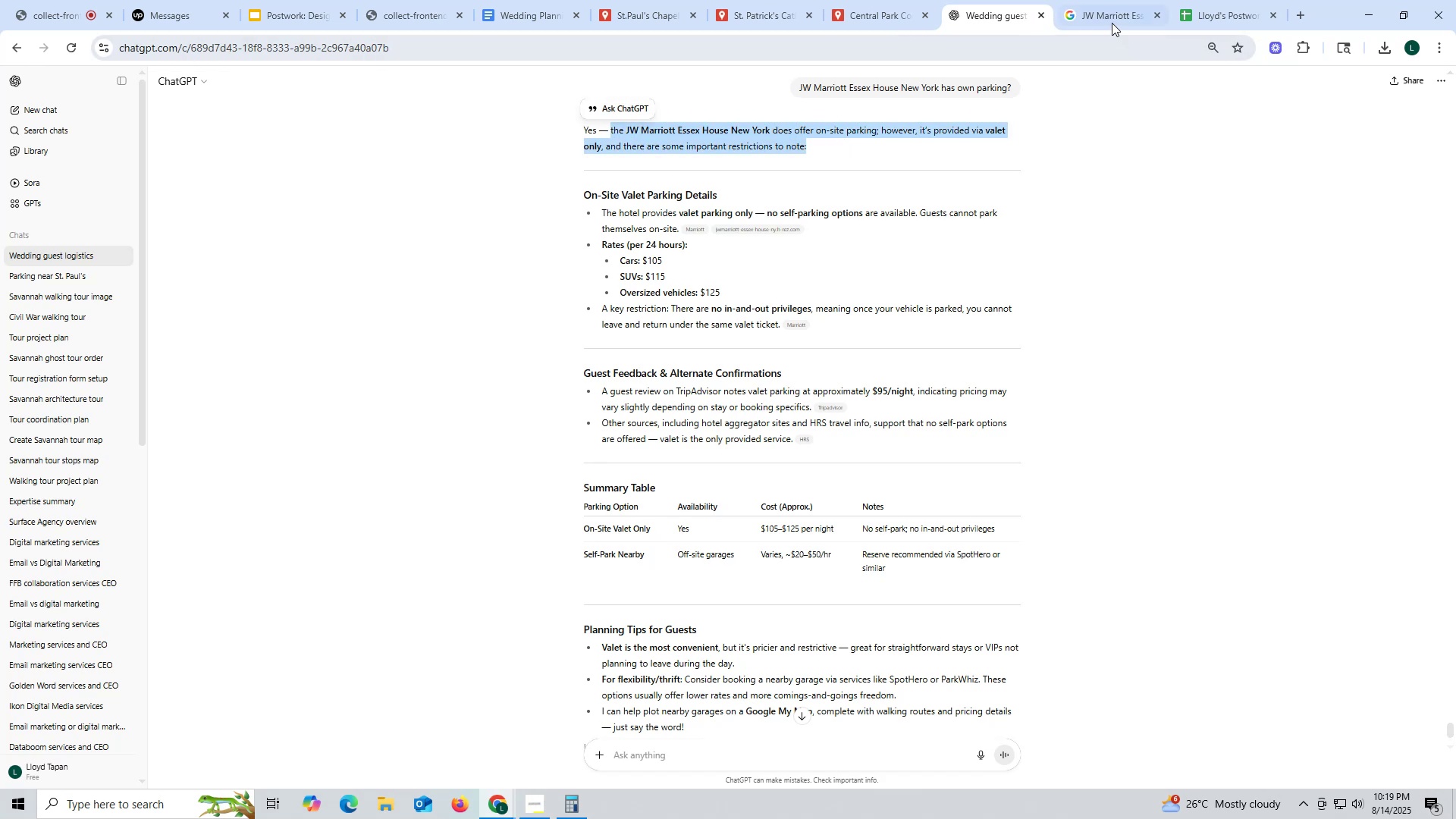 
left_click([1112, 18])
 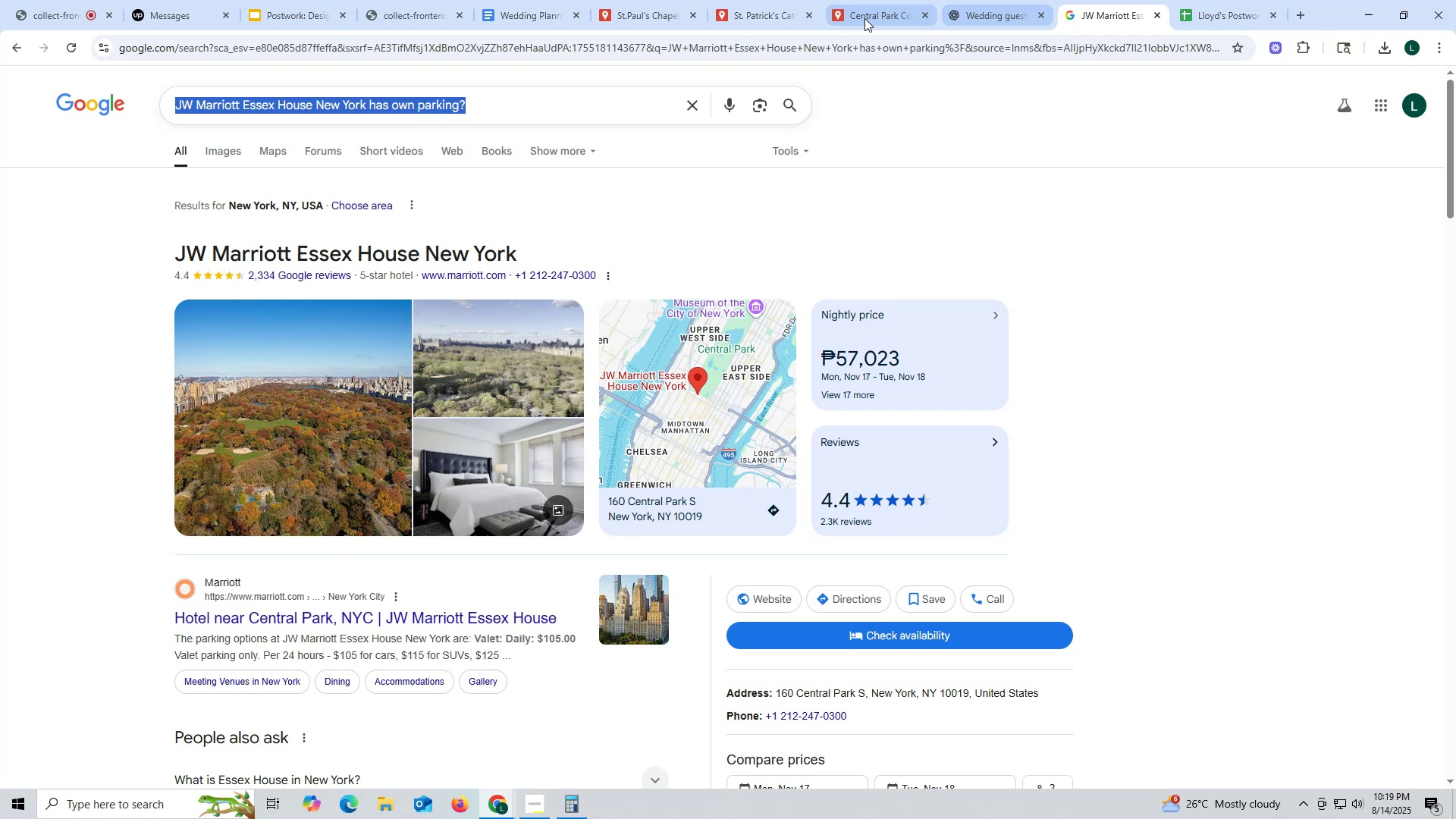 
left_click([864, 18])
 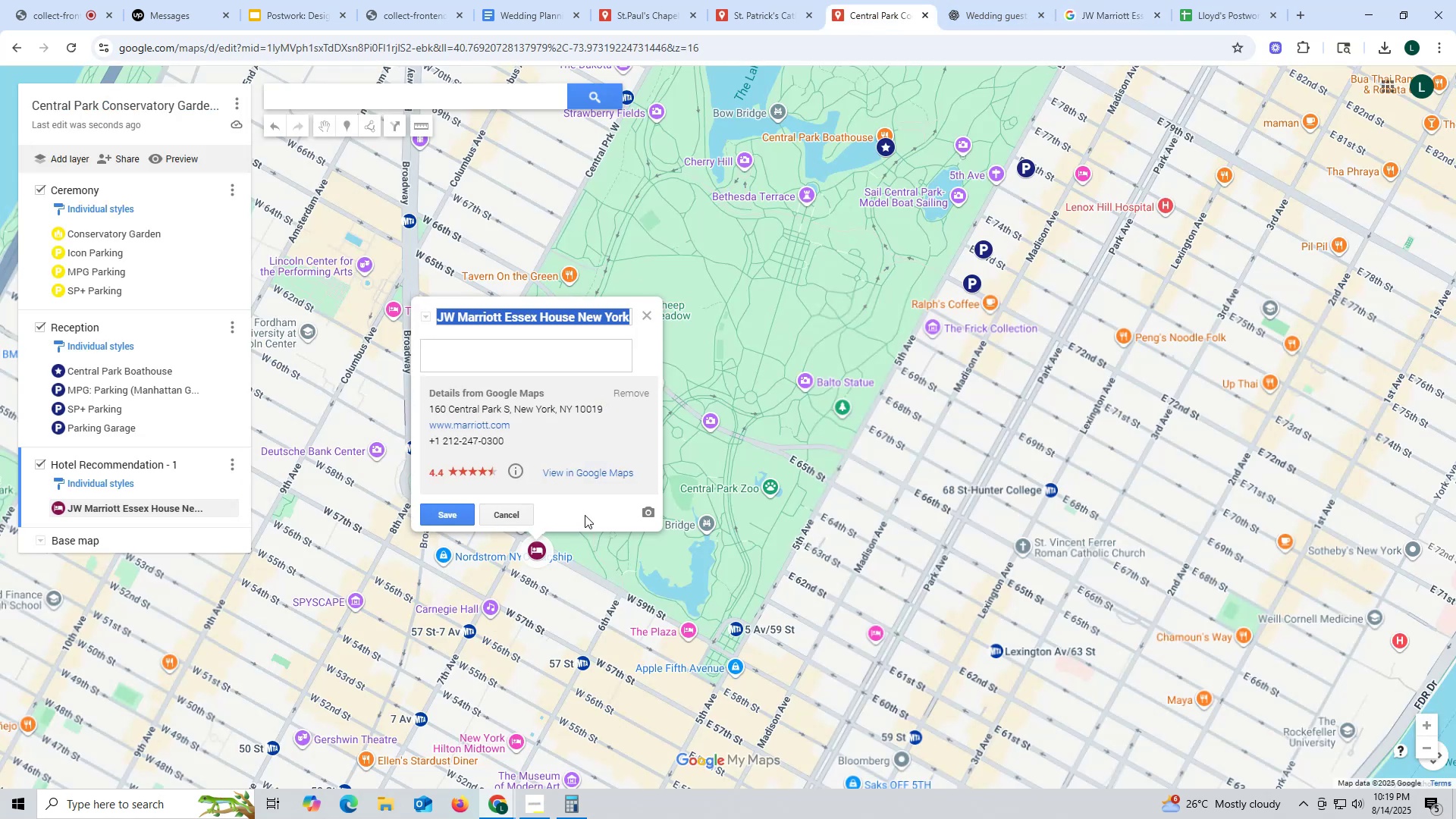 
left_click([466, 340])
 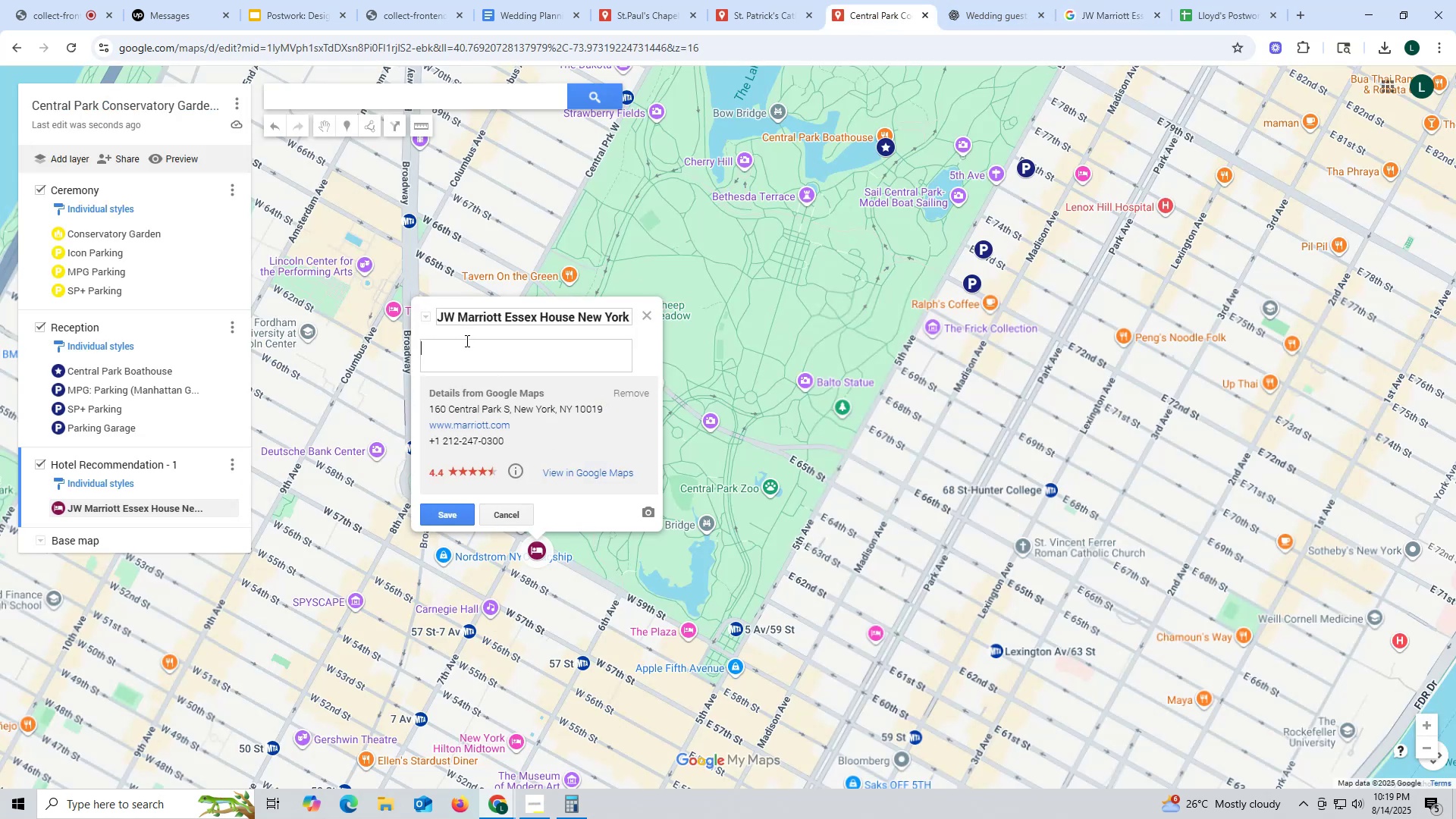 
hold_key(key=ControlLeft, duration=0.61)
 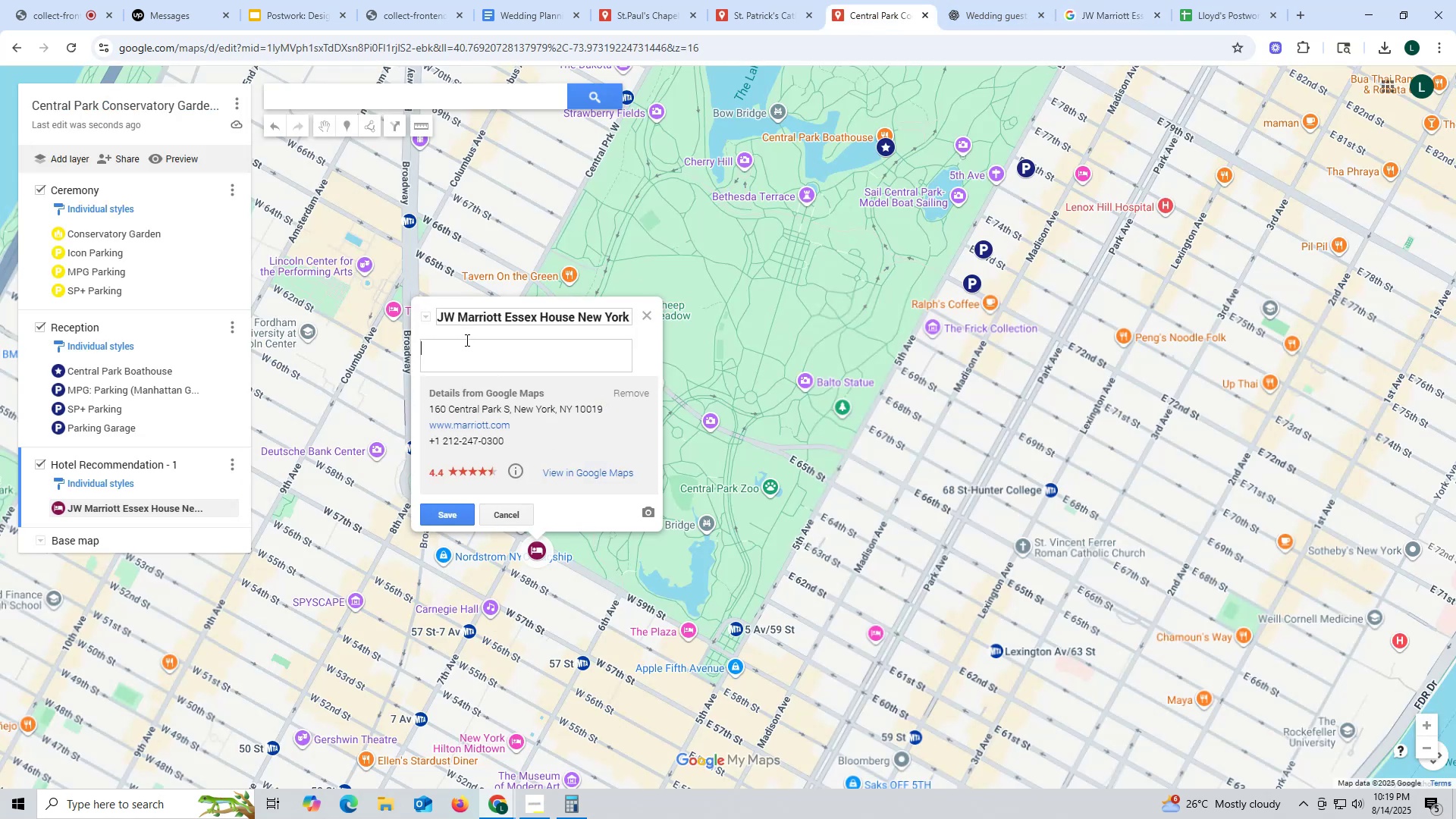 
key(Control+ControlLeft)
 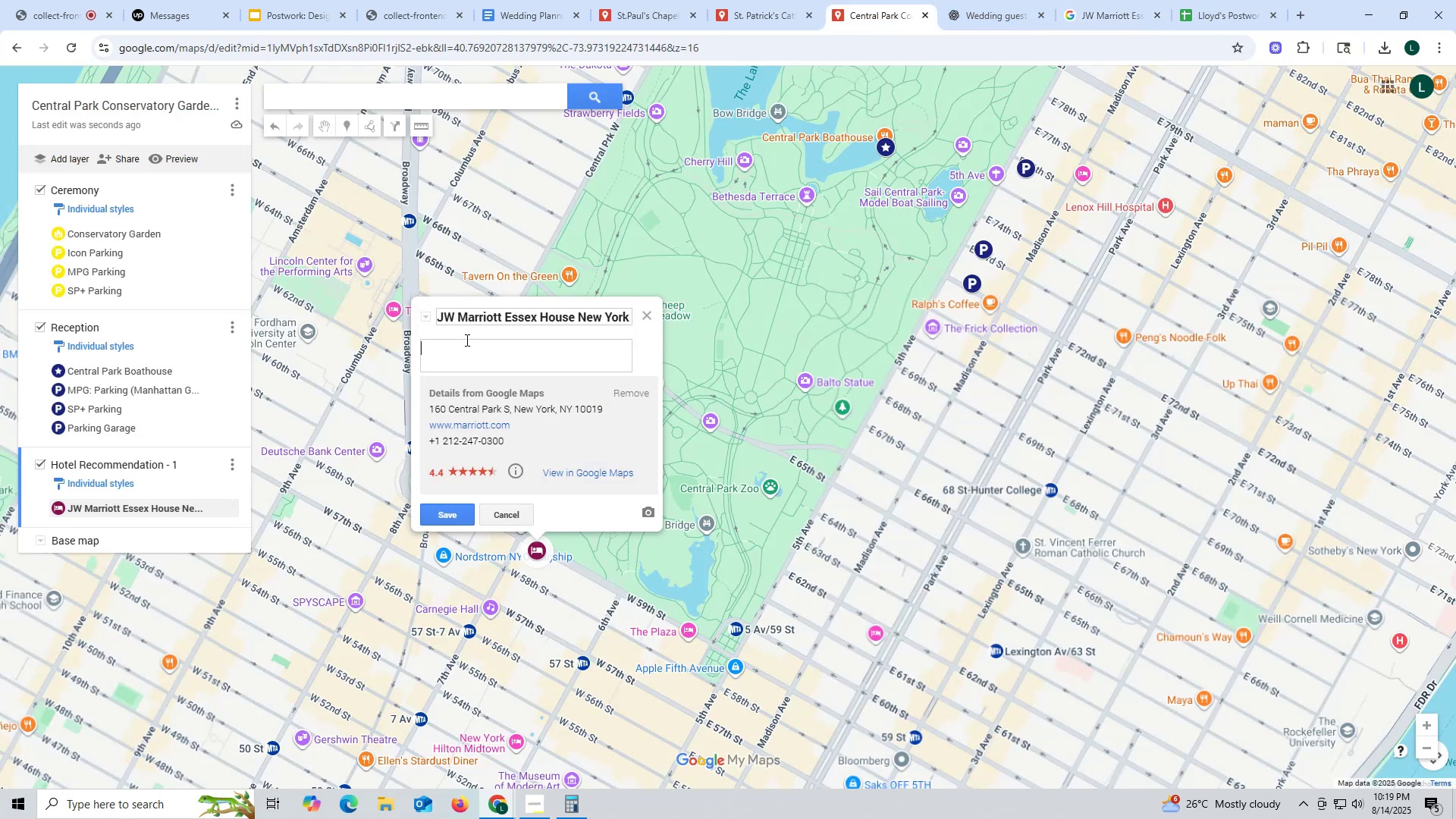 
key(Control+V)
 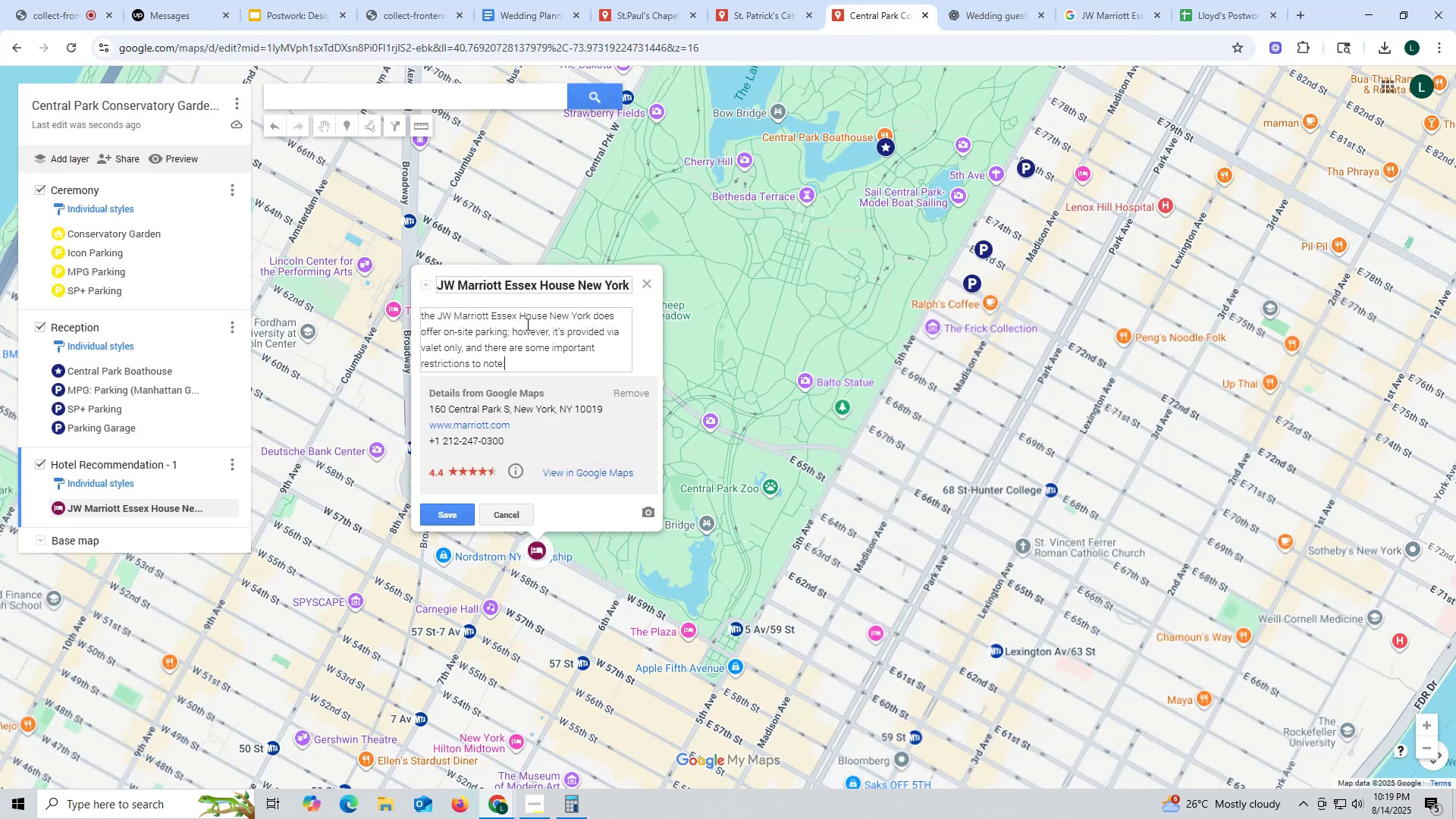 
left_click_drag(start_coordinate=[424, 313], to_coordinate=[386, 309])
 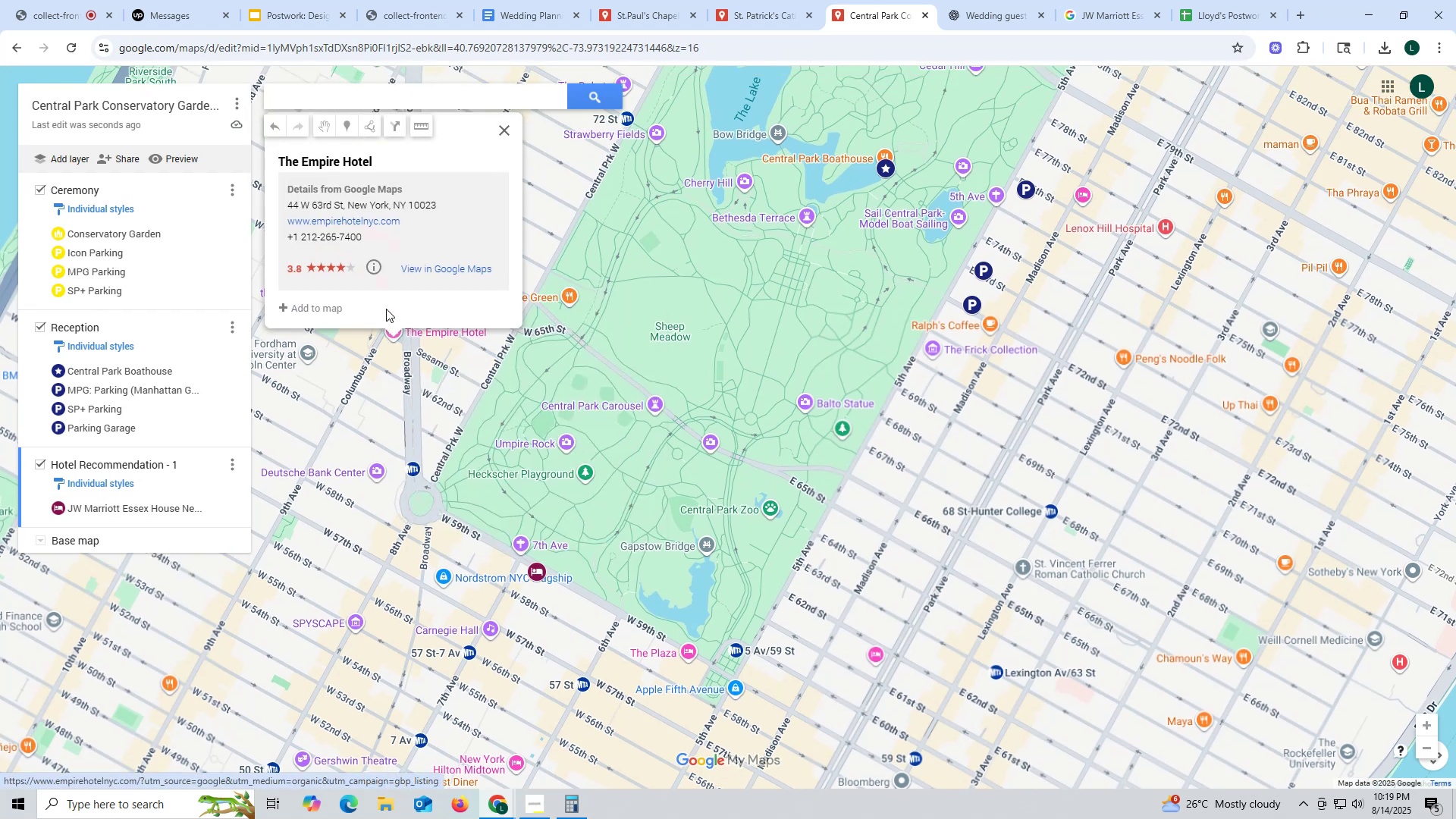 
key(Backspace)
 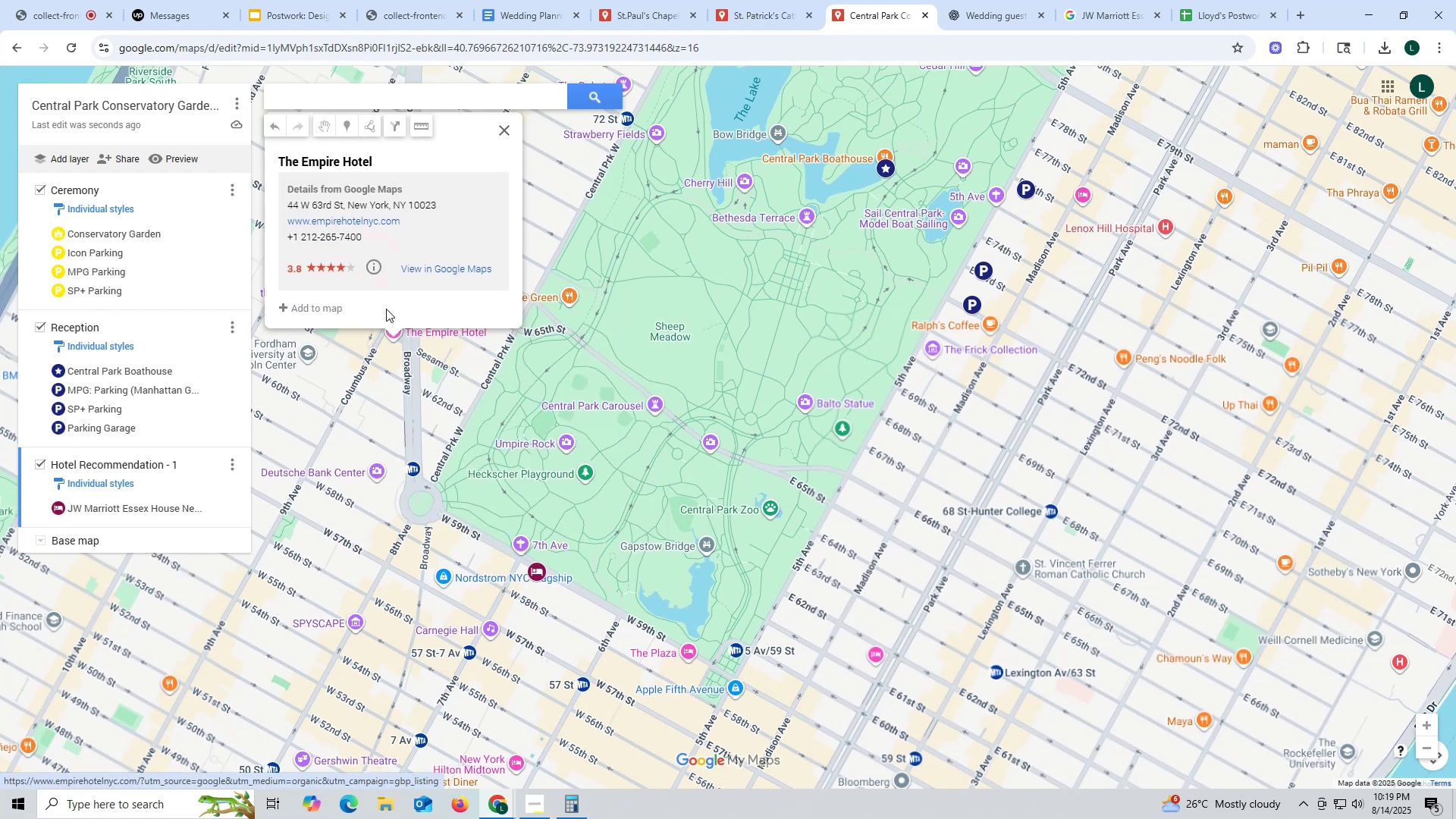 
hold_key(key=ShiftLeft, duration=0.59)
 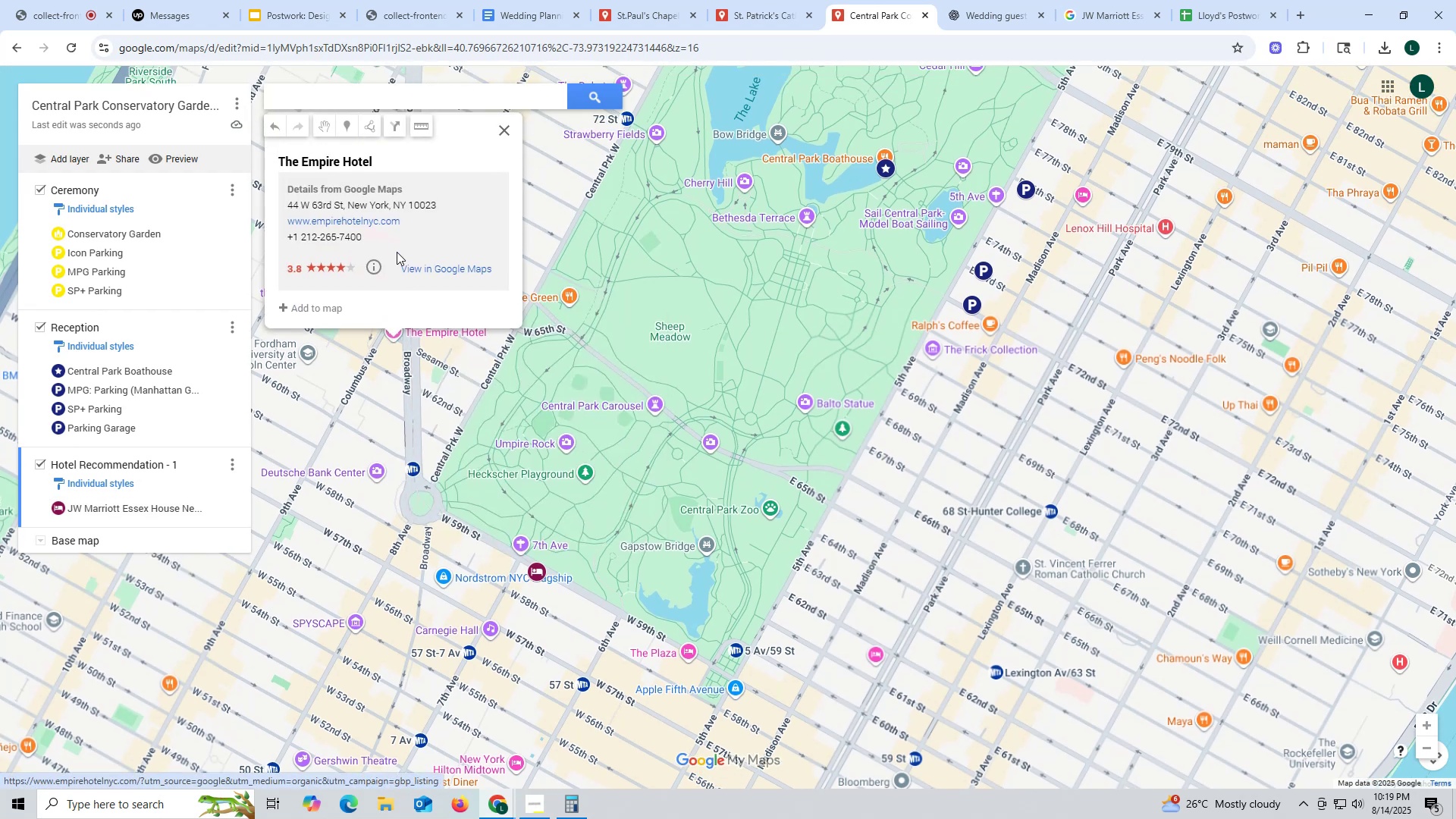 
scroll: coordinate [397, 244], scroll_direction: up, amount: 3.0
 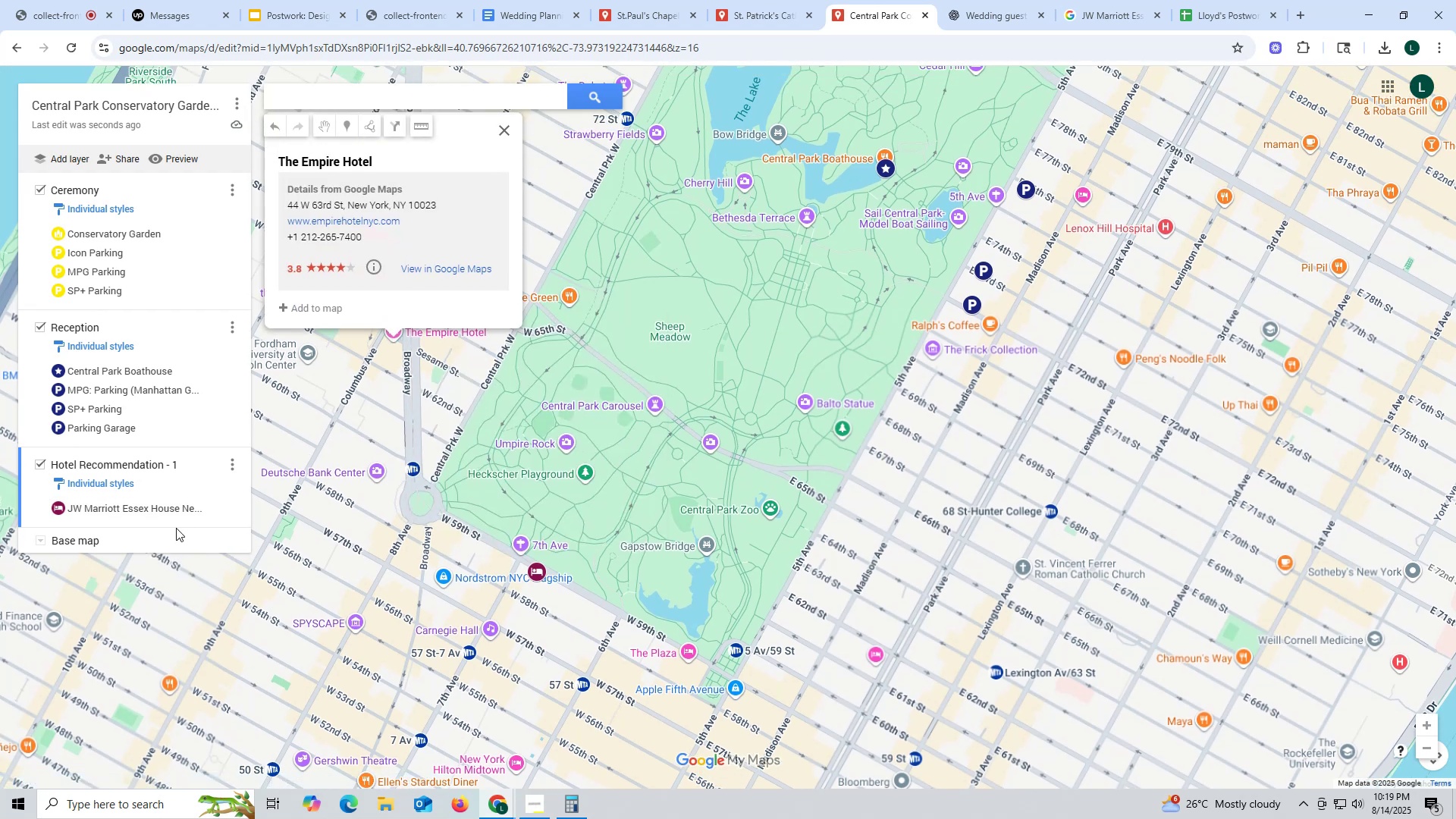 
left_click([168, 507])
 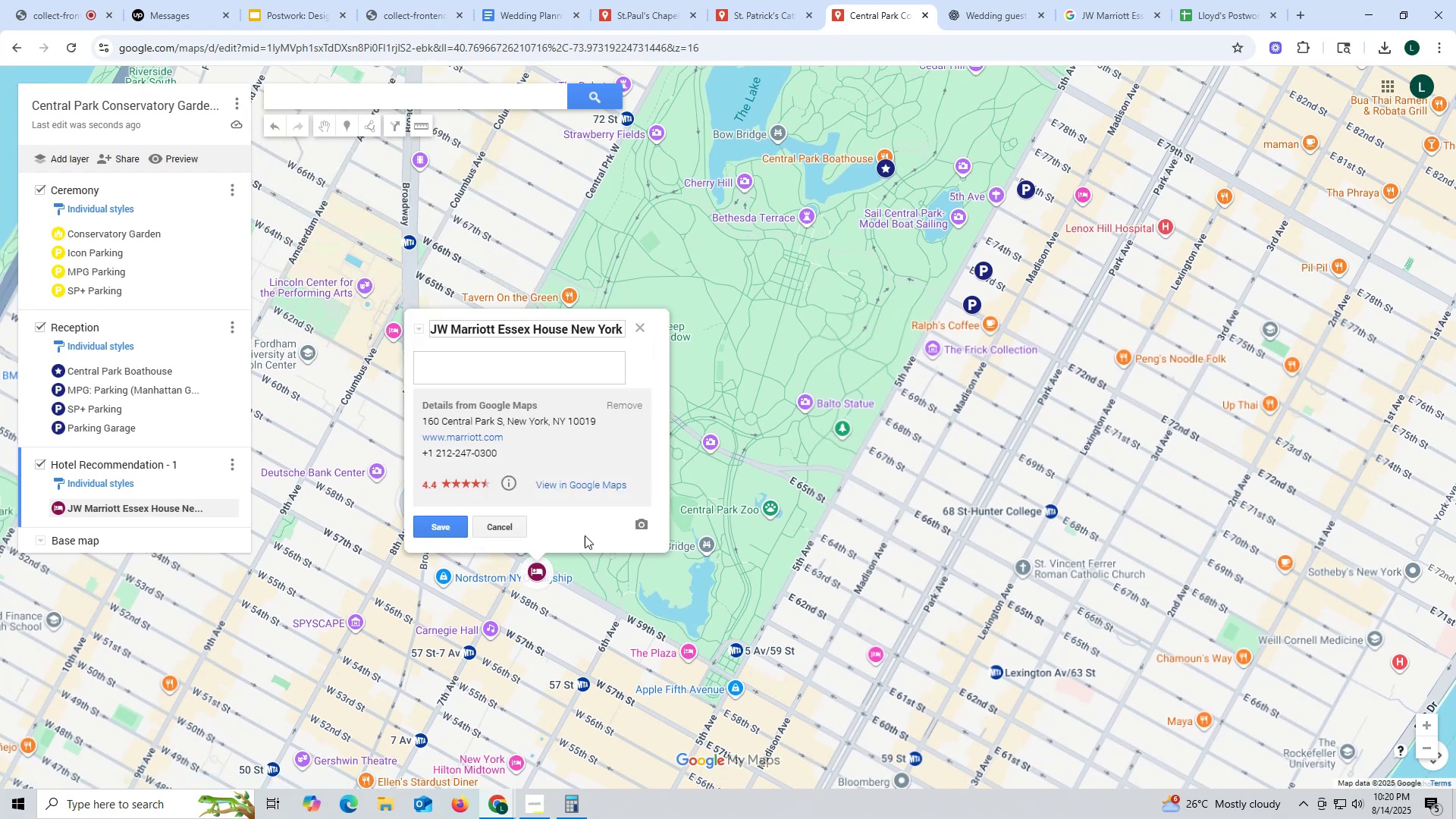 
key(Control+ControlLeft)
 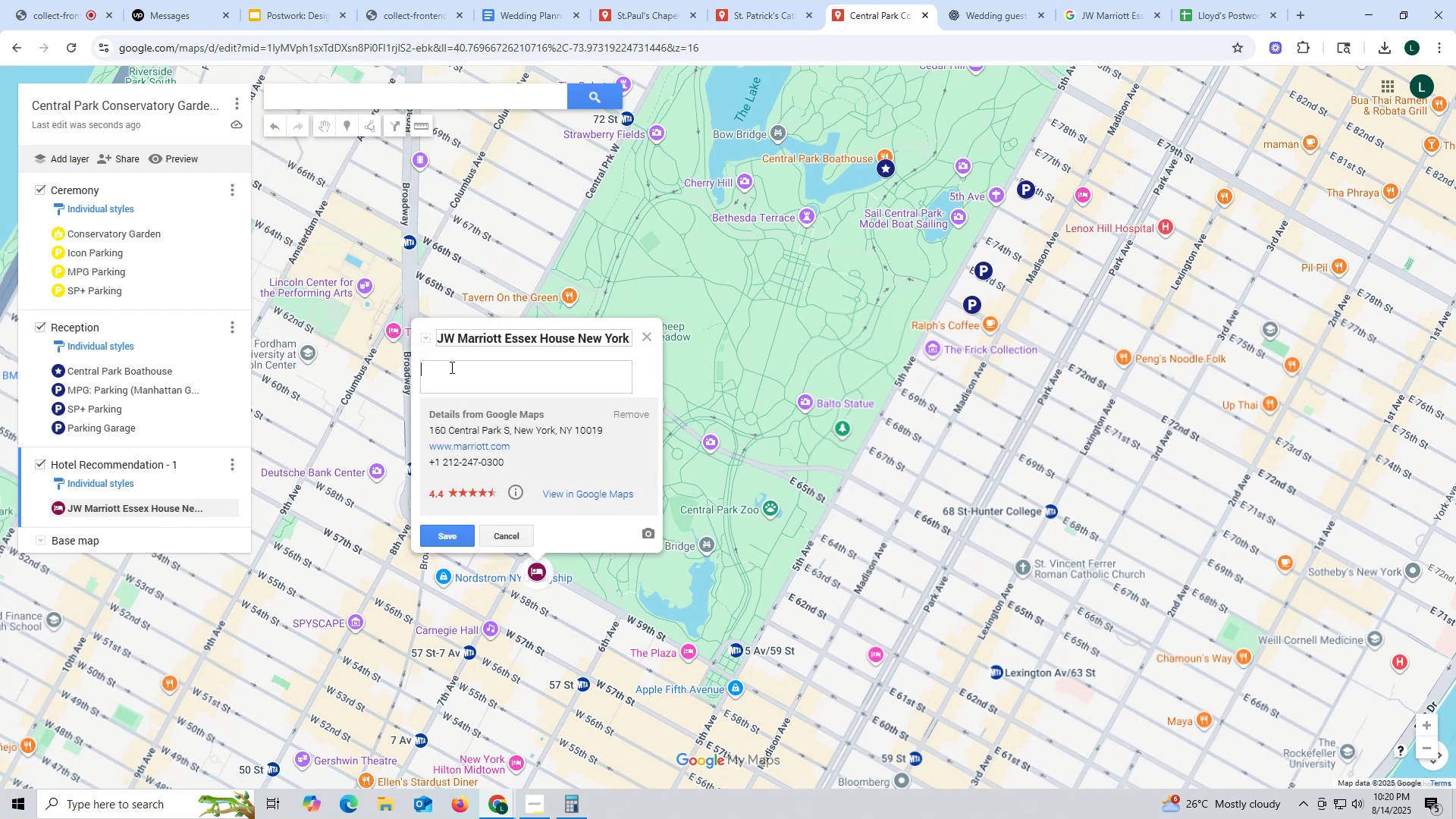 
left_click([450, 367])
 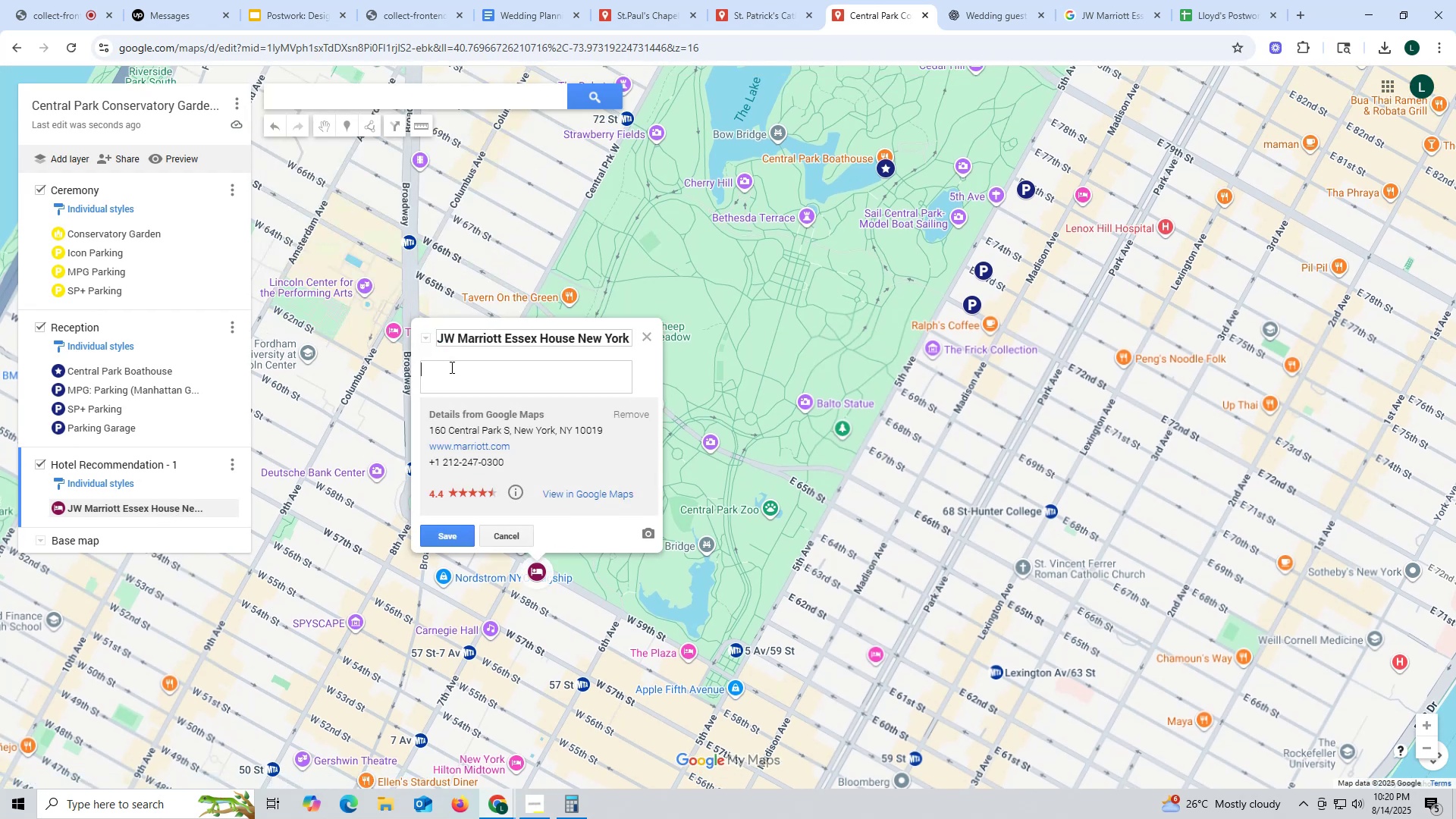 
key(Control+V)
 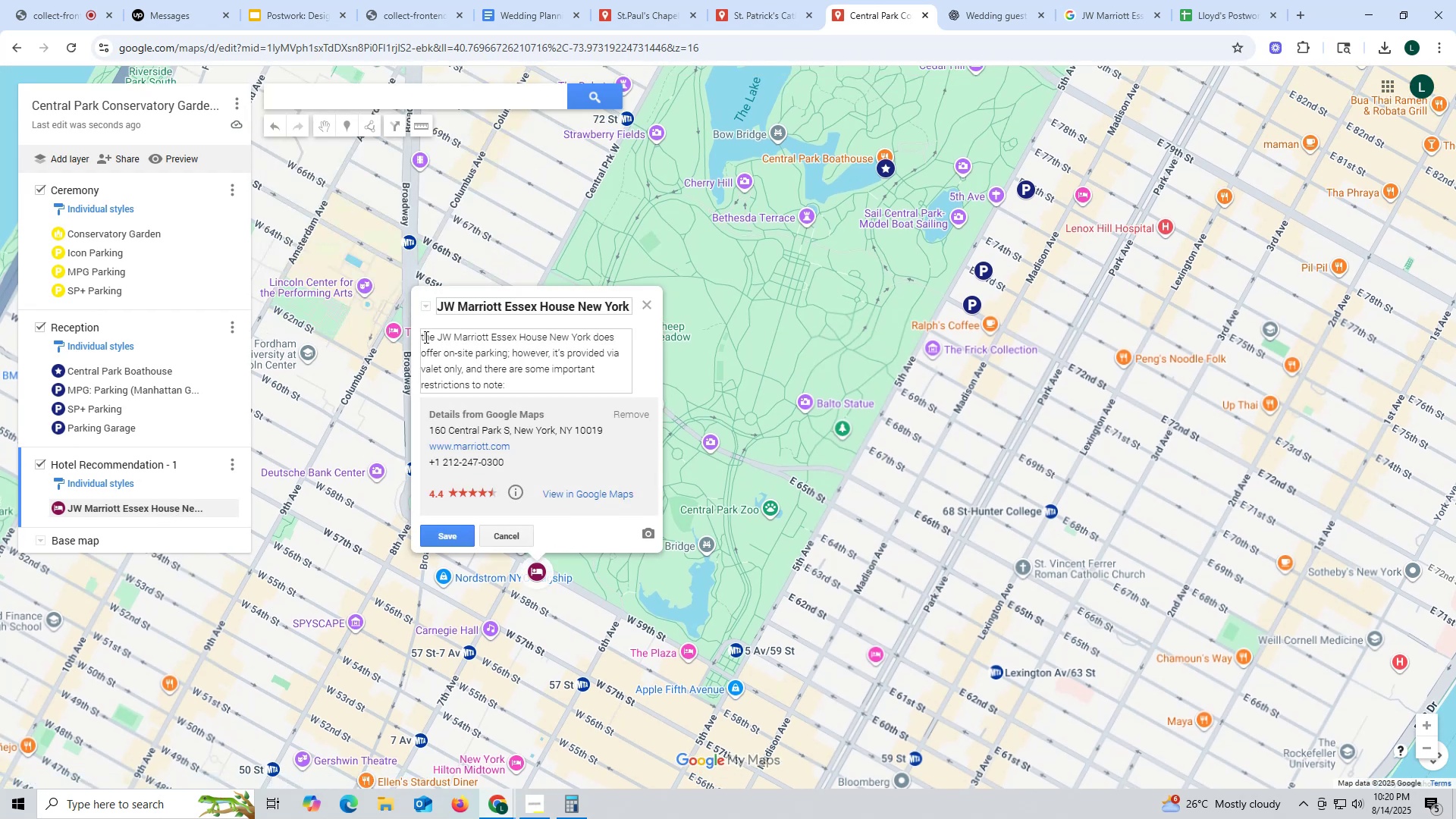 
left_click([425, 336])
 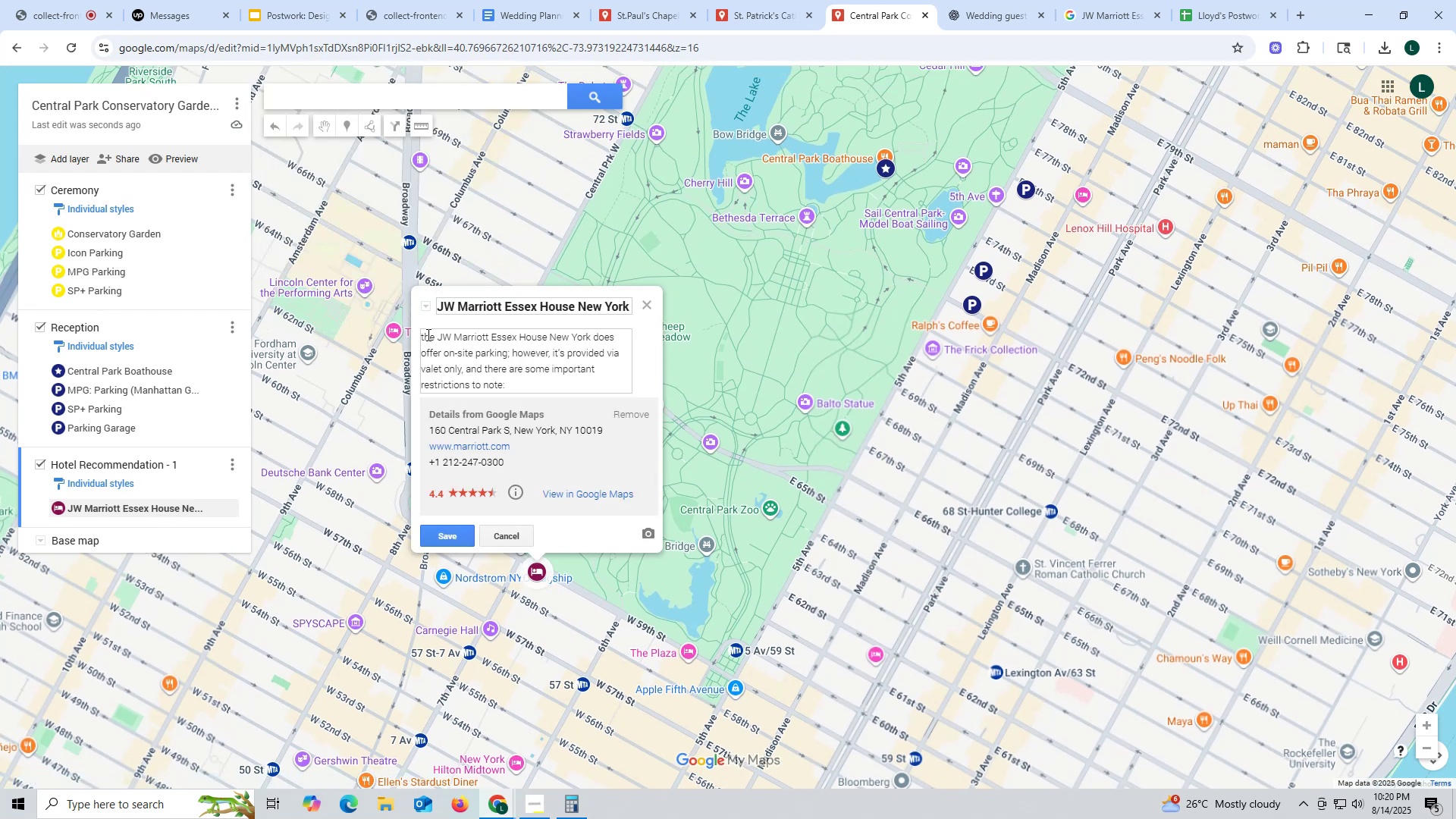 
key(Backspace)
 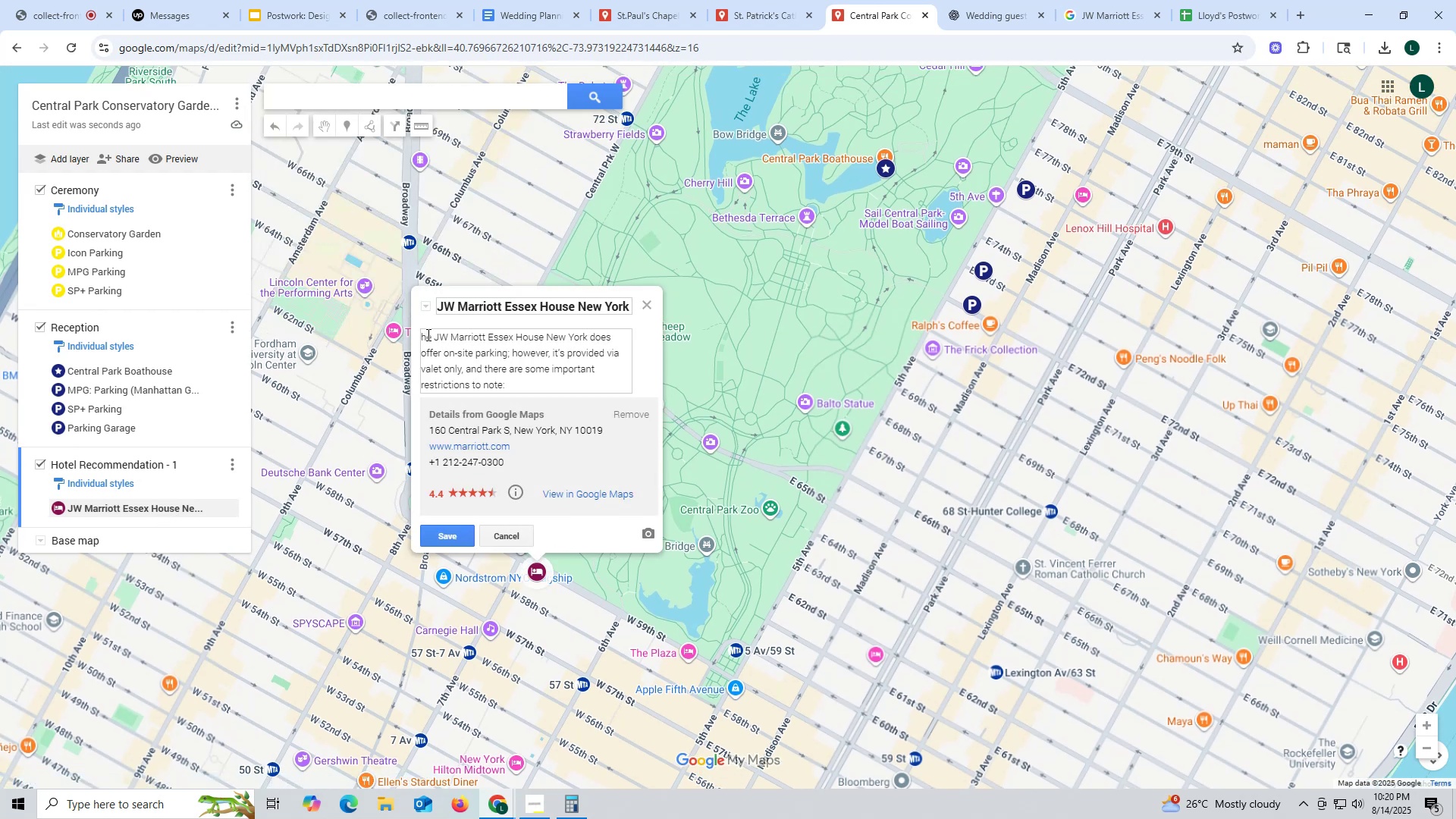 
key(Shift+T)
 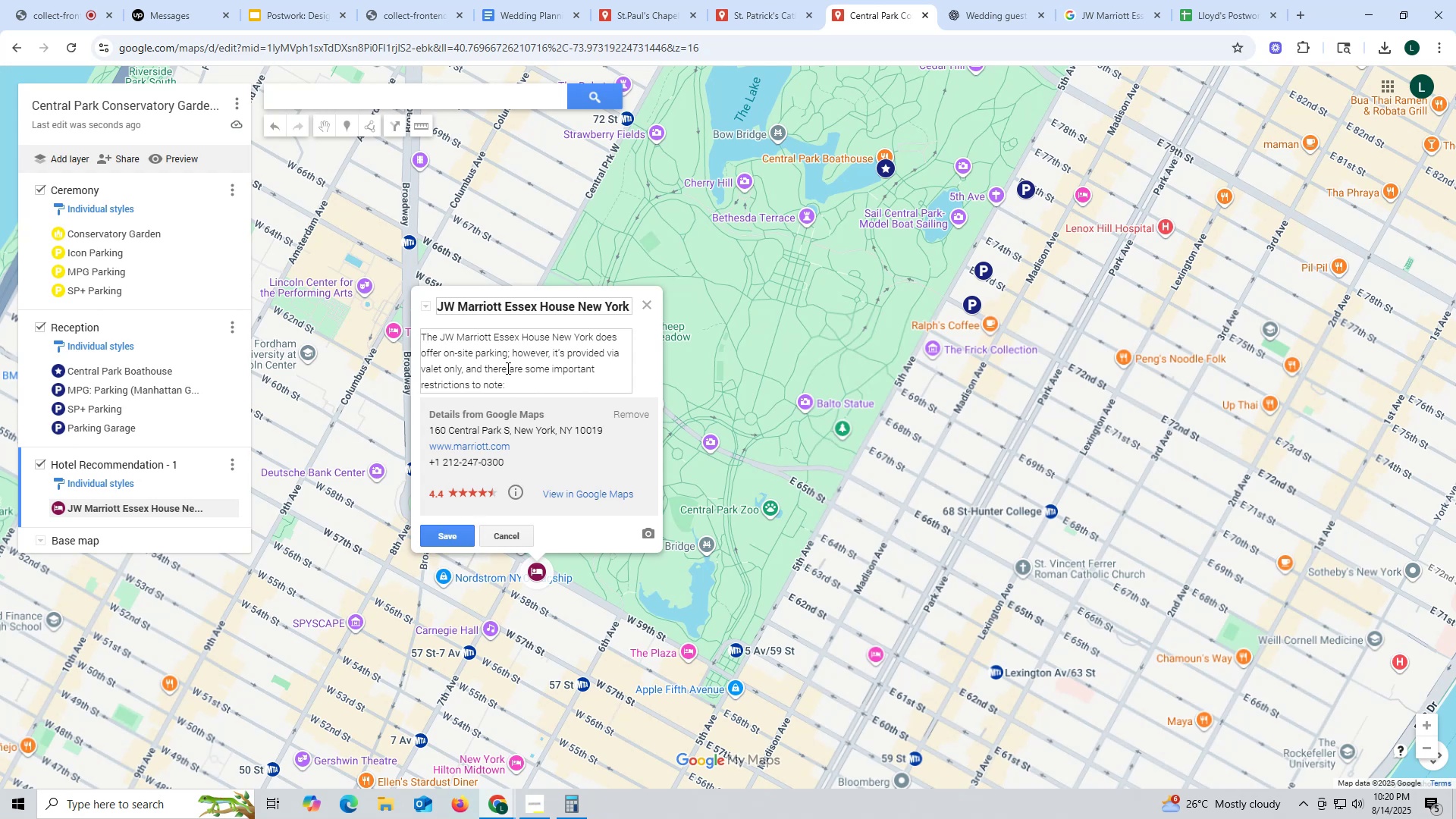 
wait(5.46)
 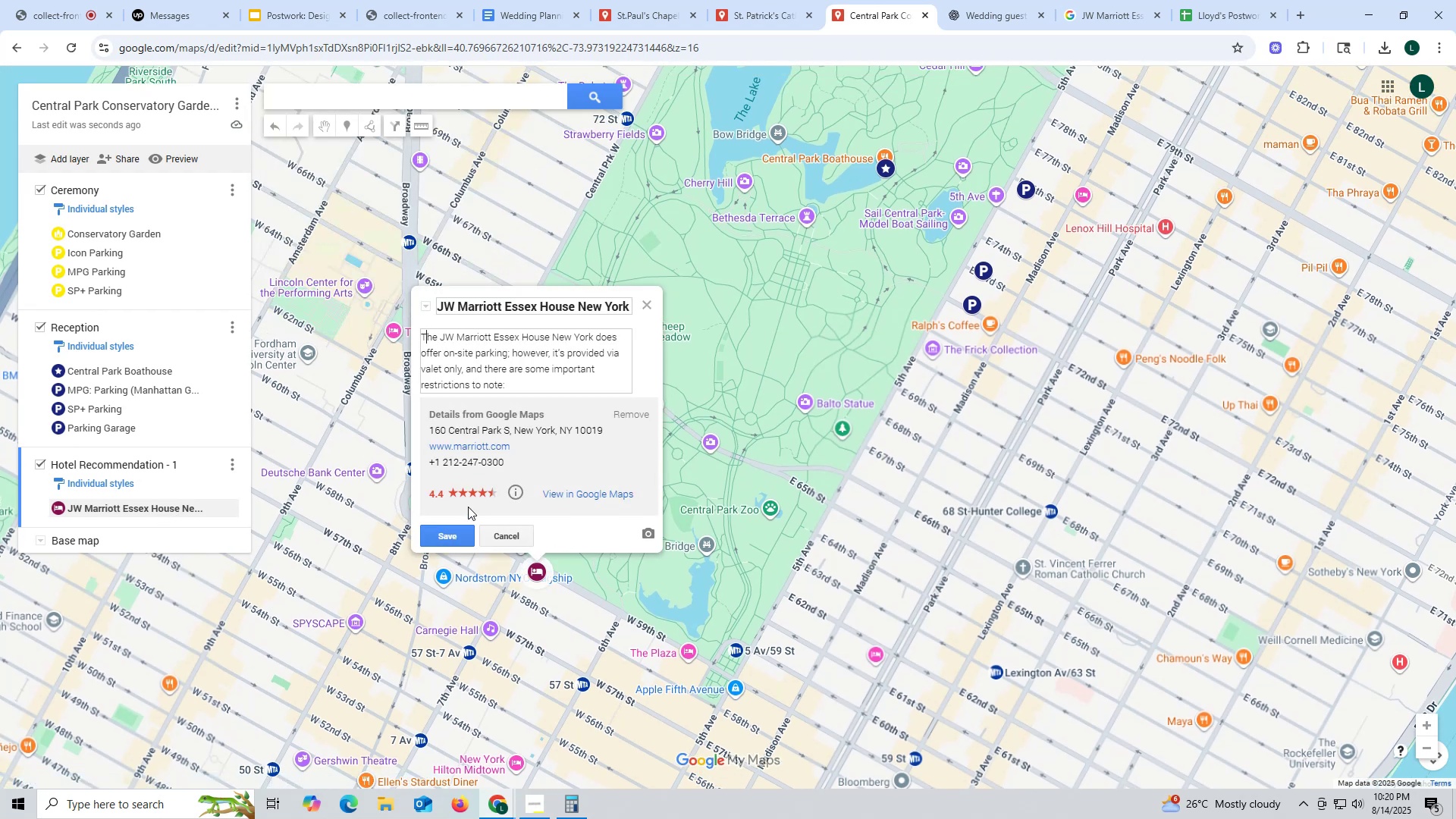 
left_click([457, 537])
 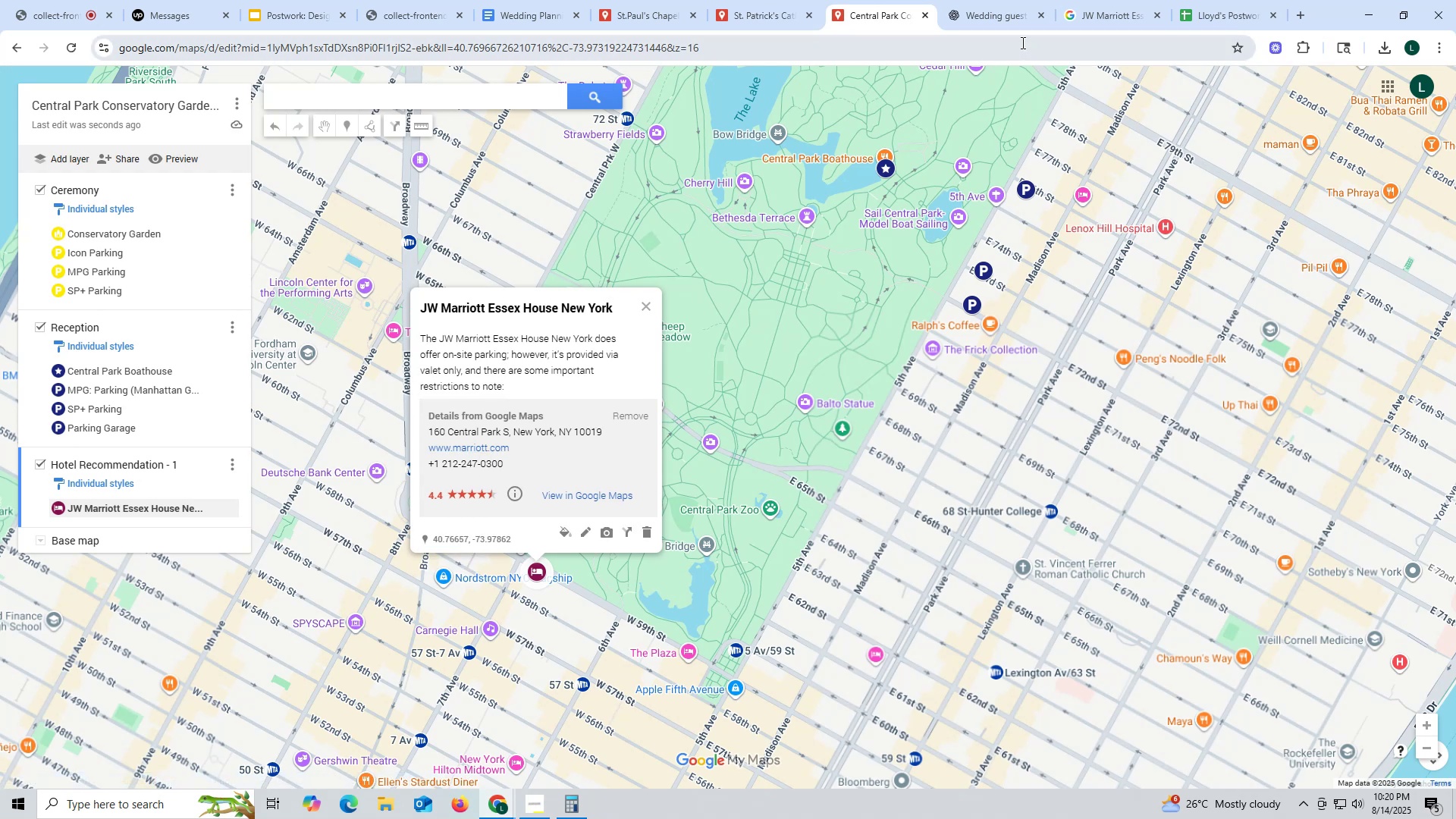 
left_click([1080, 15])
 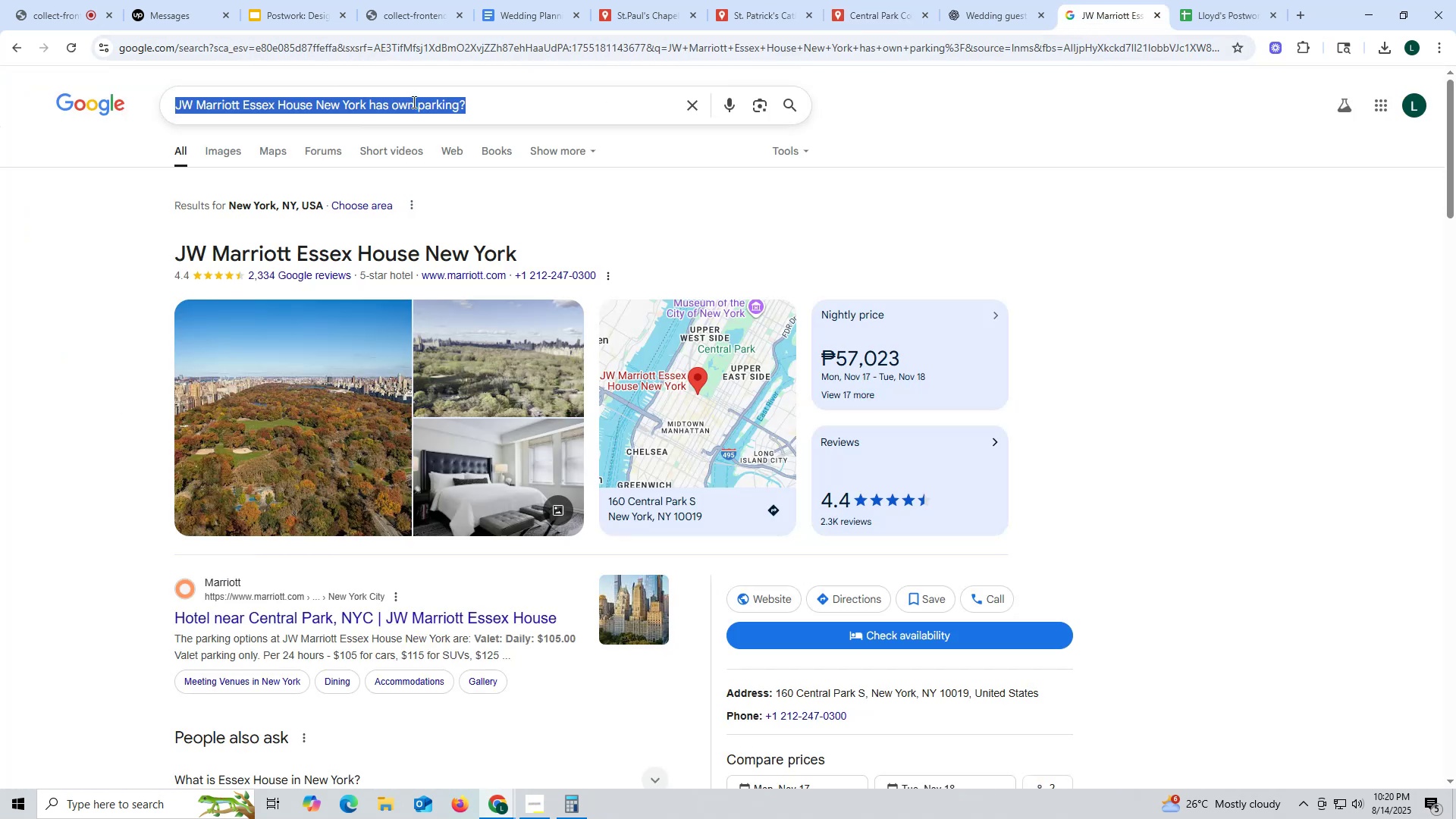 
left_click([406, 102])
 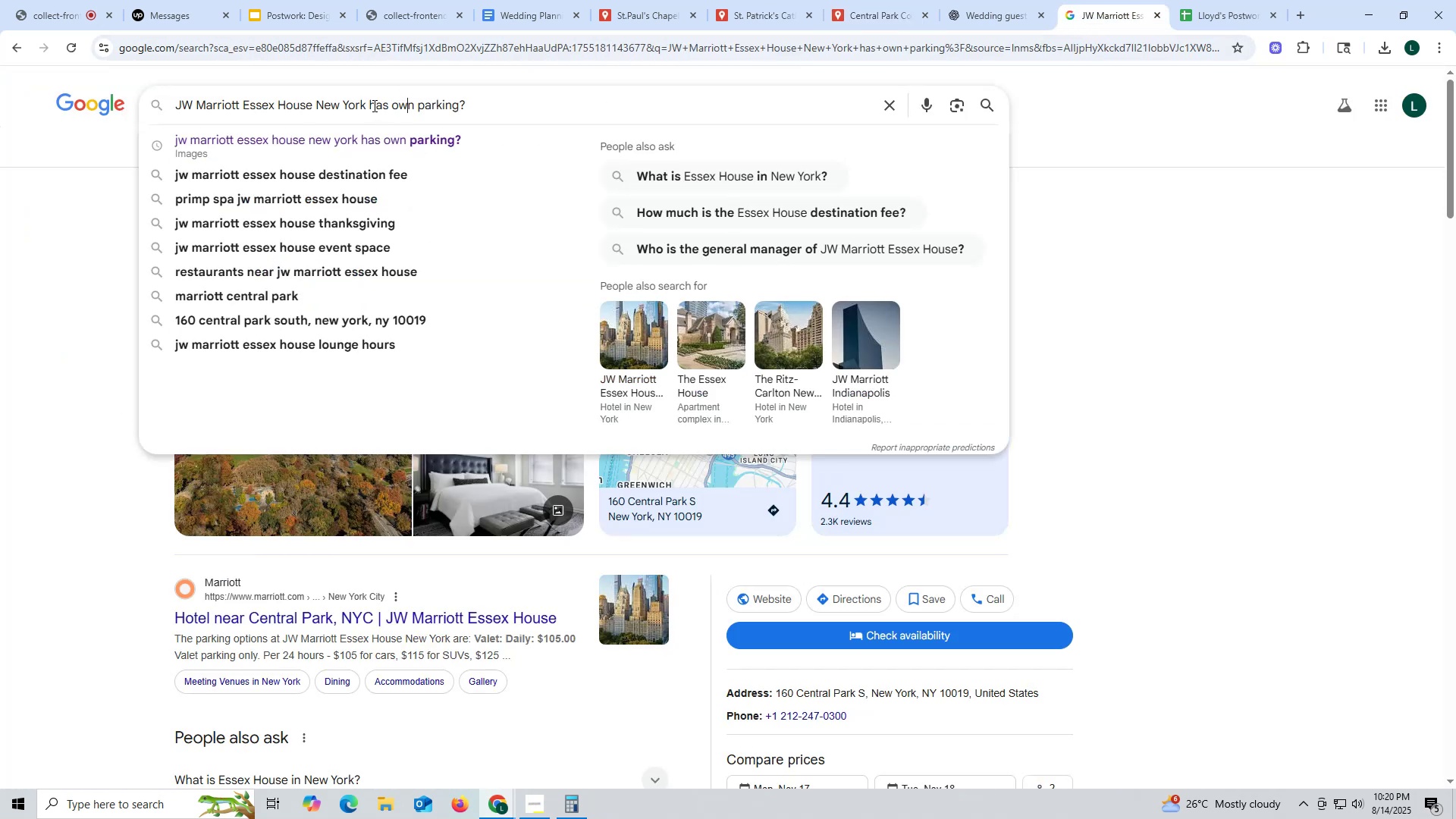 
left_click_drag(start_coordinate=[369, 103], to_coordinate=[647, 103])
 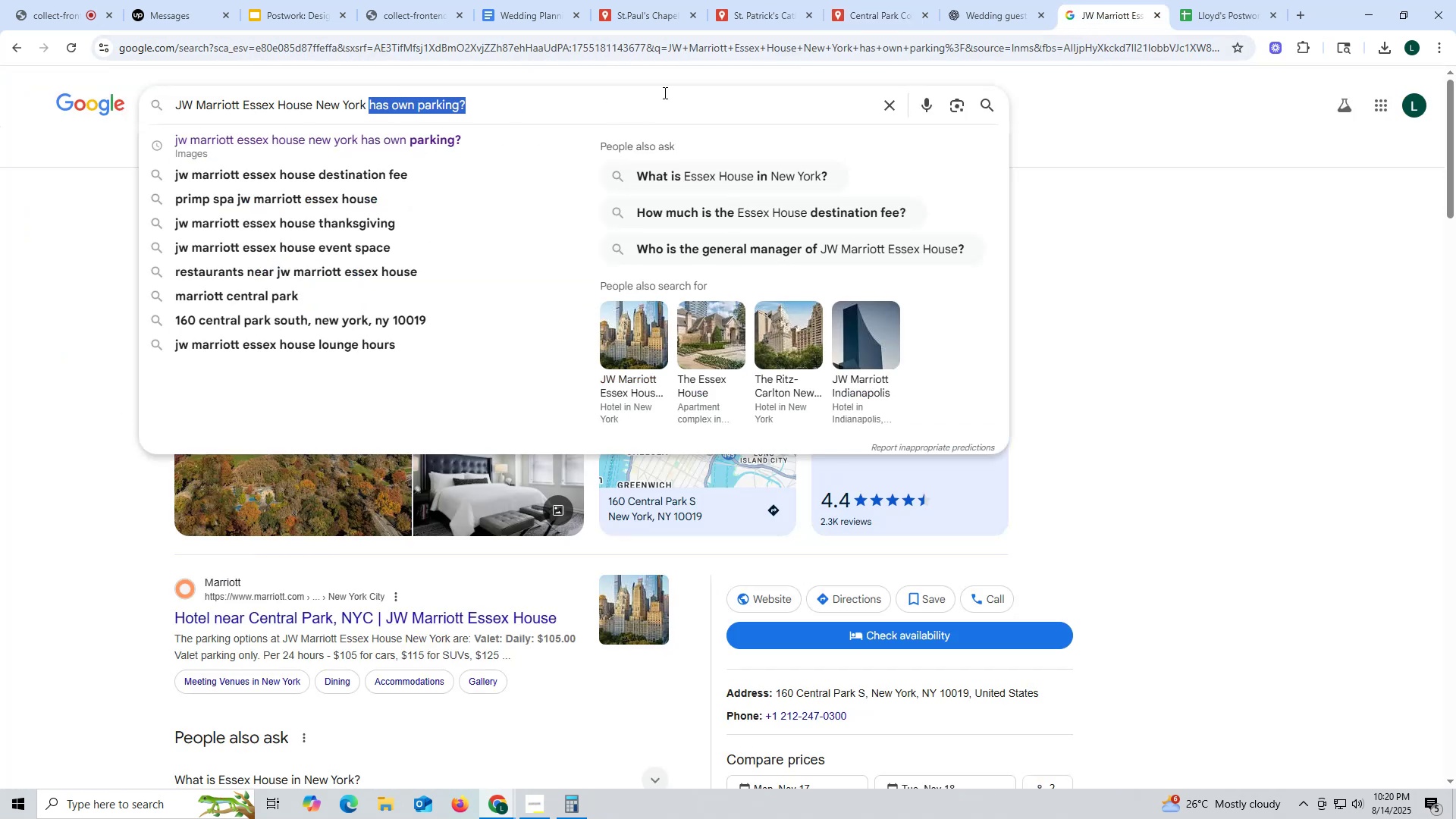 
type(rates)
 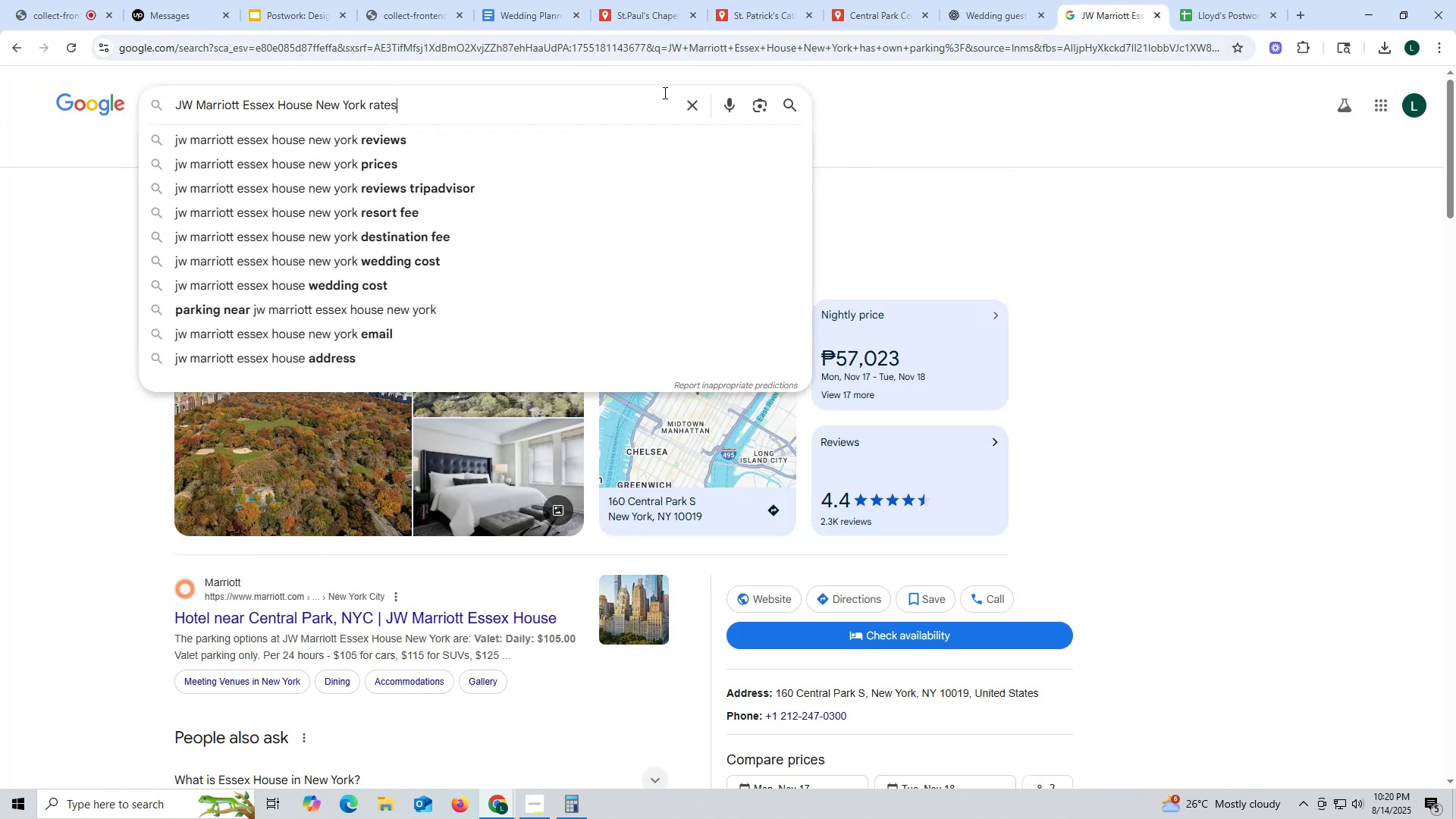 
key(Enter)
 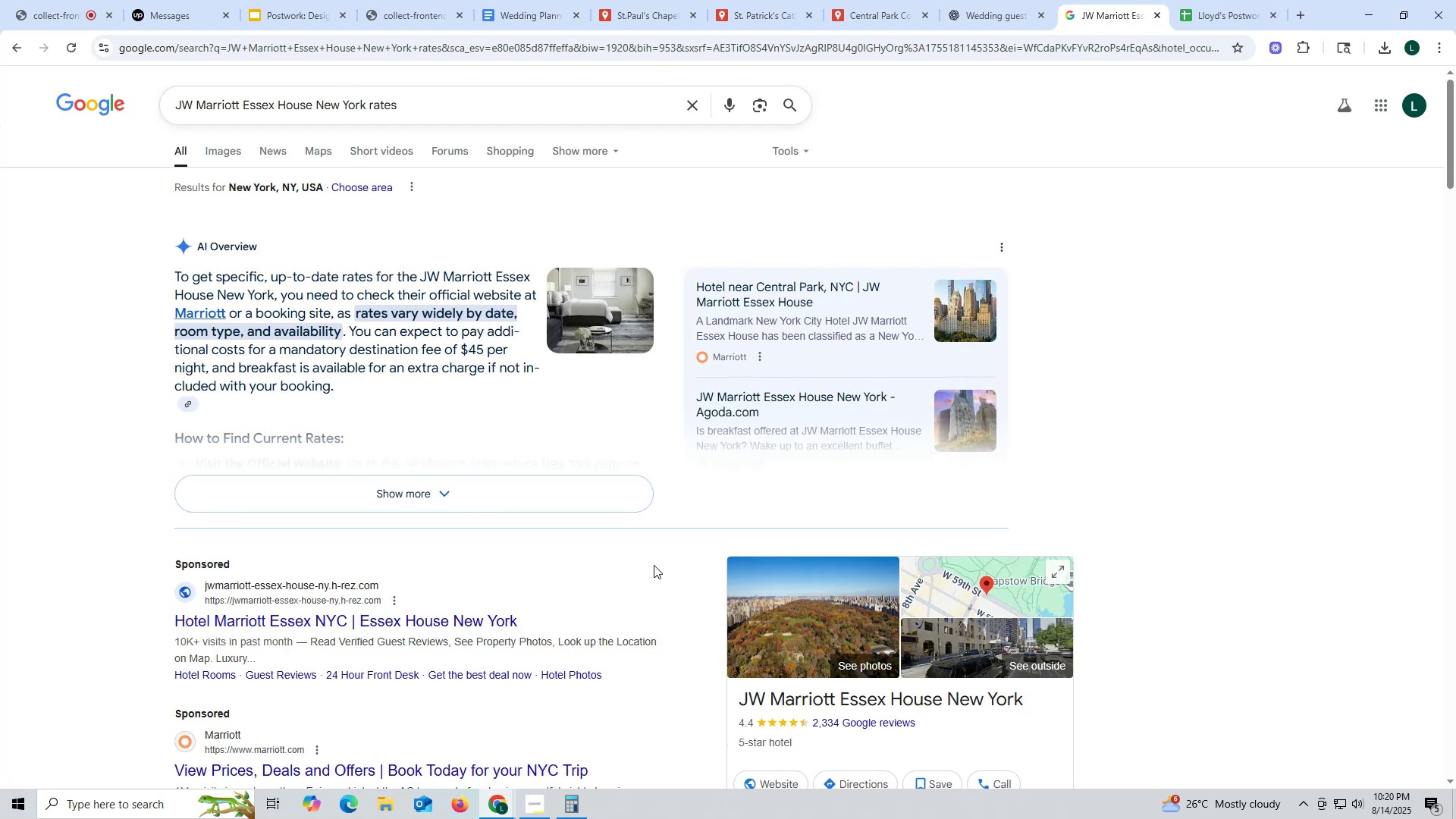 
left_click([336, 623])
 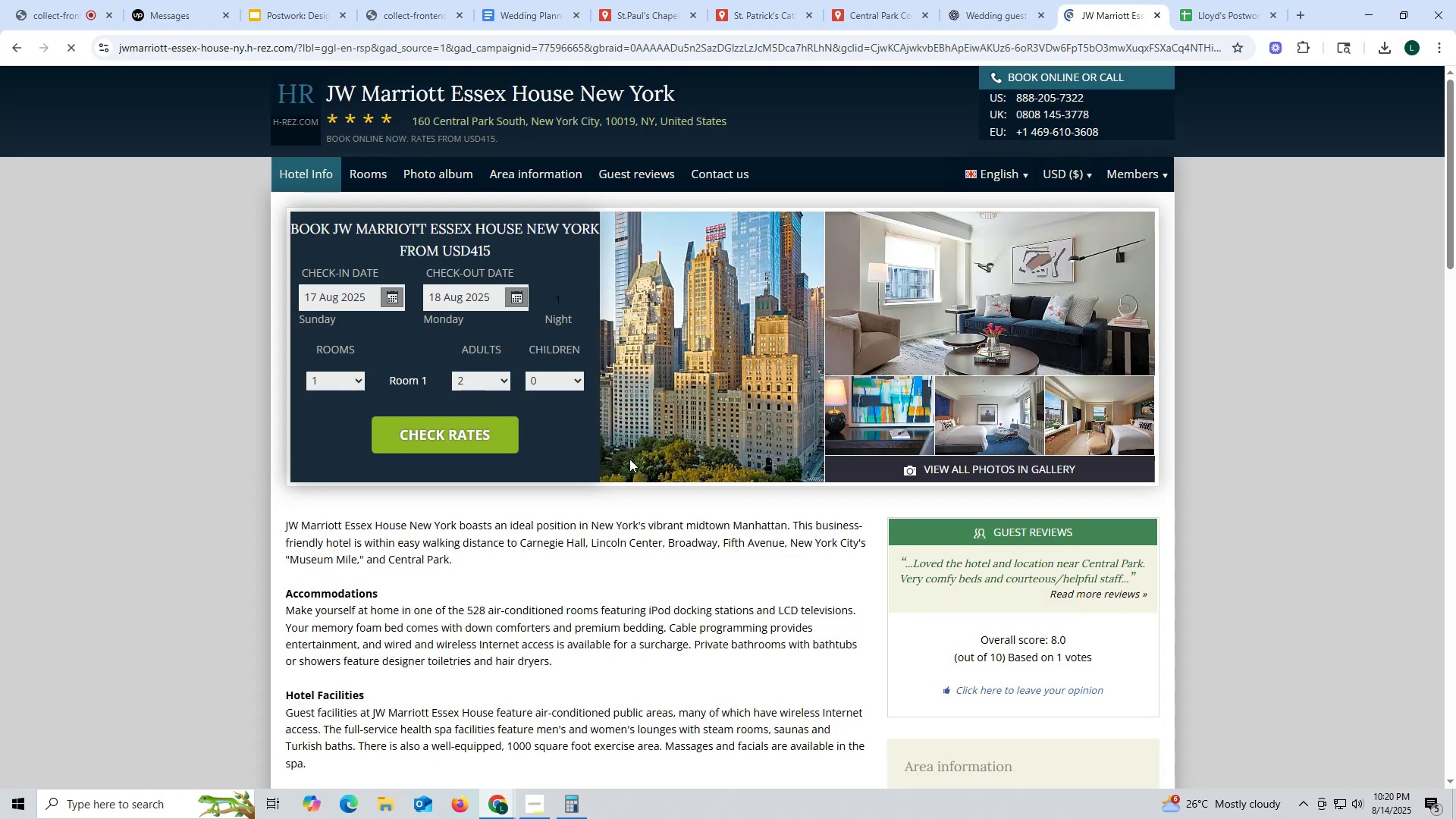 
wait(6.55)
 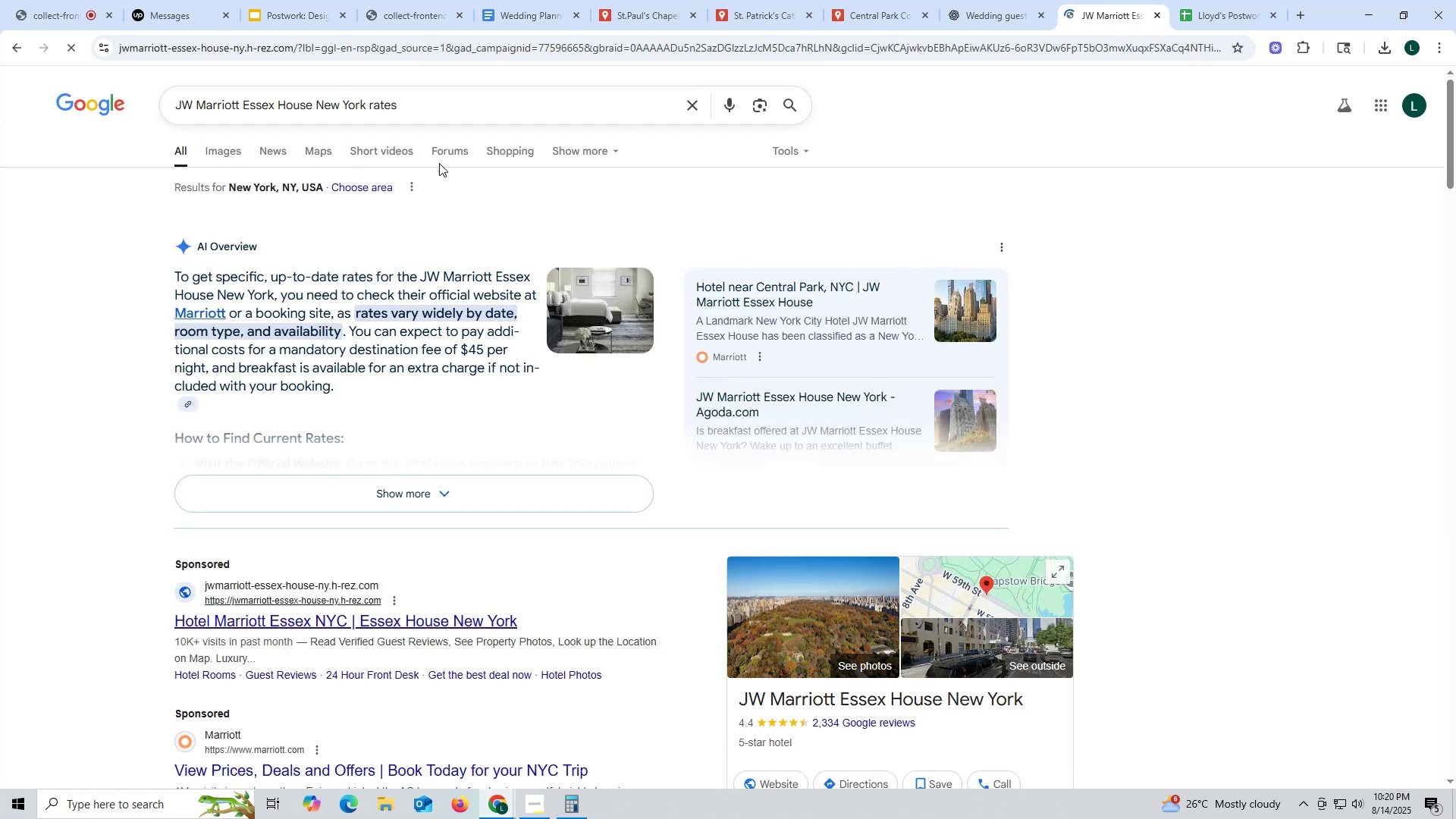 
left_click([479, 435])
 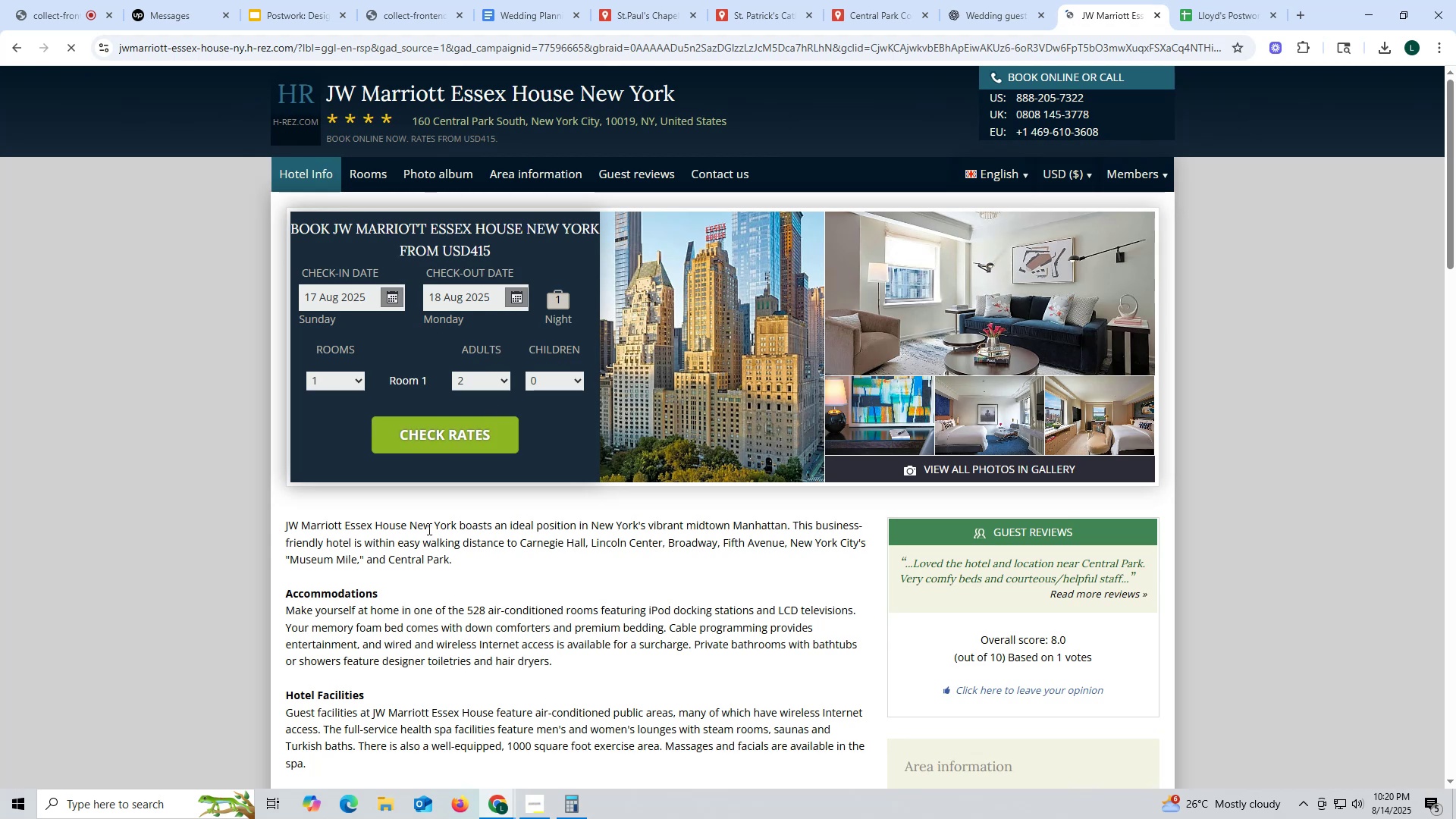 
wait(5.71)
 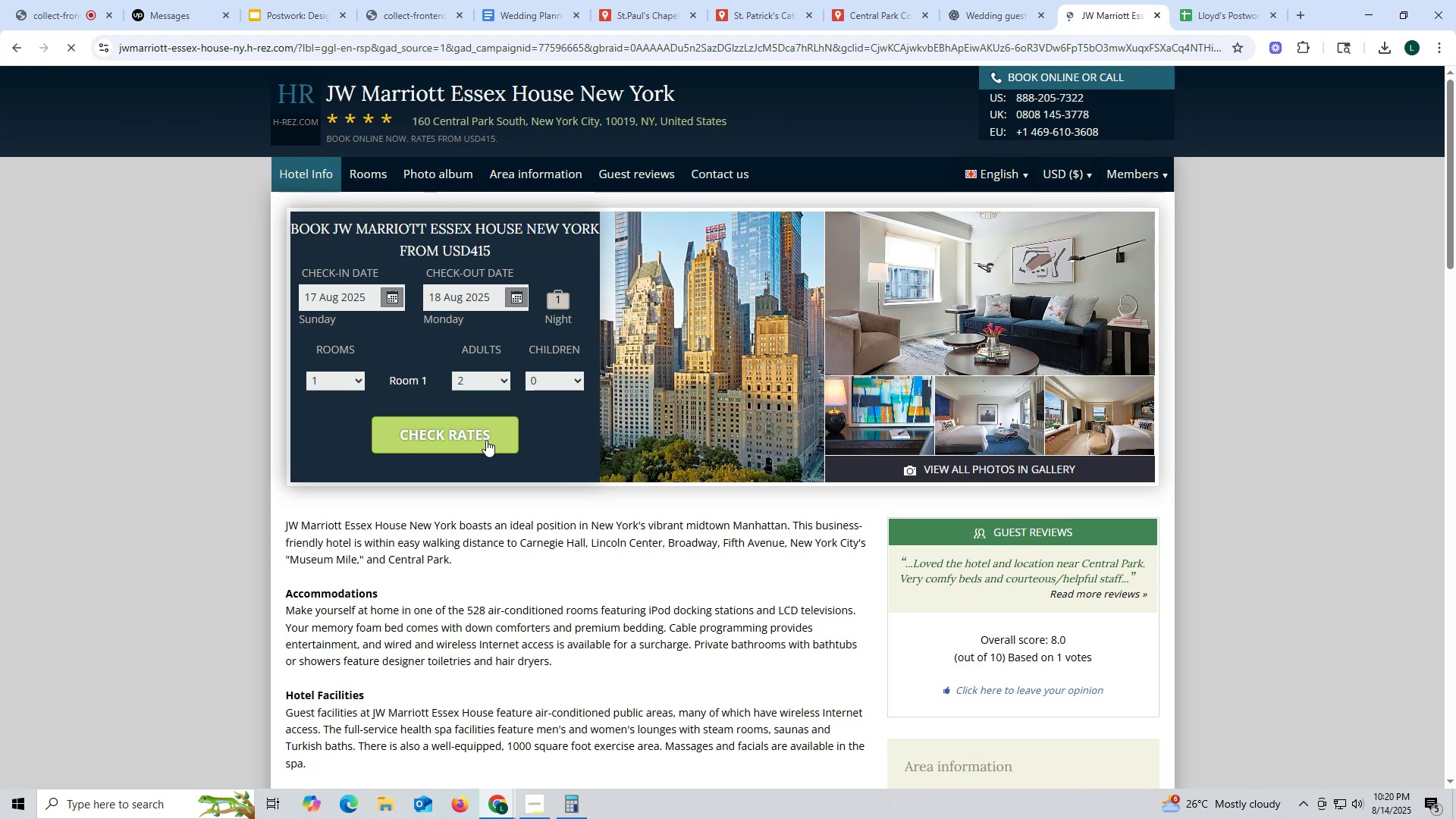 
scroll: coordinate [494, 478], scroll_direction: down, amount: 9.0
 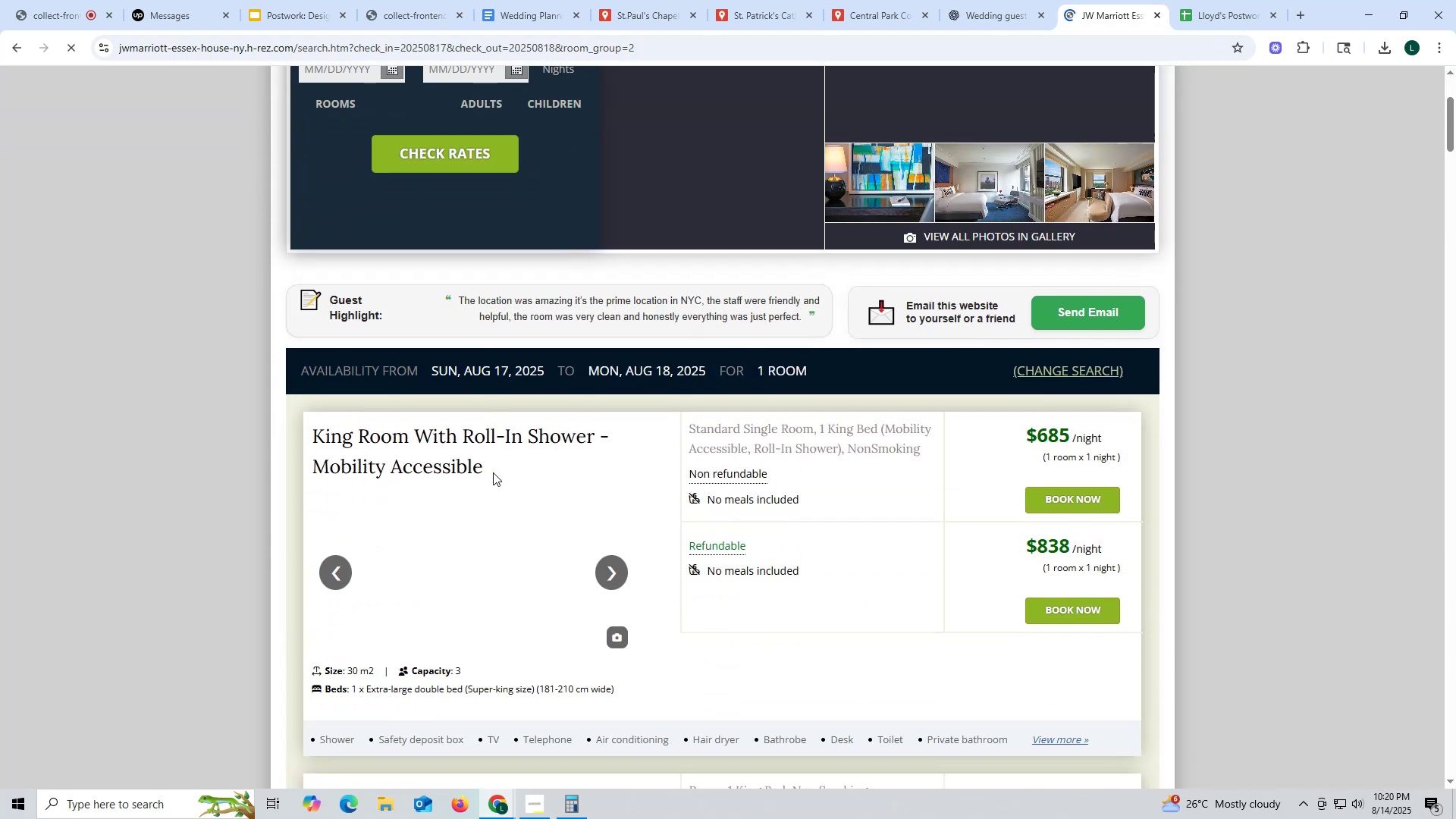 
scroll: coordinate [498, 463], scroll_direction: up, amount: 4.0
 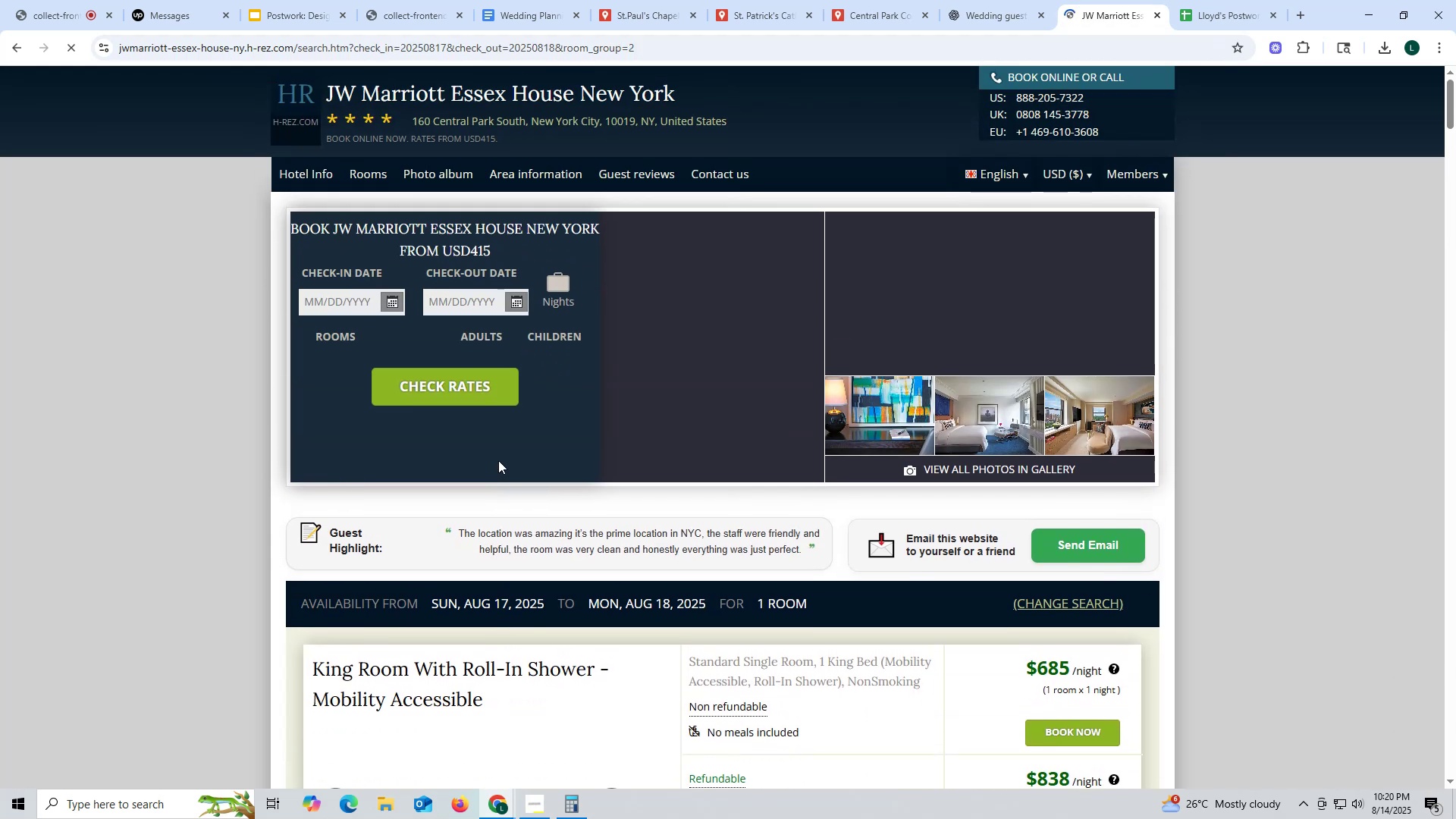 
scroll: coordinate [502, 457], scroll_direction: down, amount: 3.0
 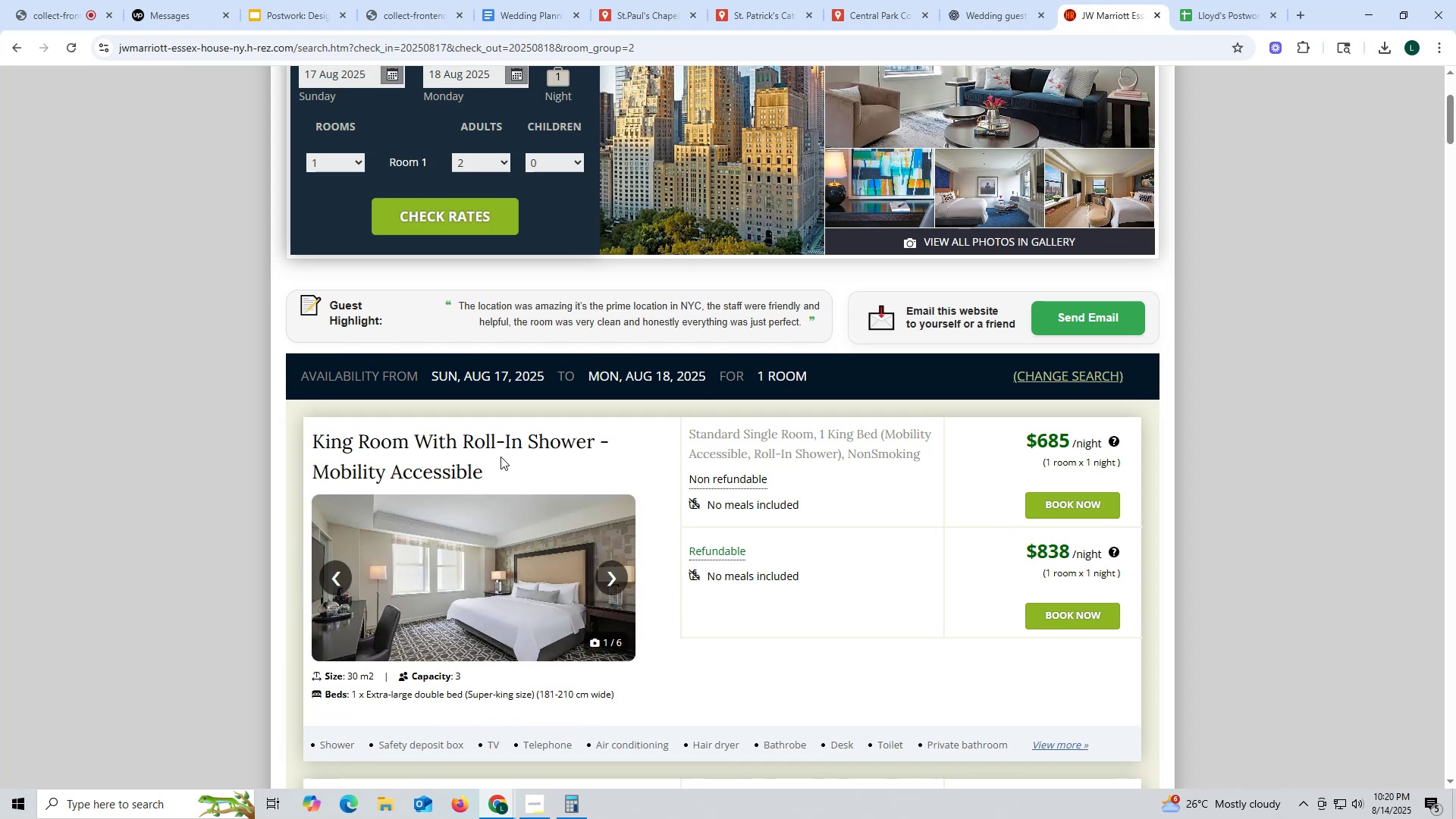 
wait(7.46)
 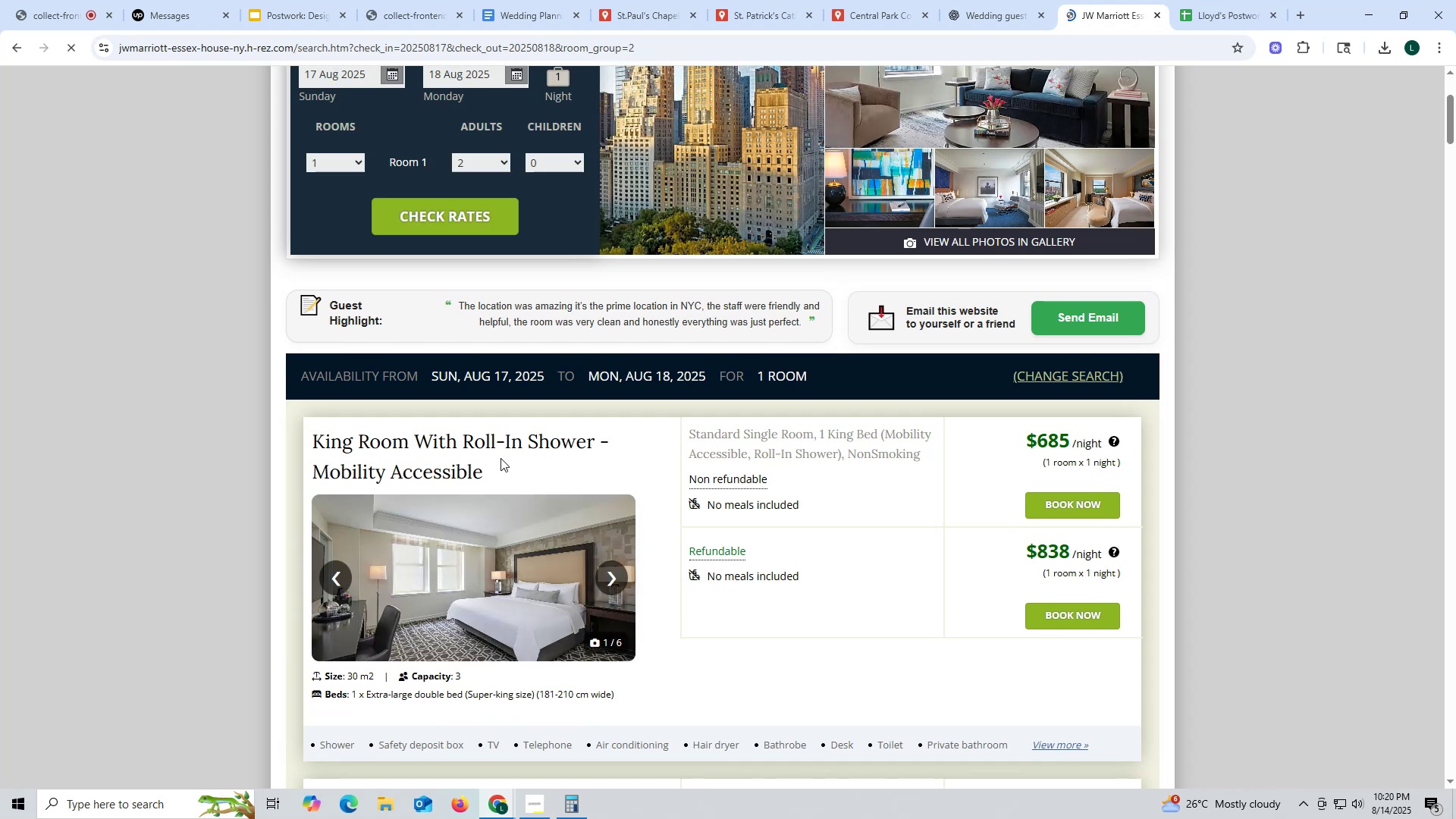 
scroll: coordinate [500, 452], scroll_direction: up, amount: 10.0
 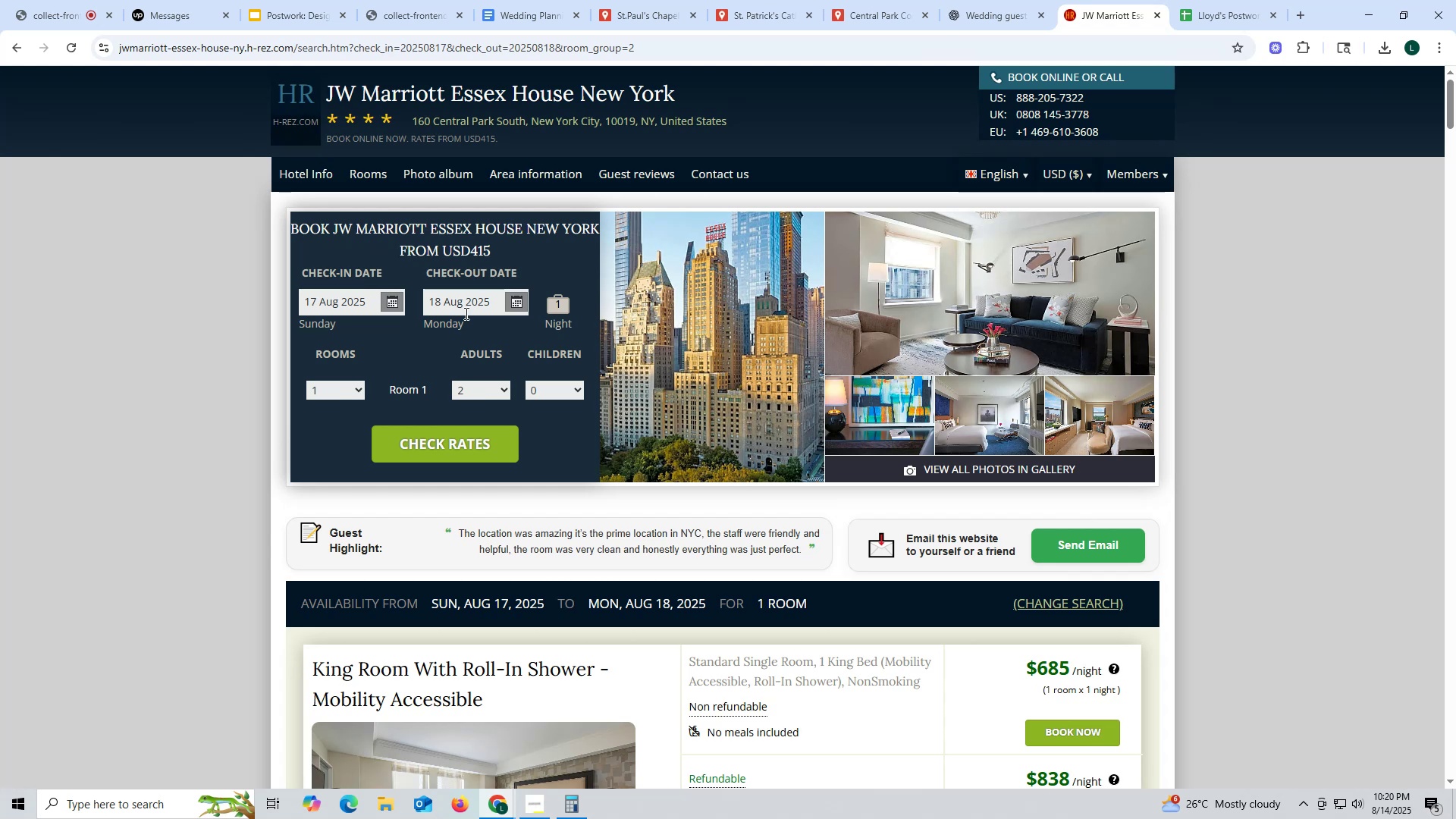 
left_click([510, 389])
 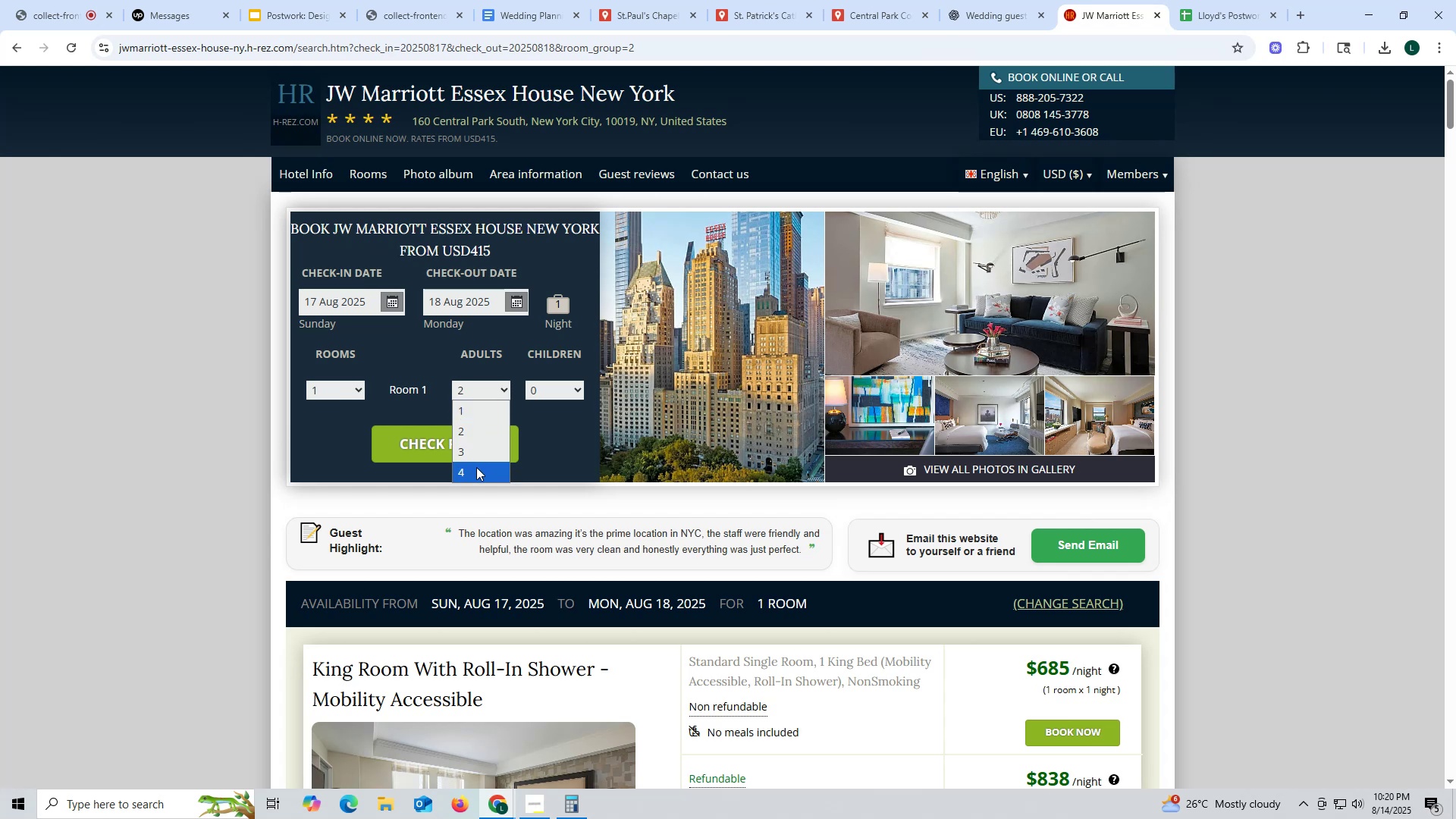 
left_click([477, 470])
 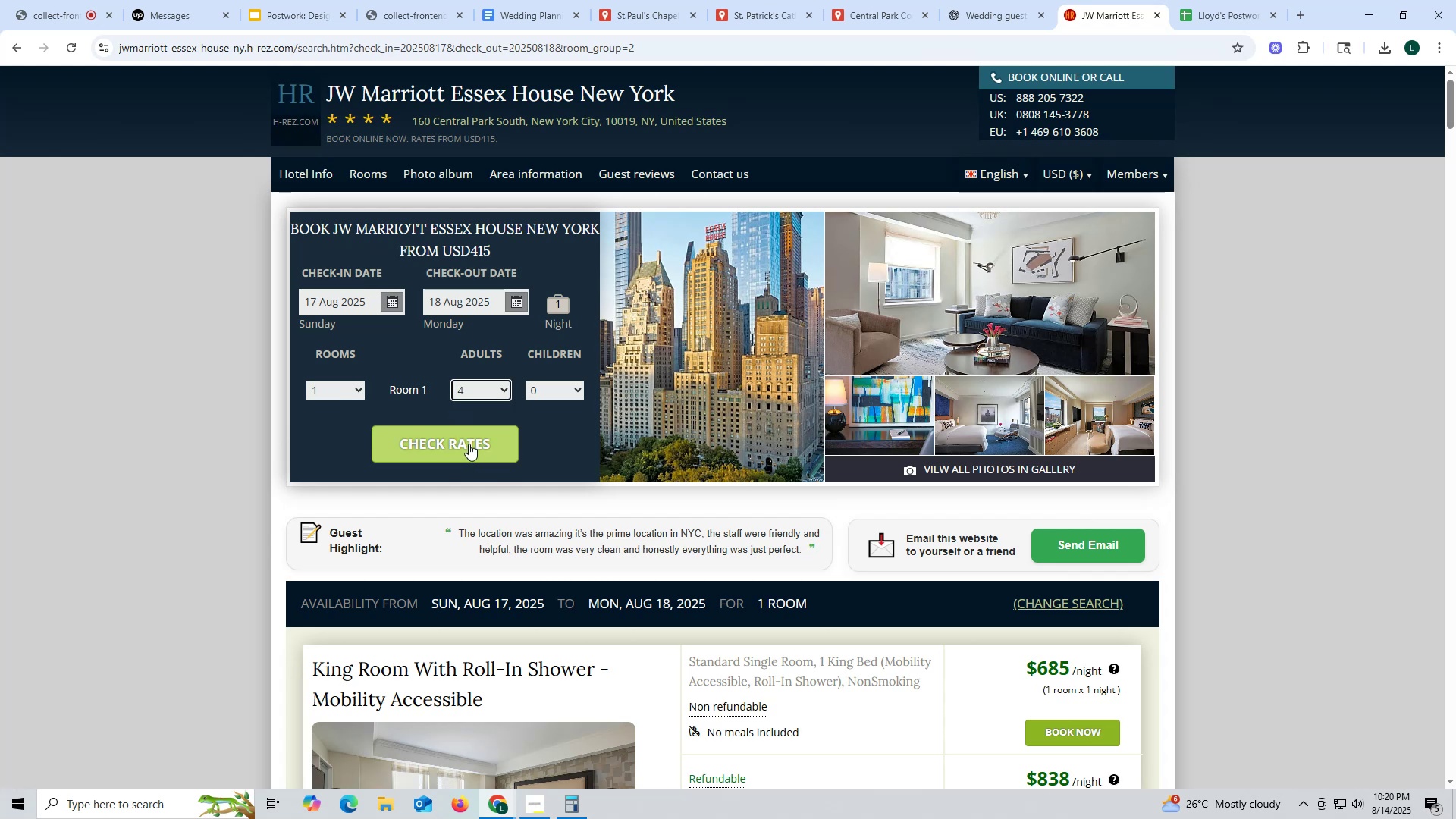 
left_click([469, 444])
 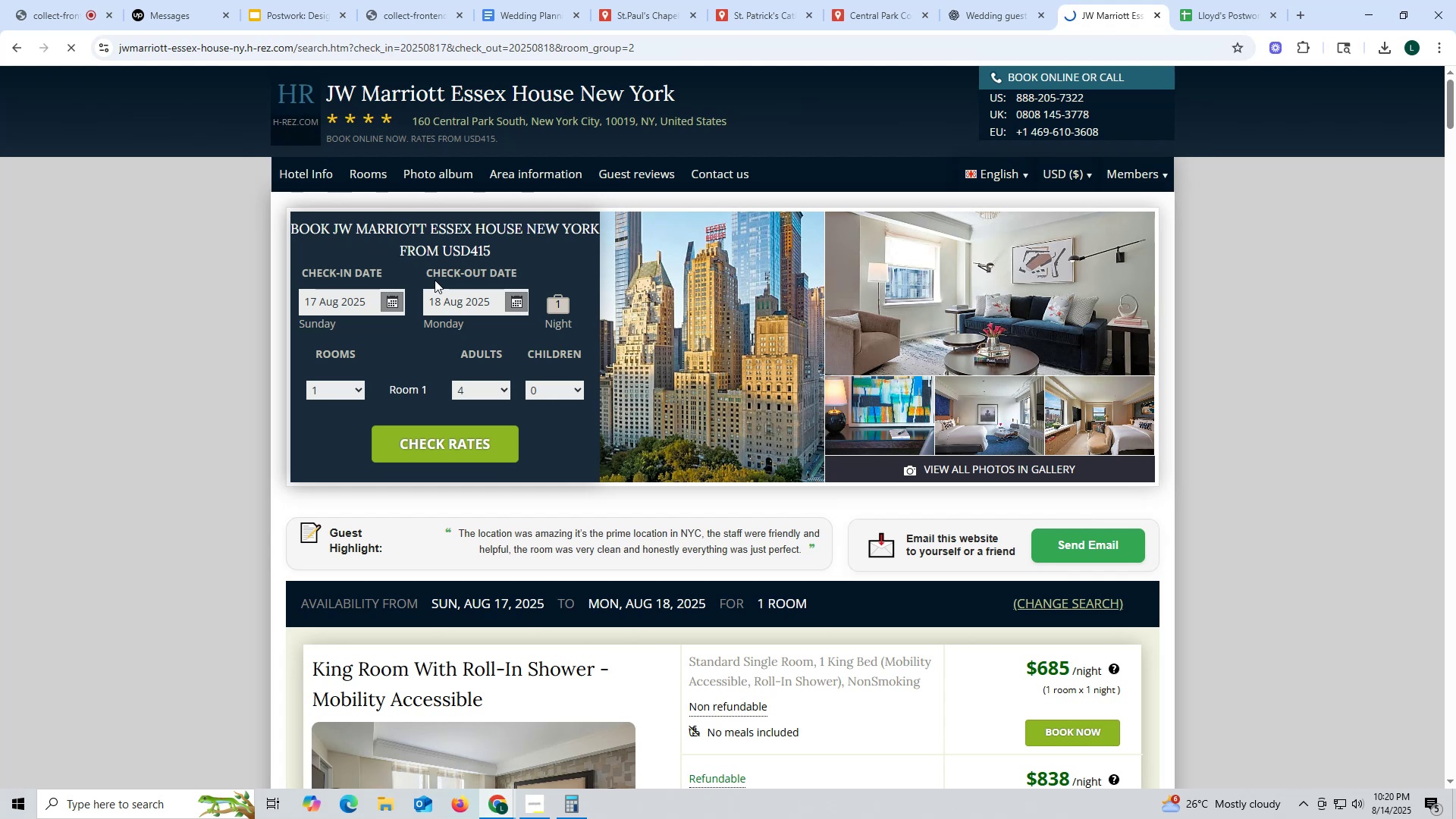 
wait(11.77)
 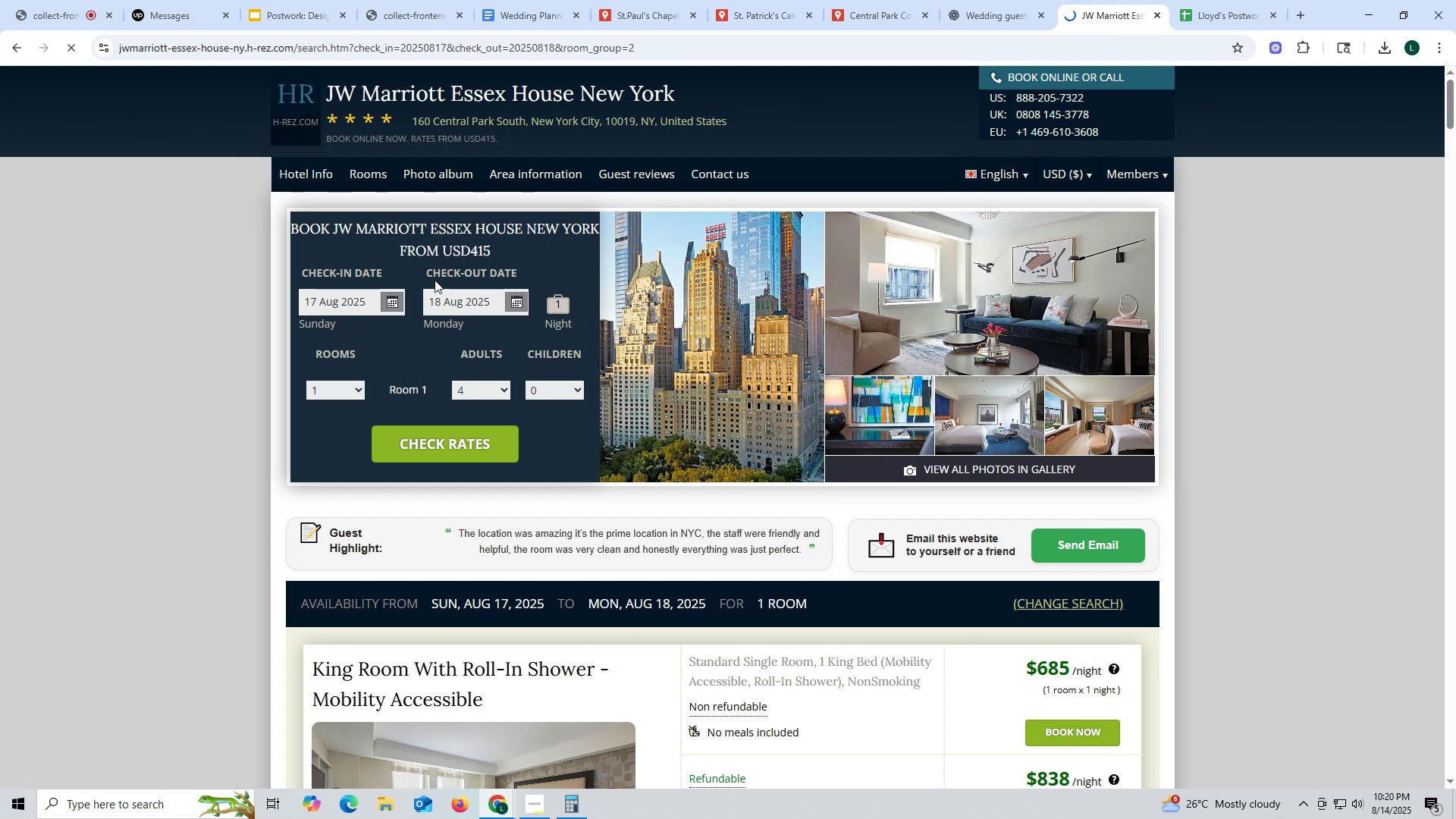 
left_click([861, 14])
 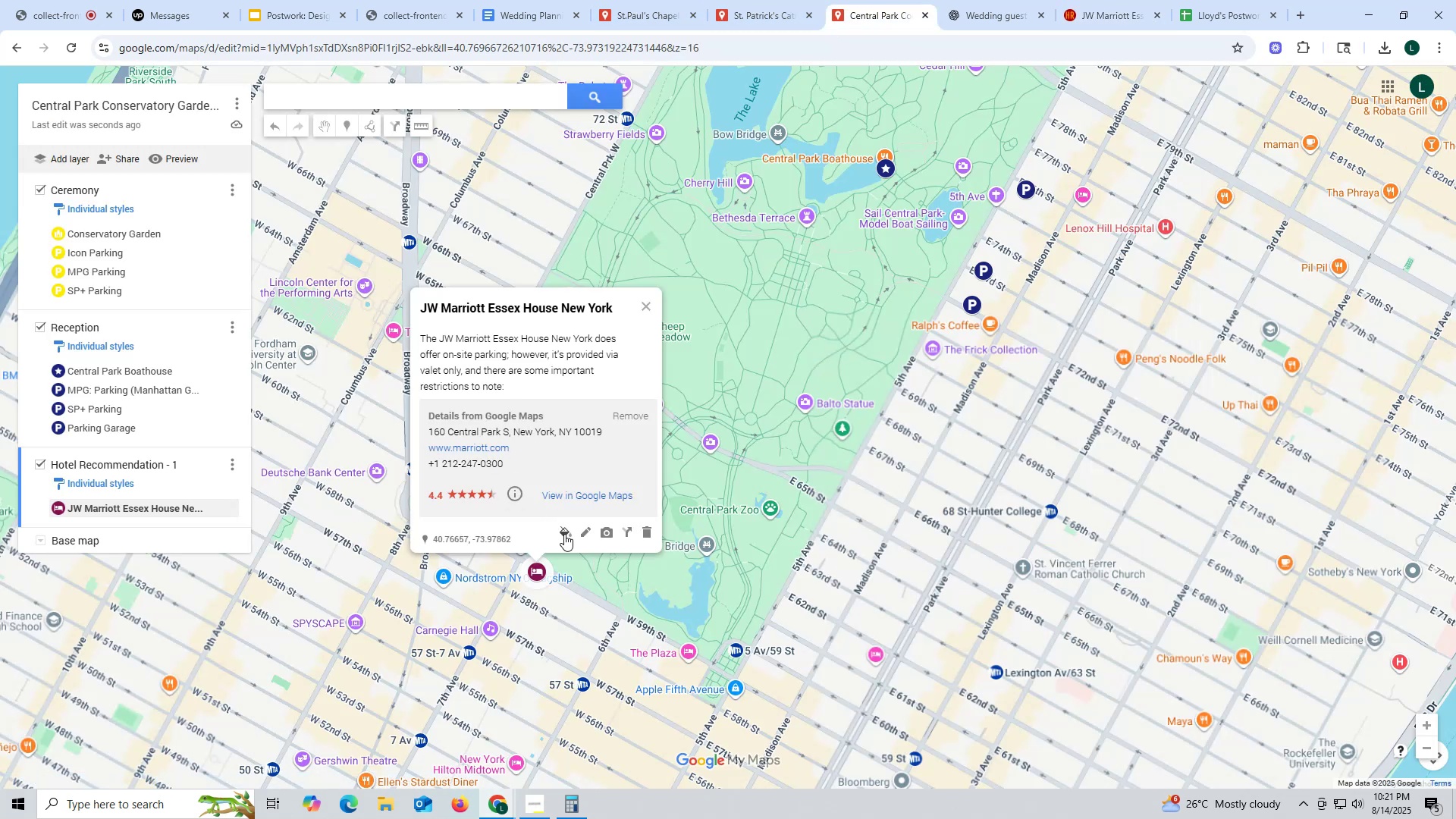 
wait(5.11)
 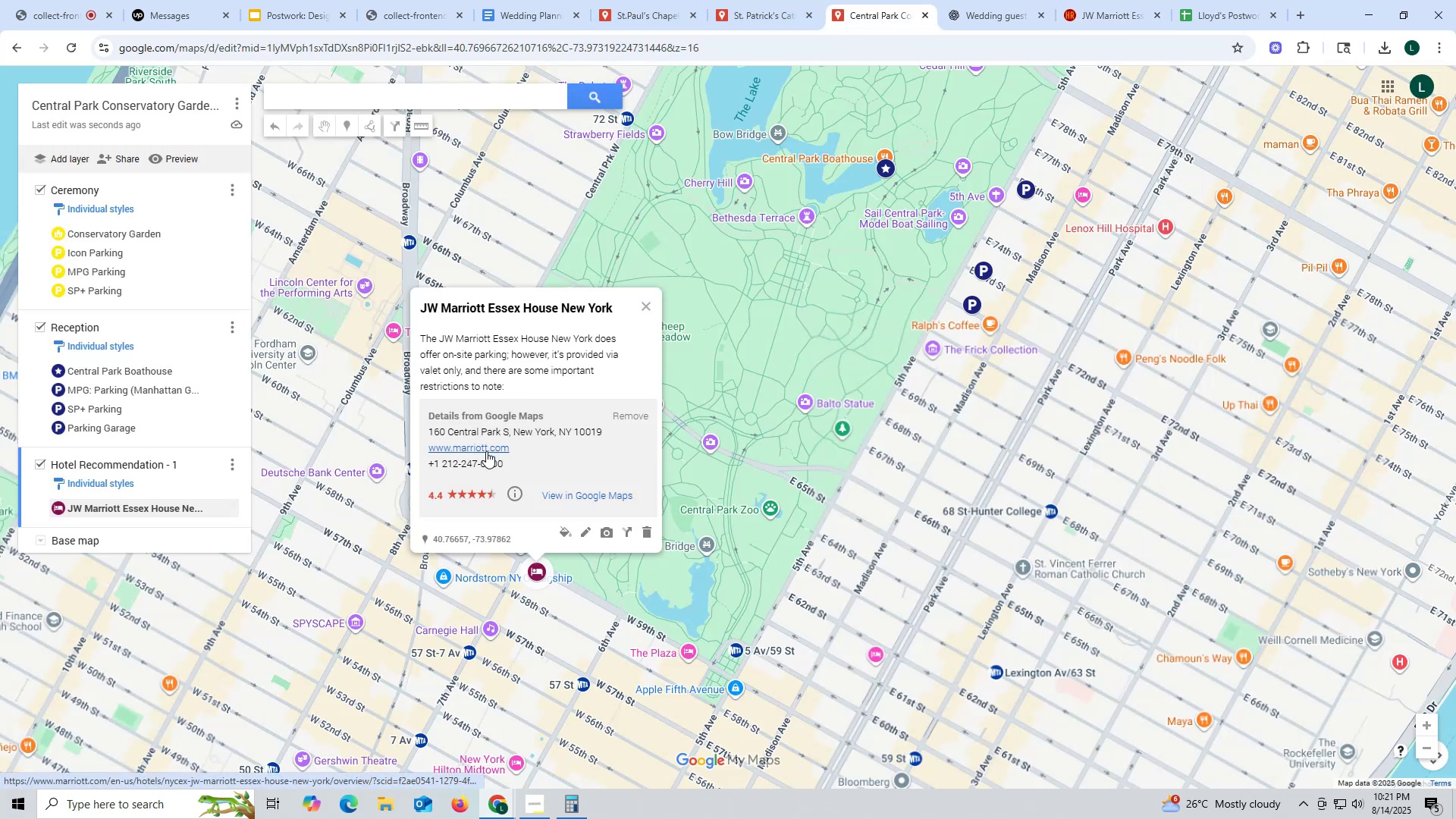 
left_click([585, 532])
 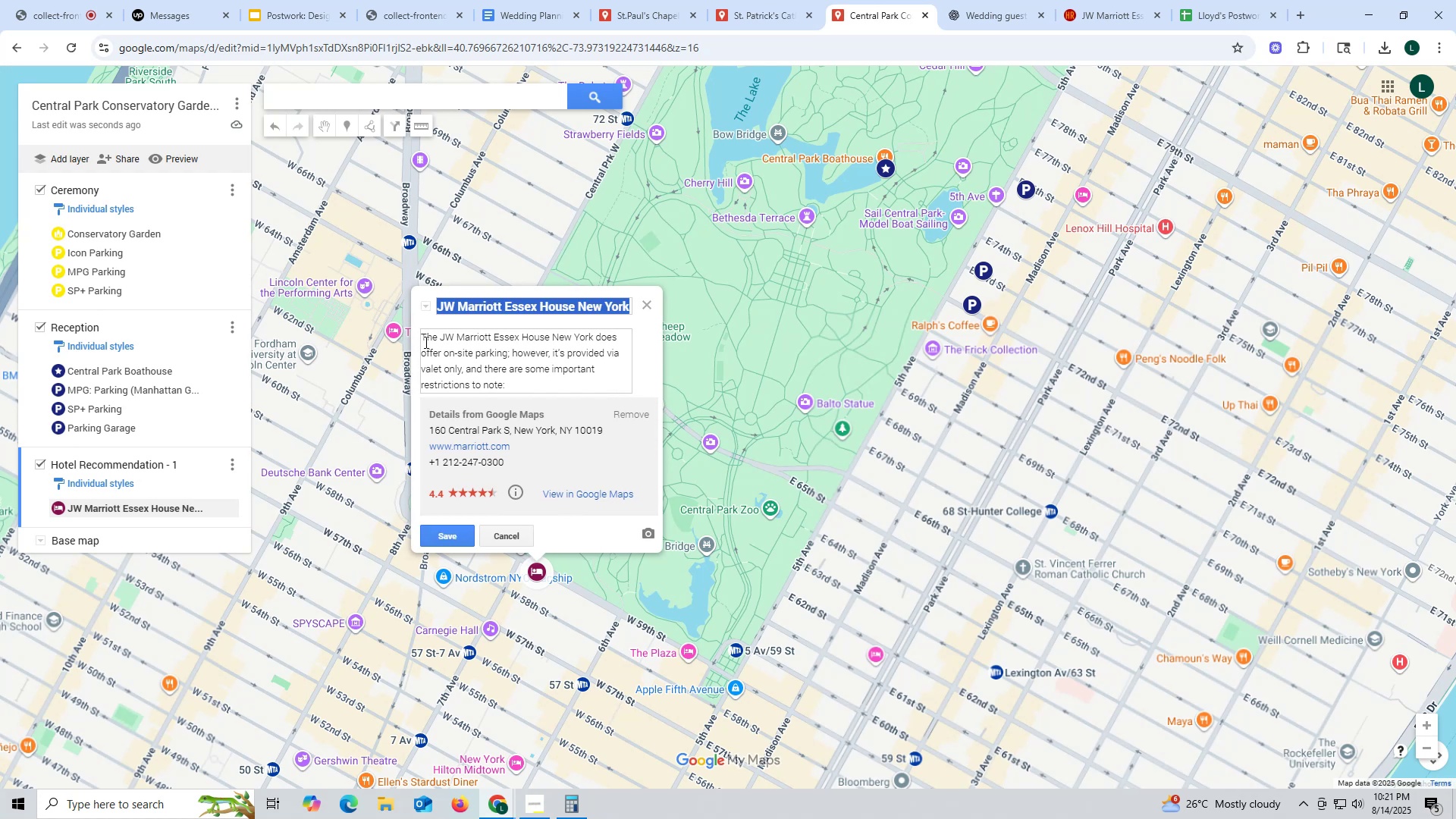 
left_click([425, 337])
 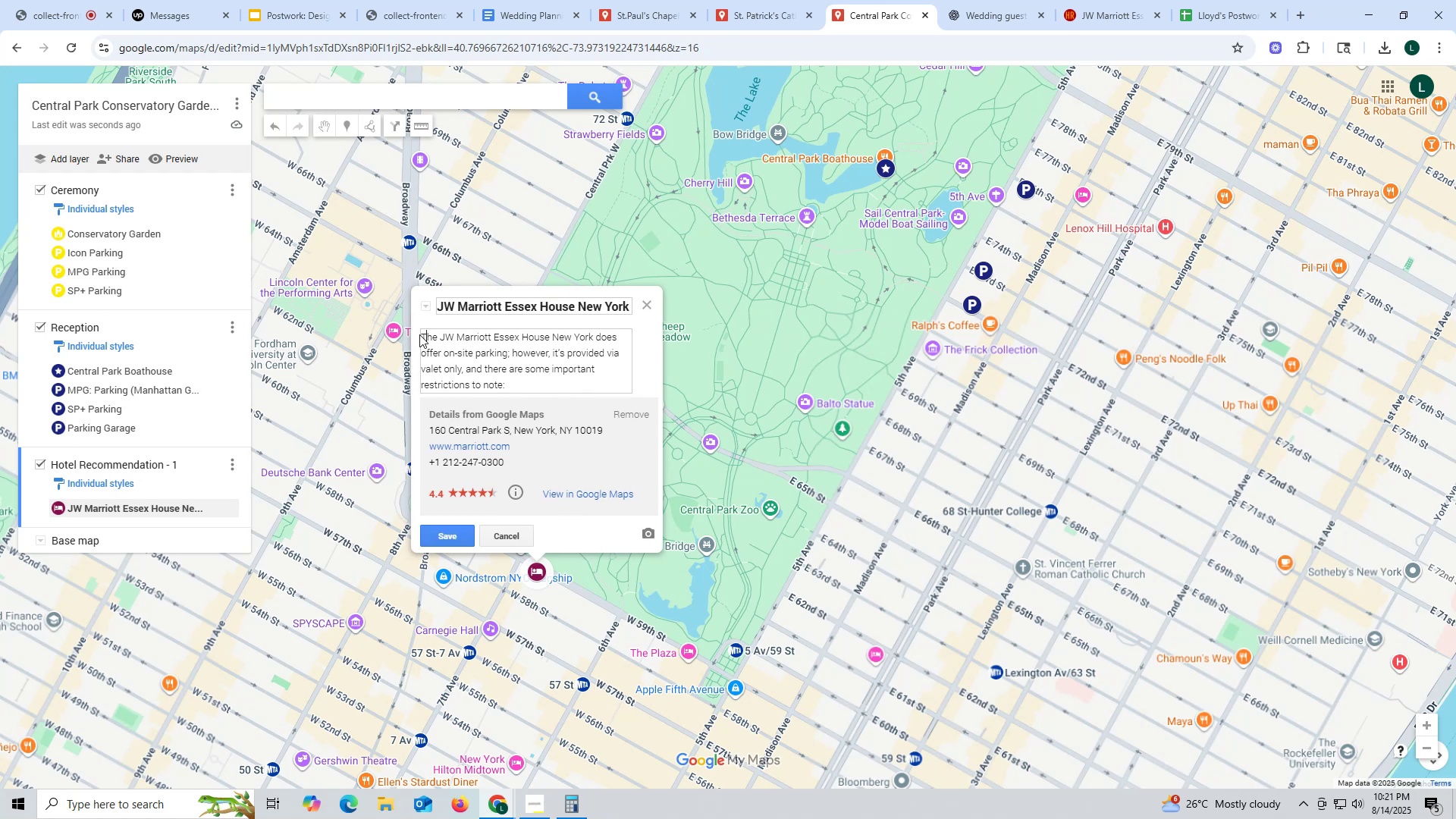 
double_click([419, 334])
 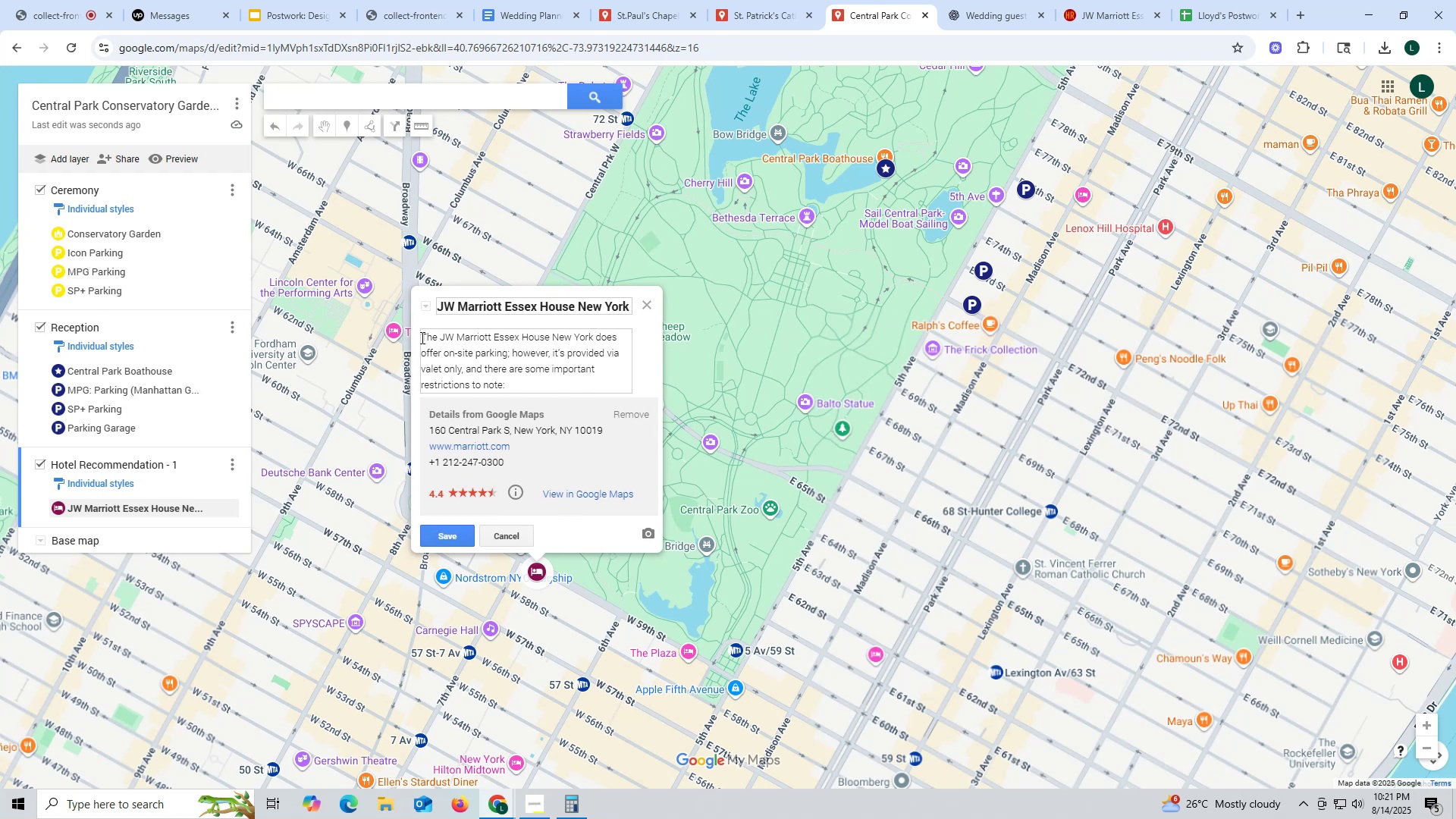 
left_click([421, 337])
 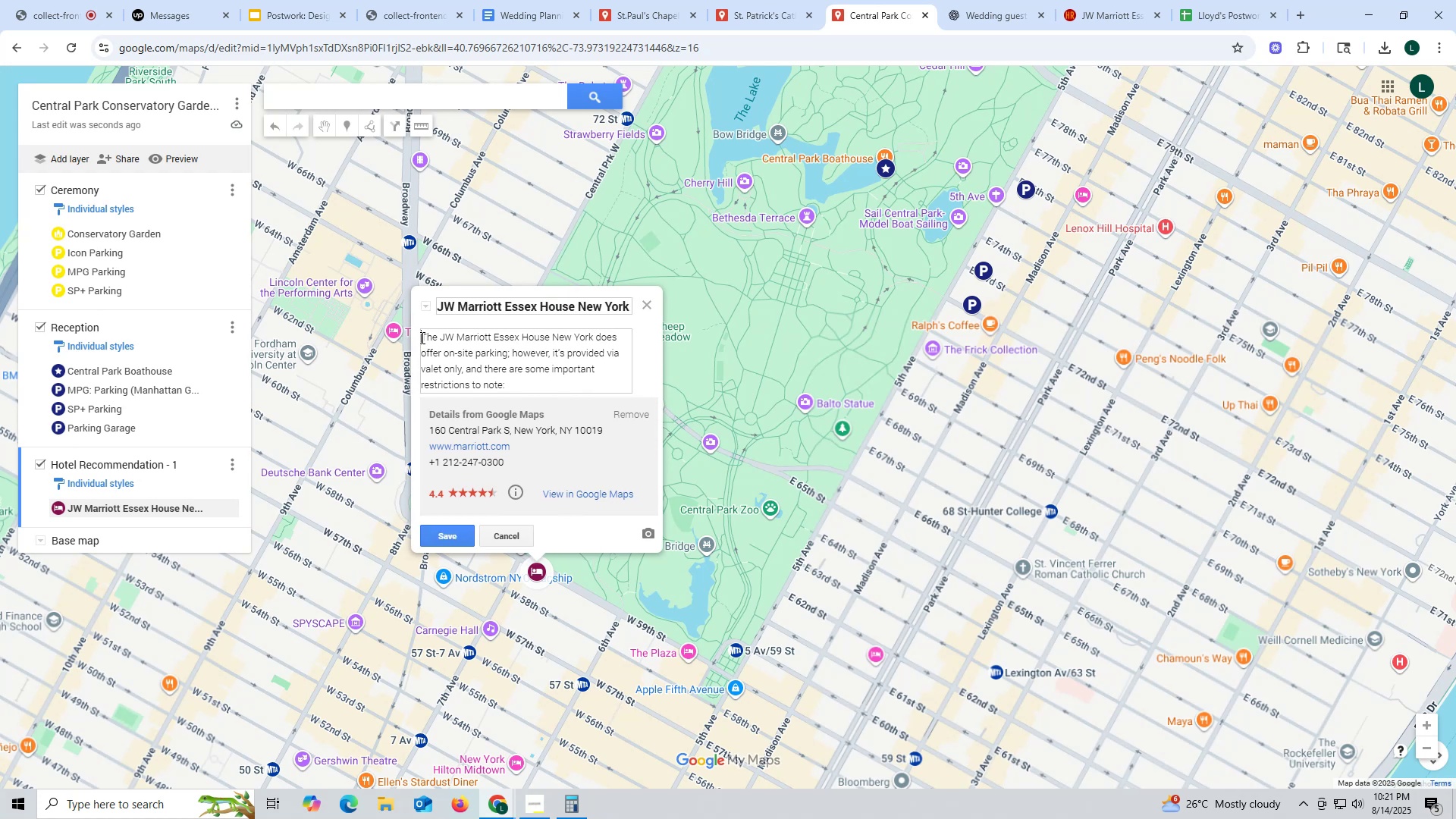 
type(Romm rate)
key(Backspace)
key(Backspace)
key(Backspace)
type(om rates from $629 )
 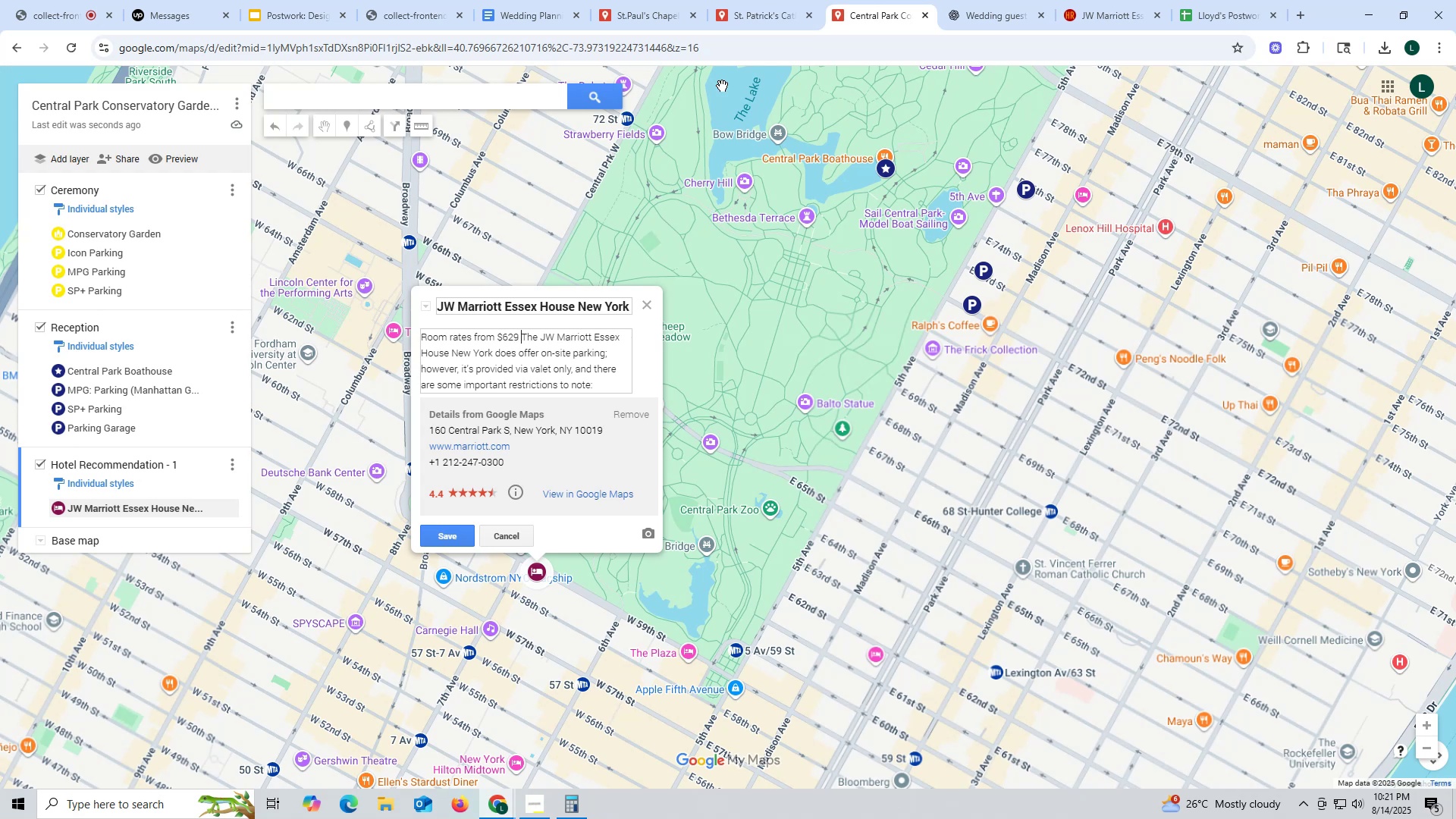 
left_click([1109, 14])
 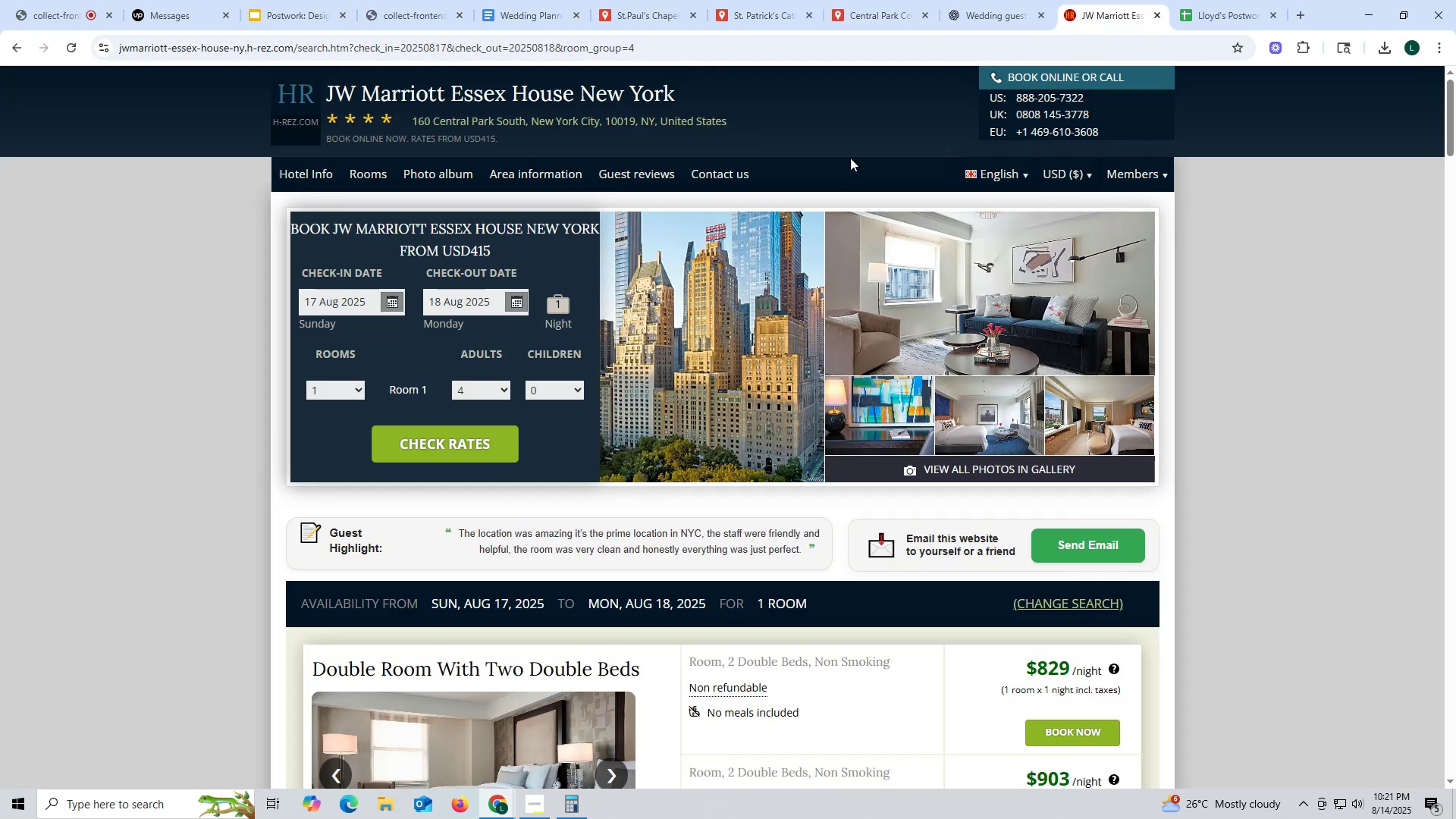 
left_click([989, 14])
 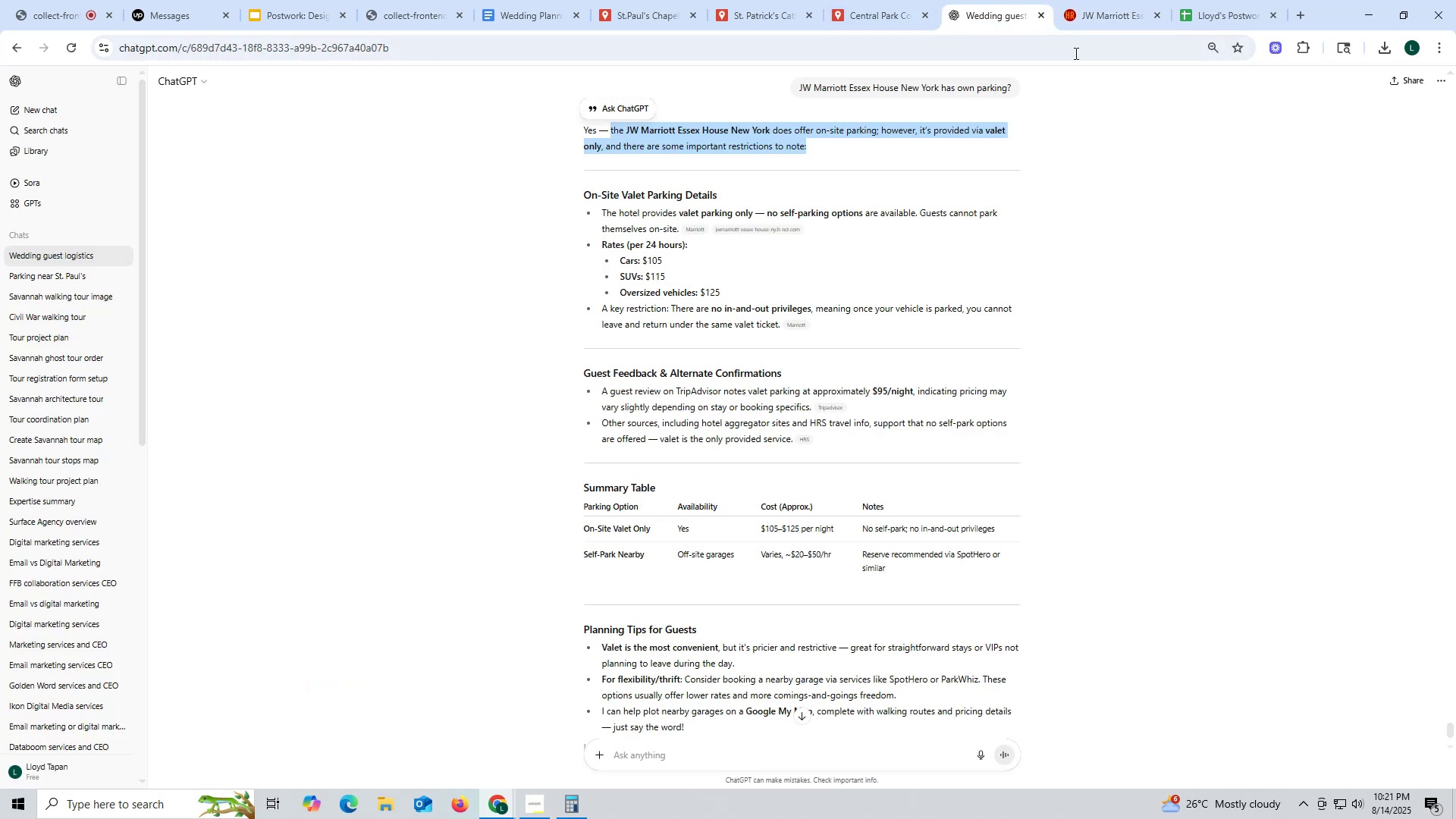 
left_click([1088, 20])
 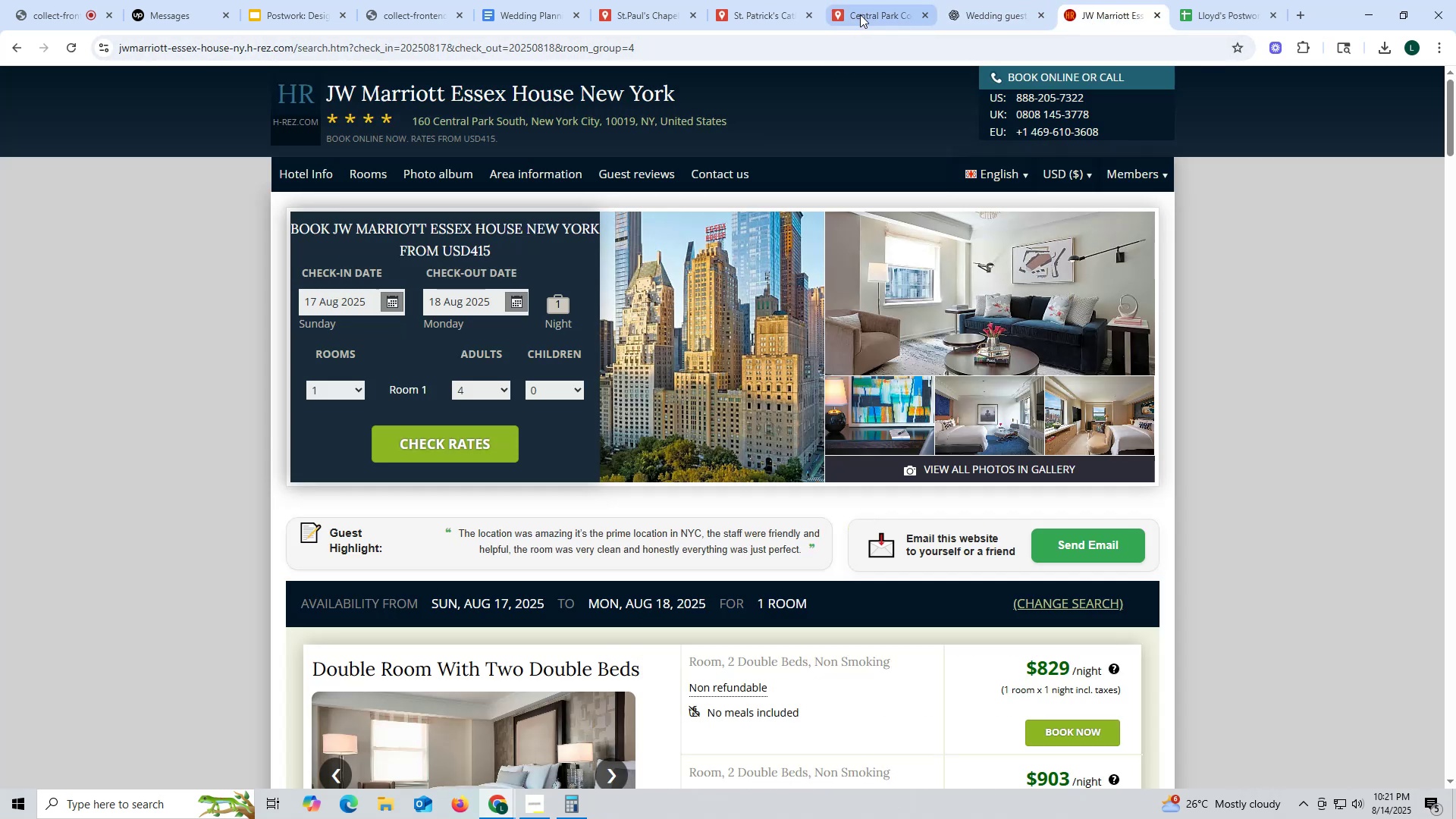 
left_click([865, 11])
 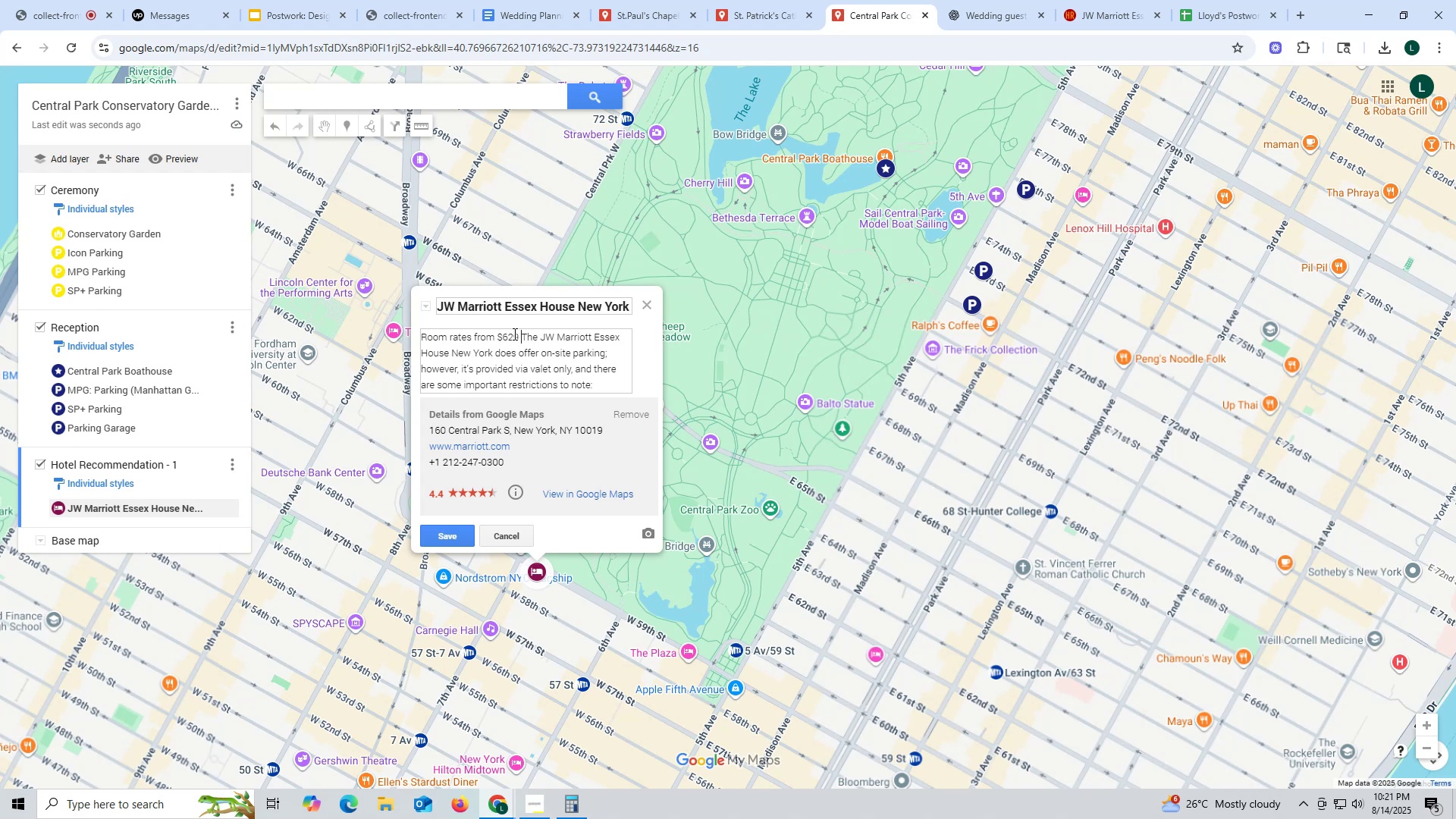 
left_click([519, 337])
 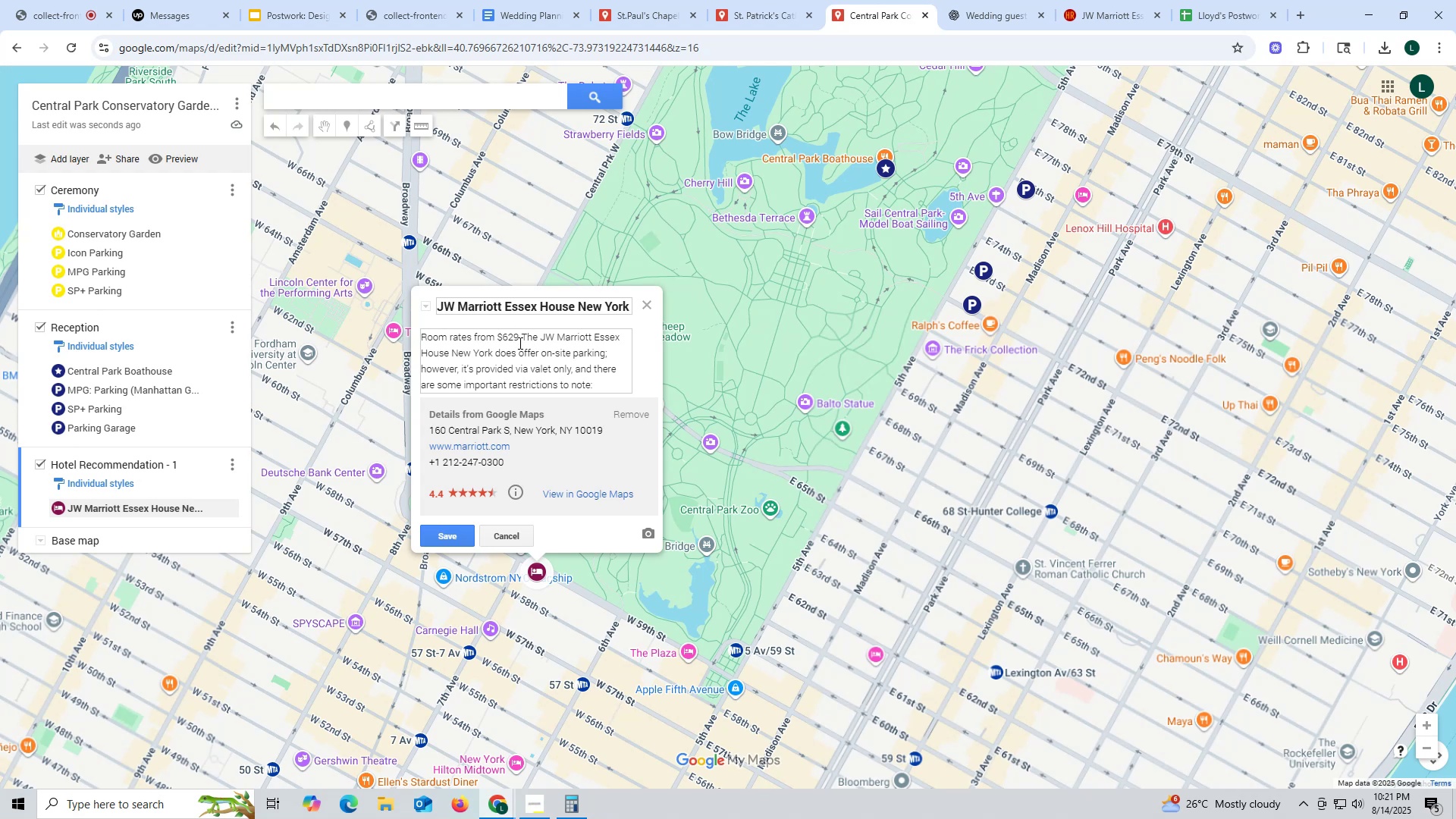 
key(Backspace)
key(Backspace)
type(45 per night for 2 p)
key(Backspace)
type(gue)
key(Backspace)
key(Backspace)
key(Backspace)
type(adults and)
key(Backspace)
key(Backspace)
key(Backspace)
type(to $829 for 4 adults.)
 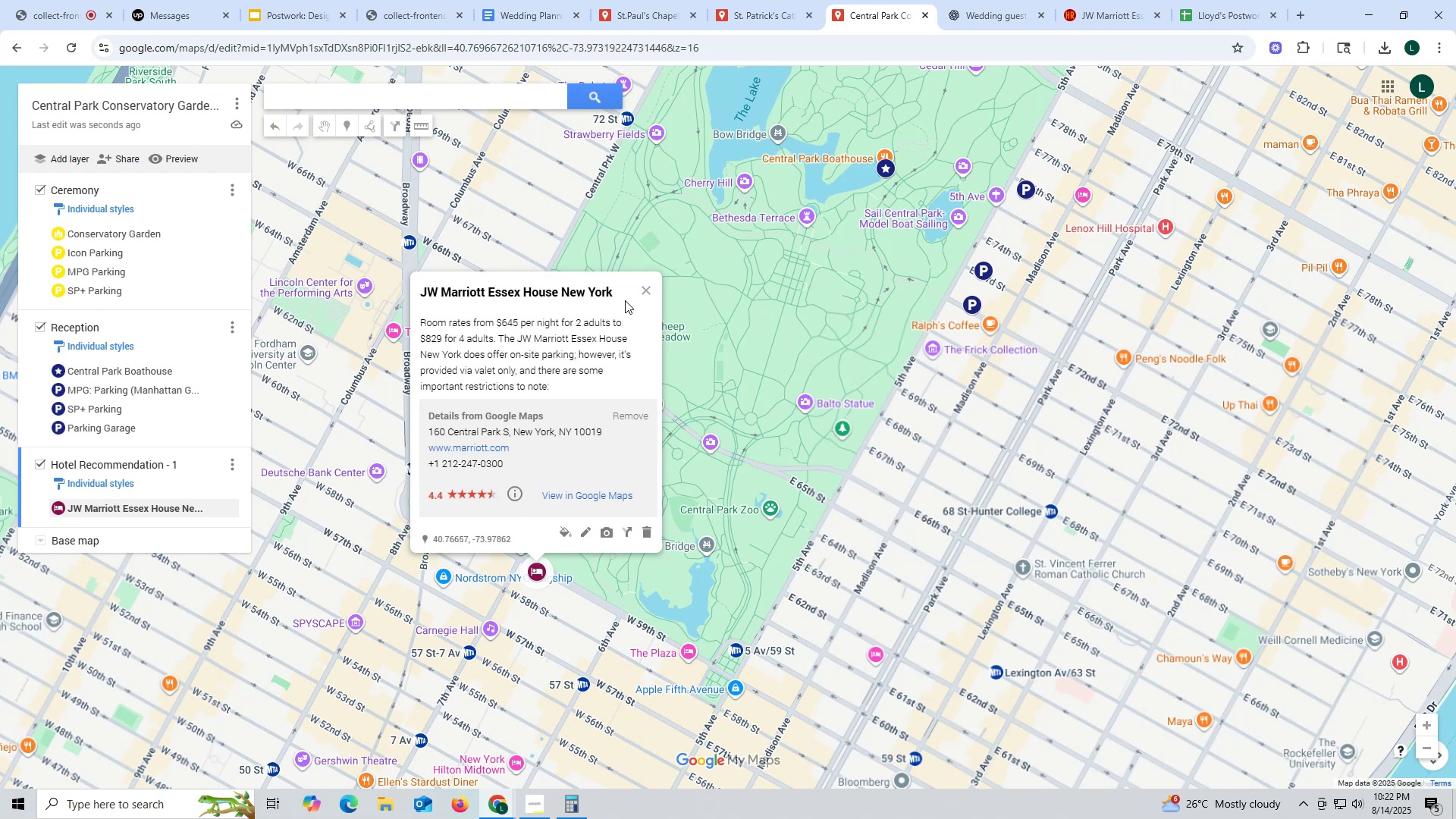 
wait(6.97)
 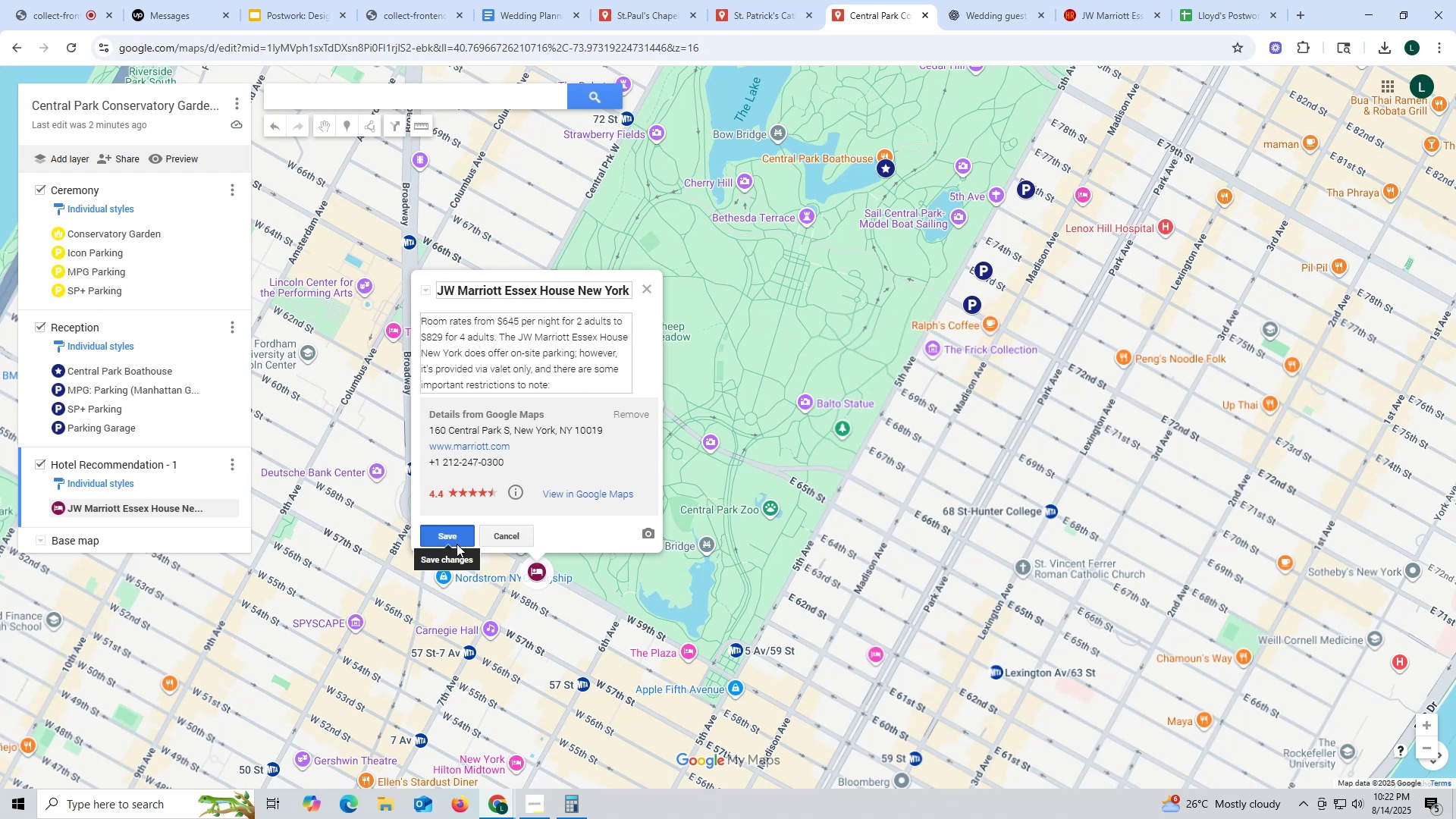 
left_click([755, 14])
 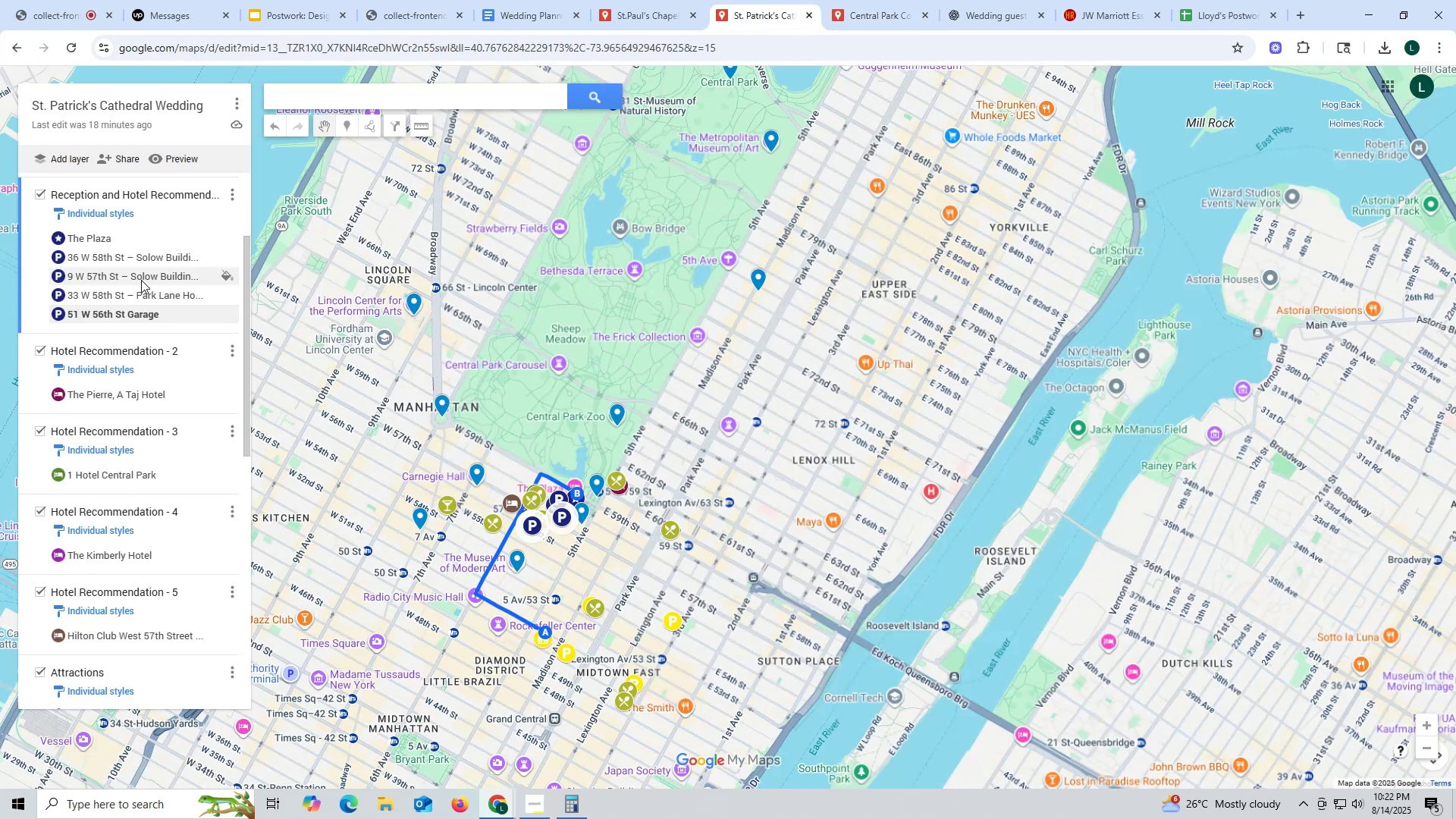 
scroll: coordinate [152, 324], scroll_direction: up, amount: 17.0
 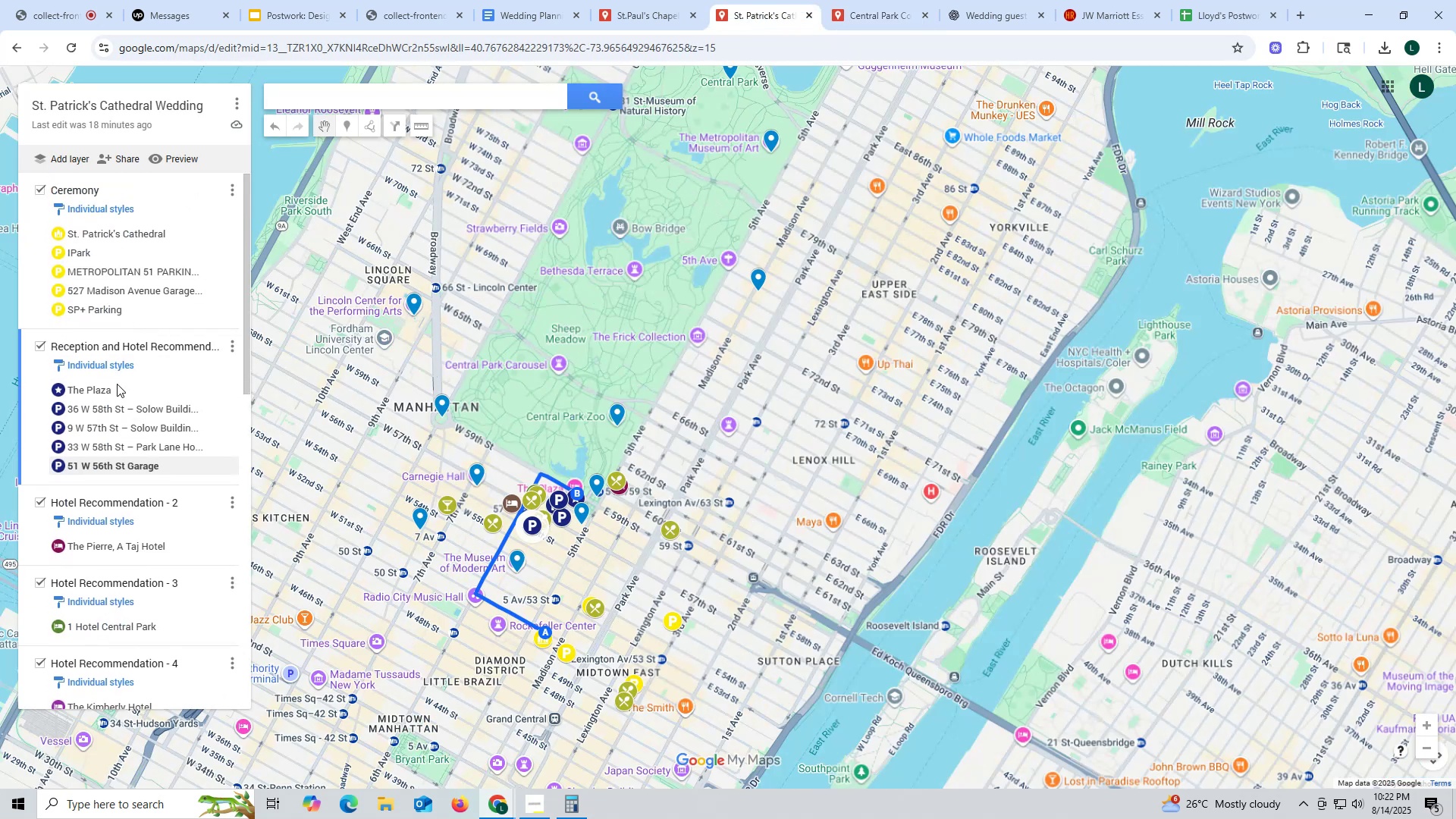 
left_click([116, 397])
 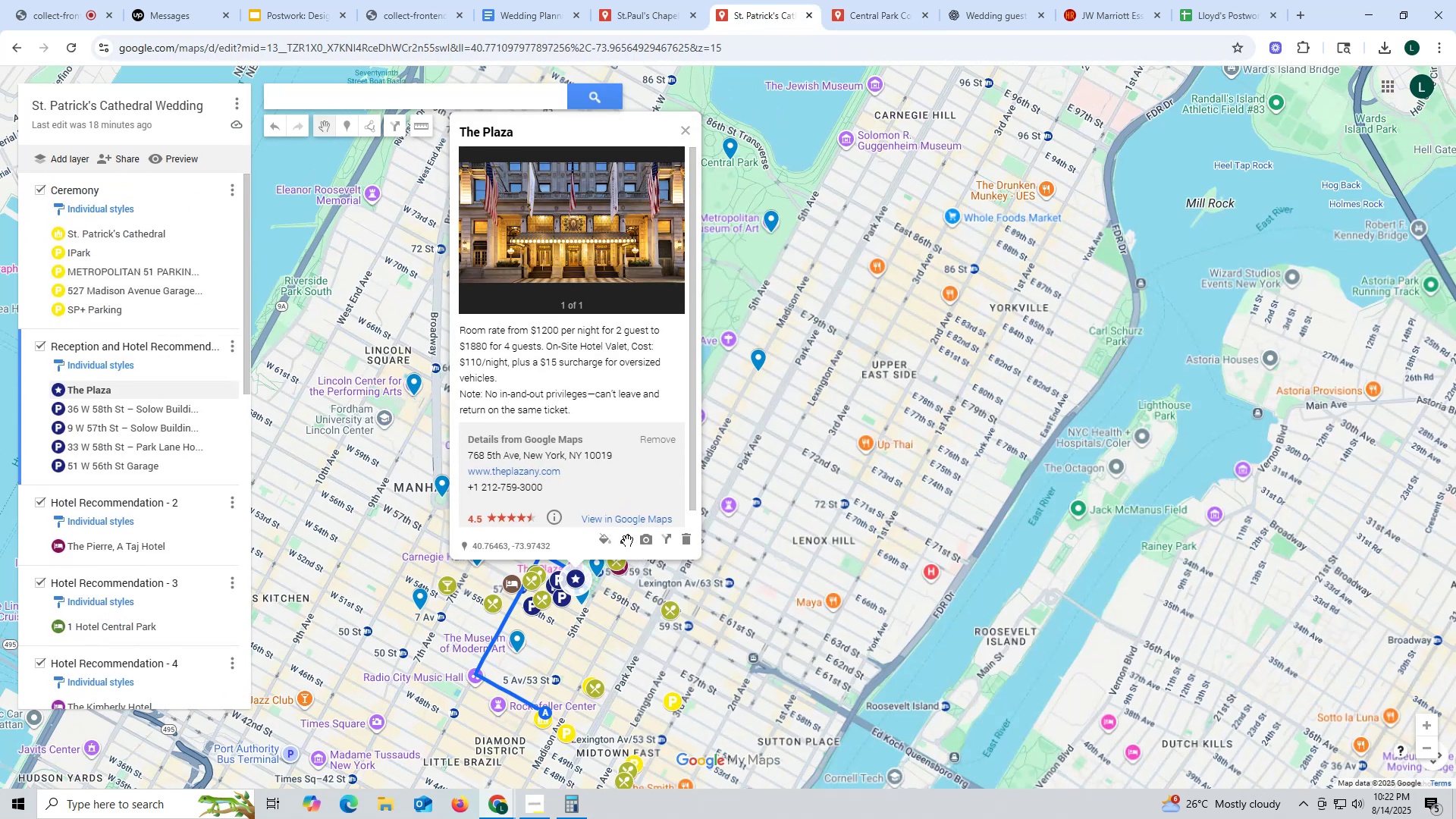 
wait(5.74)
 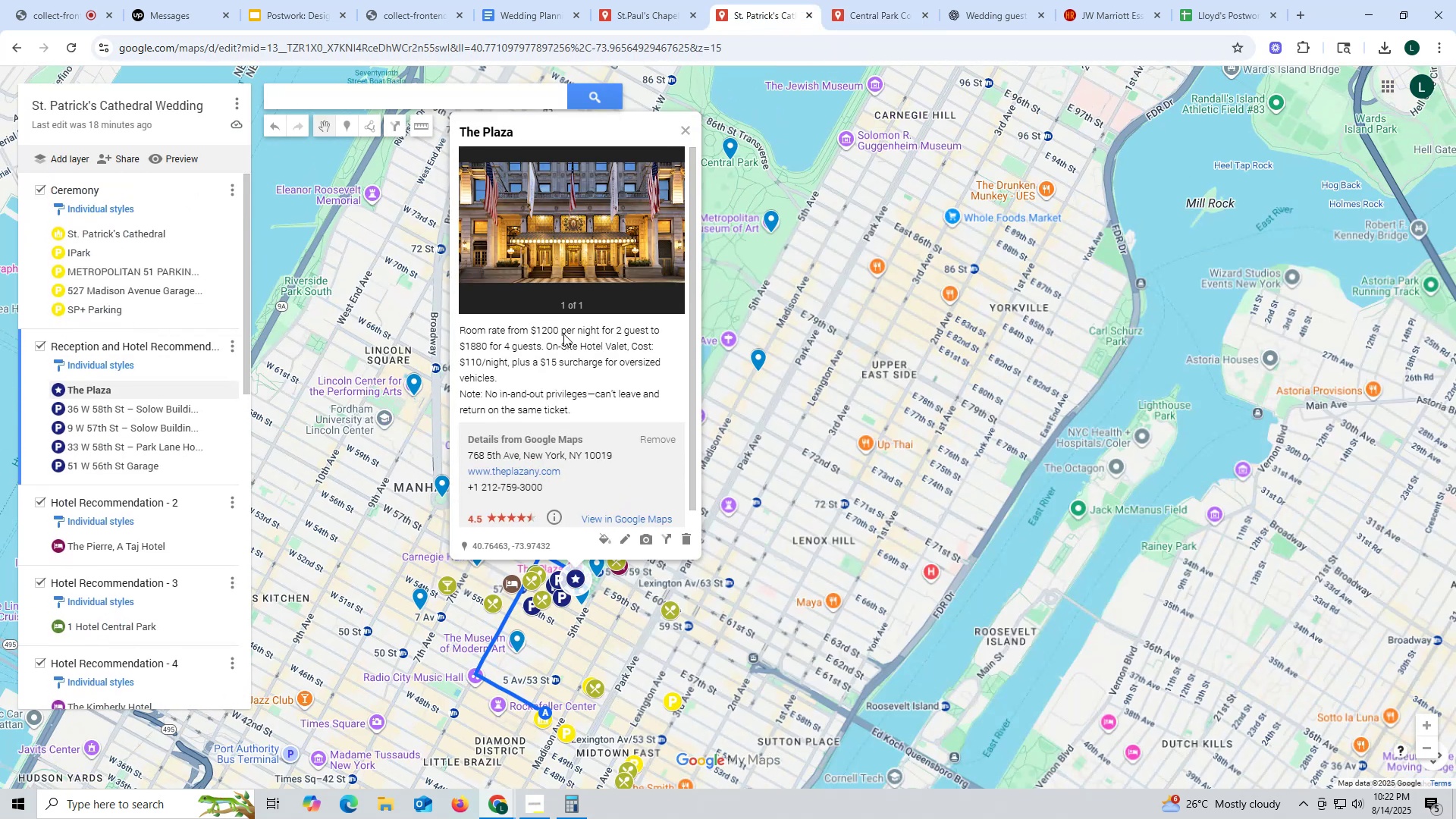 
double_click([647, 331])
 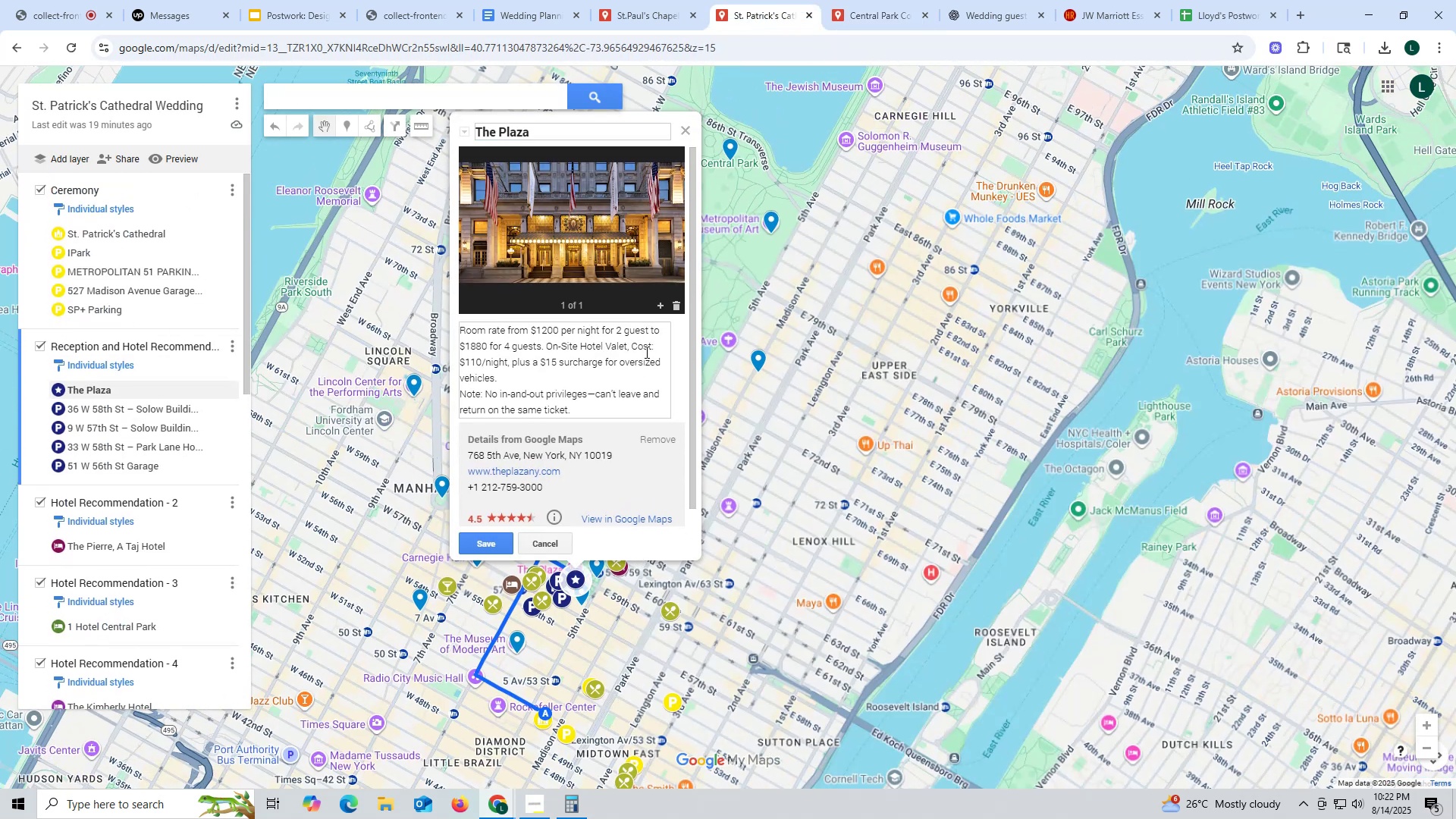 
key(Backspace)
key(Backspace)
key(Backspace)
key(Backspace)
key(Backspace)
type(adukts)
key(Backspace)
key(Backspace)
key(Backspace)
type(lts)
 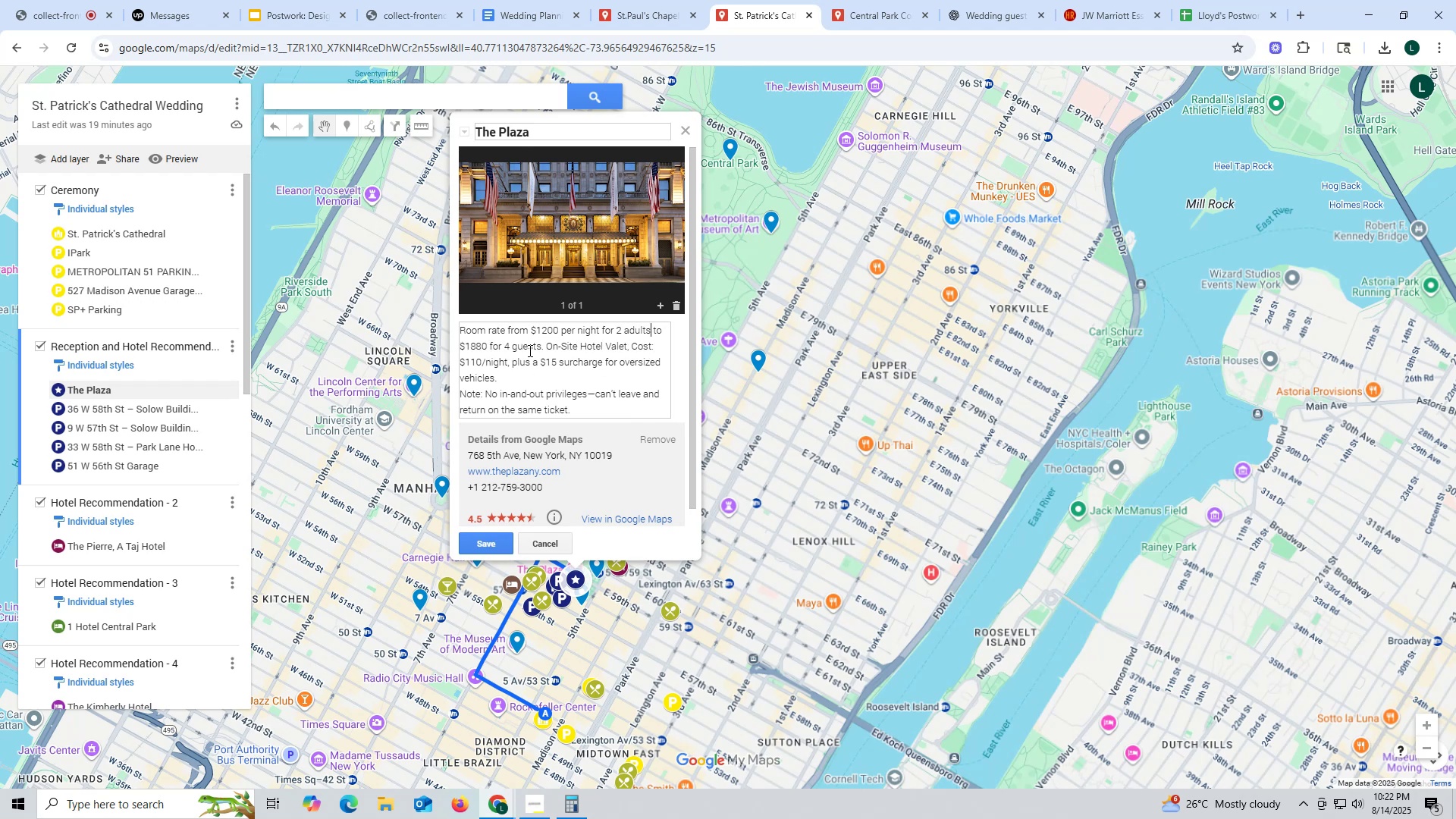 
left_click([538, 348])
 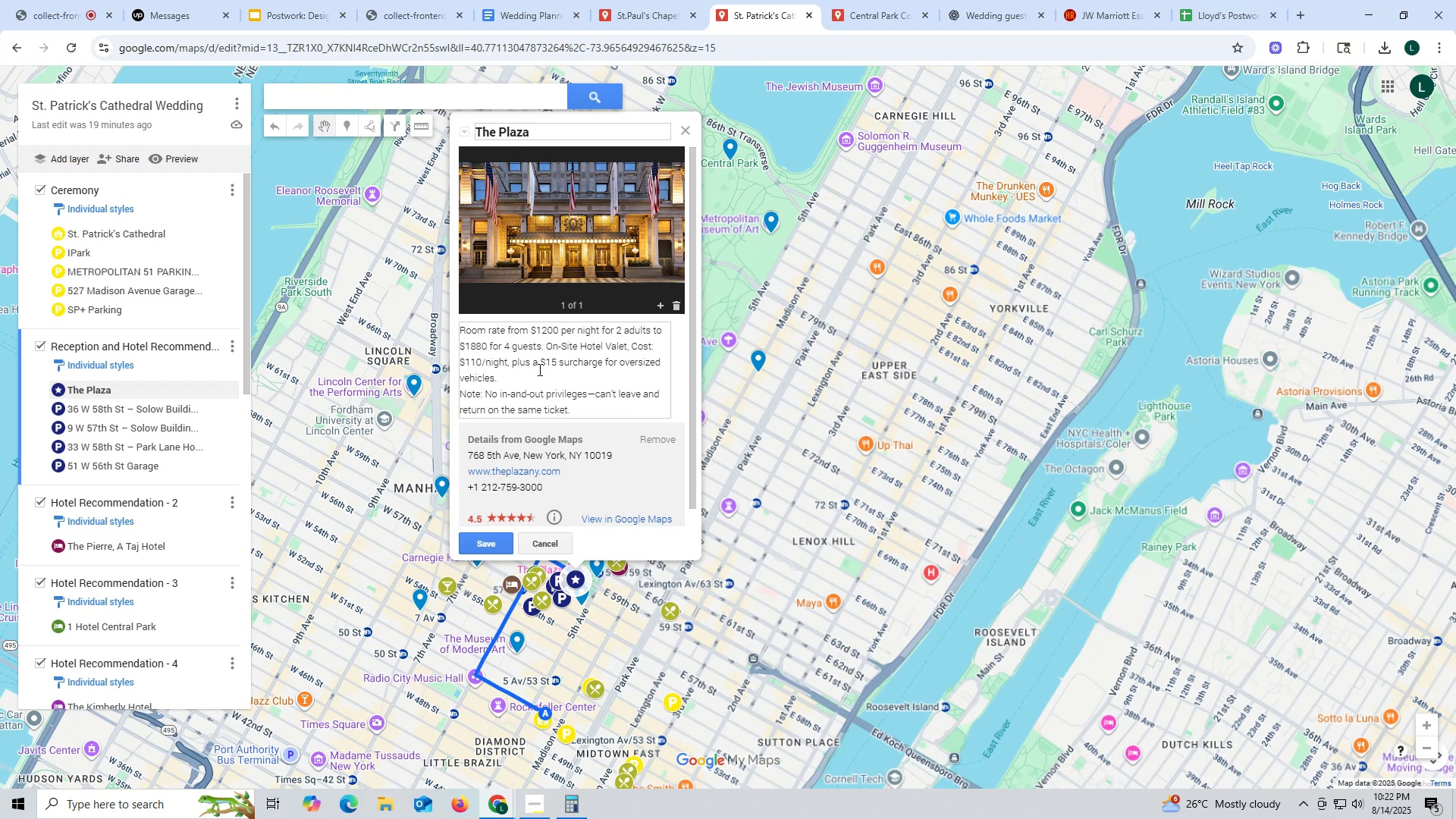 
key(ArrowRight)
 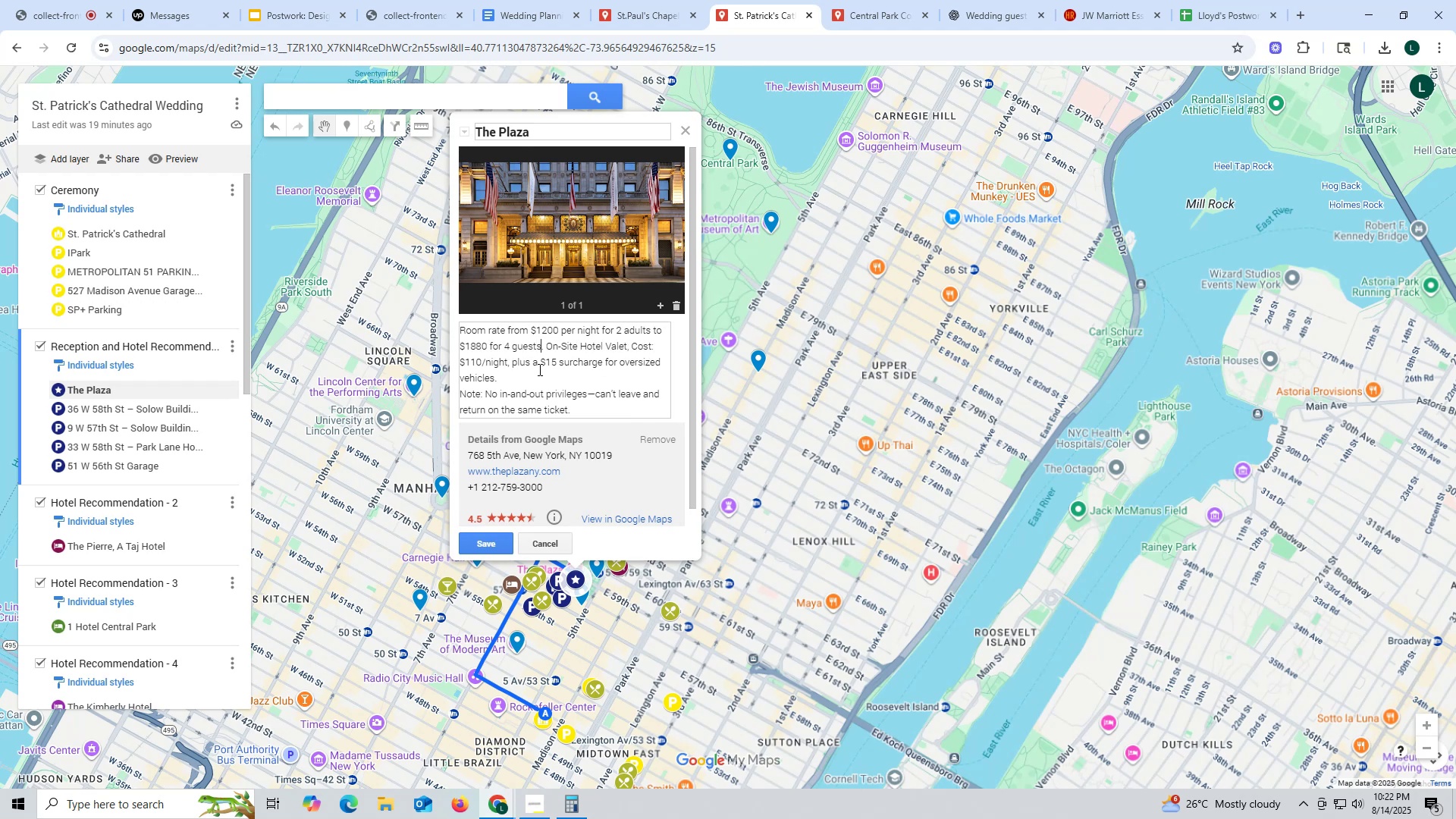 
key(Backspace)
key(Backspace)
key(Backspace)
key(Backspace)
key(Backspace)
key(Backspace)
type(adults)
 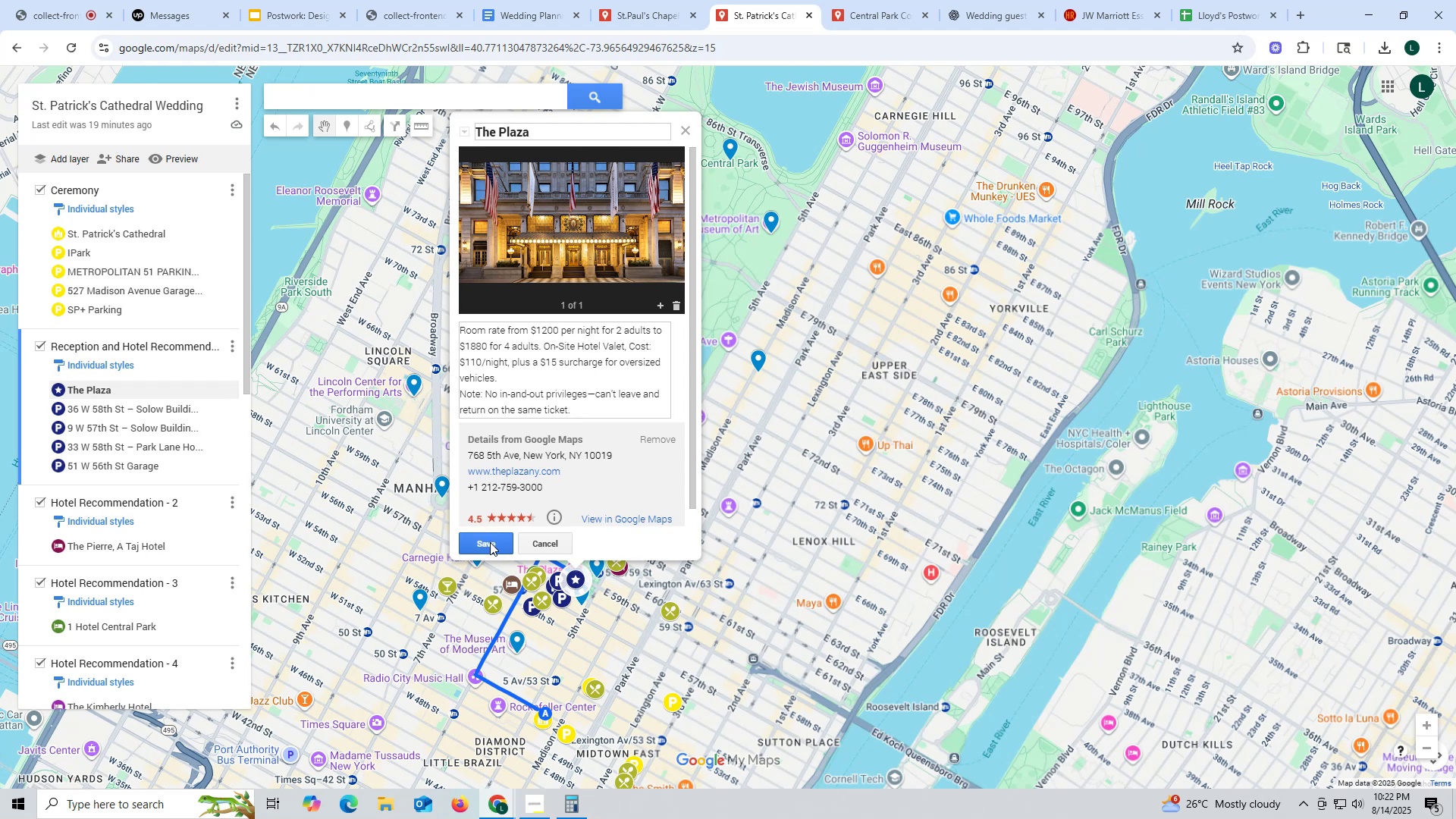 
left_click([490, 543])
 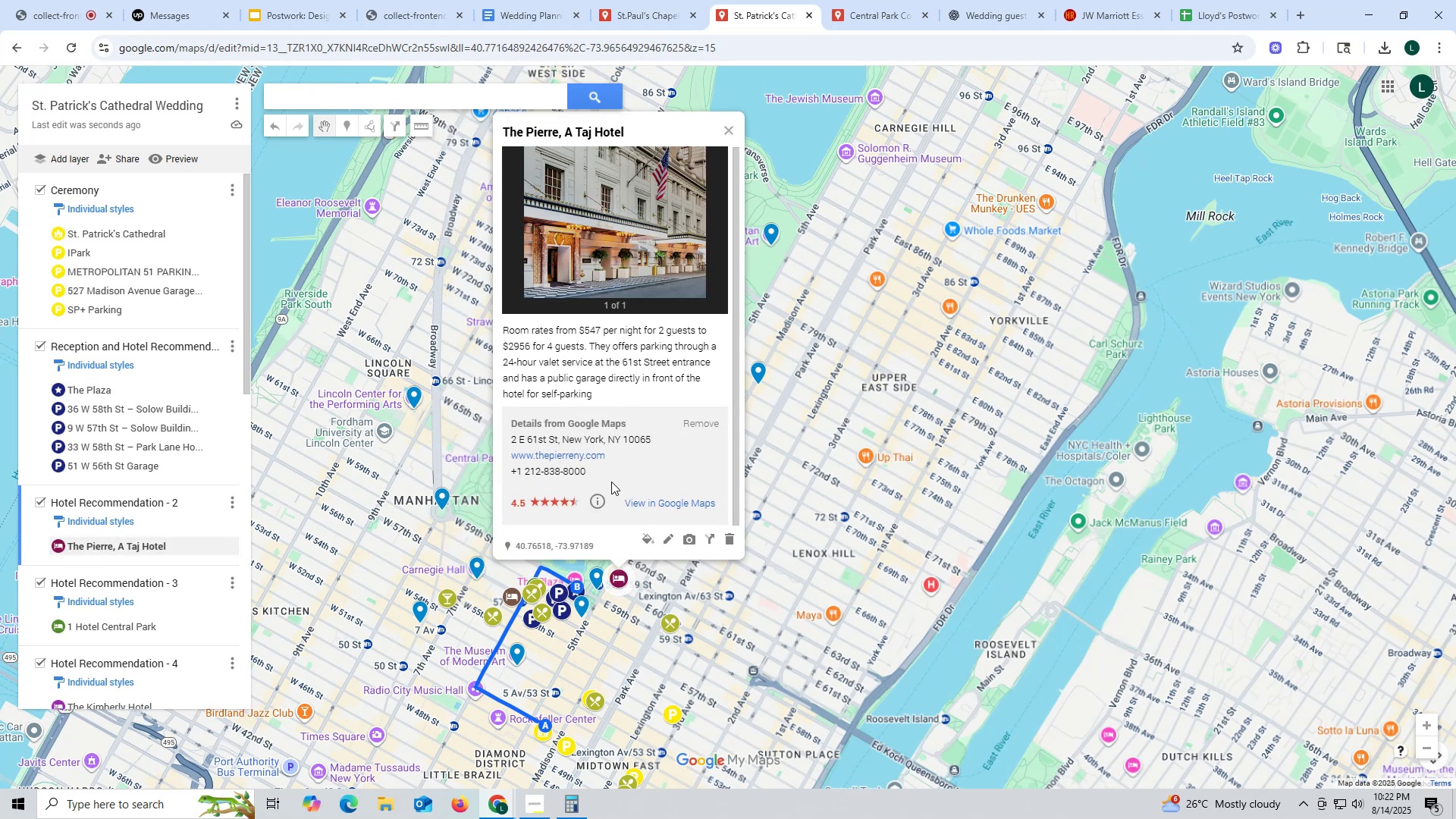 
left_click([665, 542])
 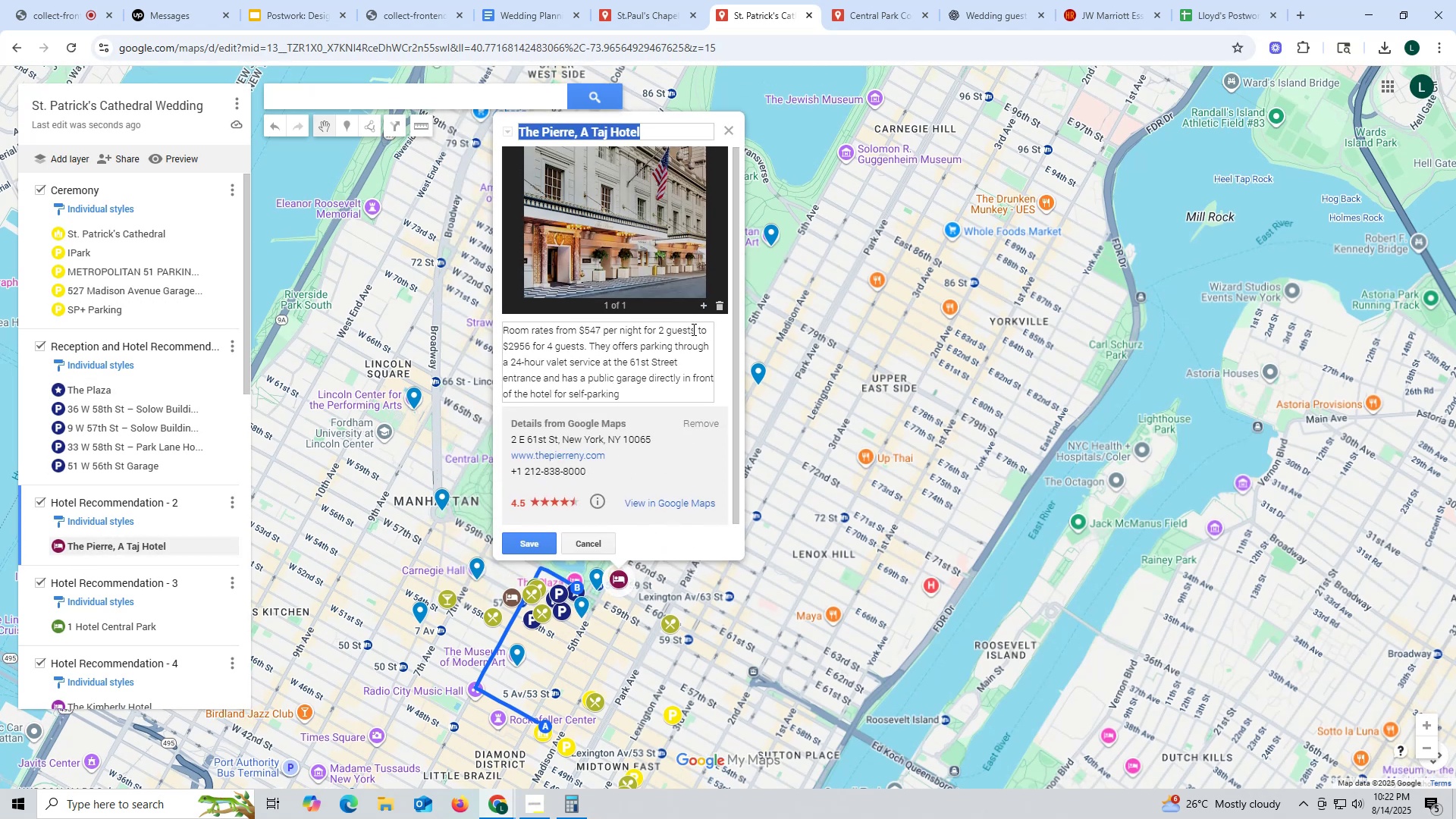 
left_click([696, 329])
 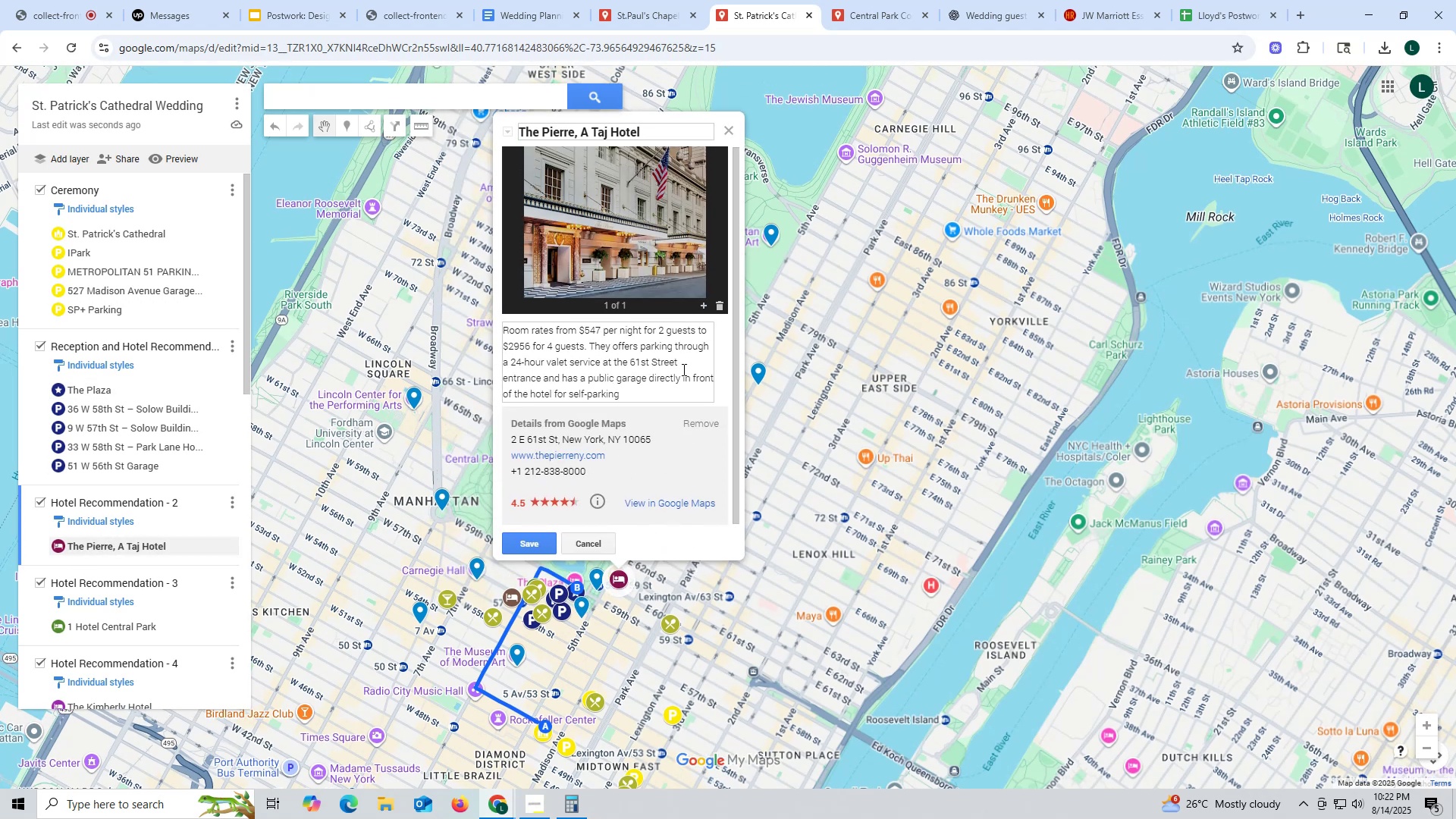 
key(Backspace)
key(Backspace)
key(Backspace)
key(Backspace)
key(Backspace)
key(Backspace)
type(adults)
 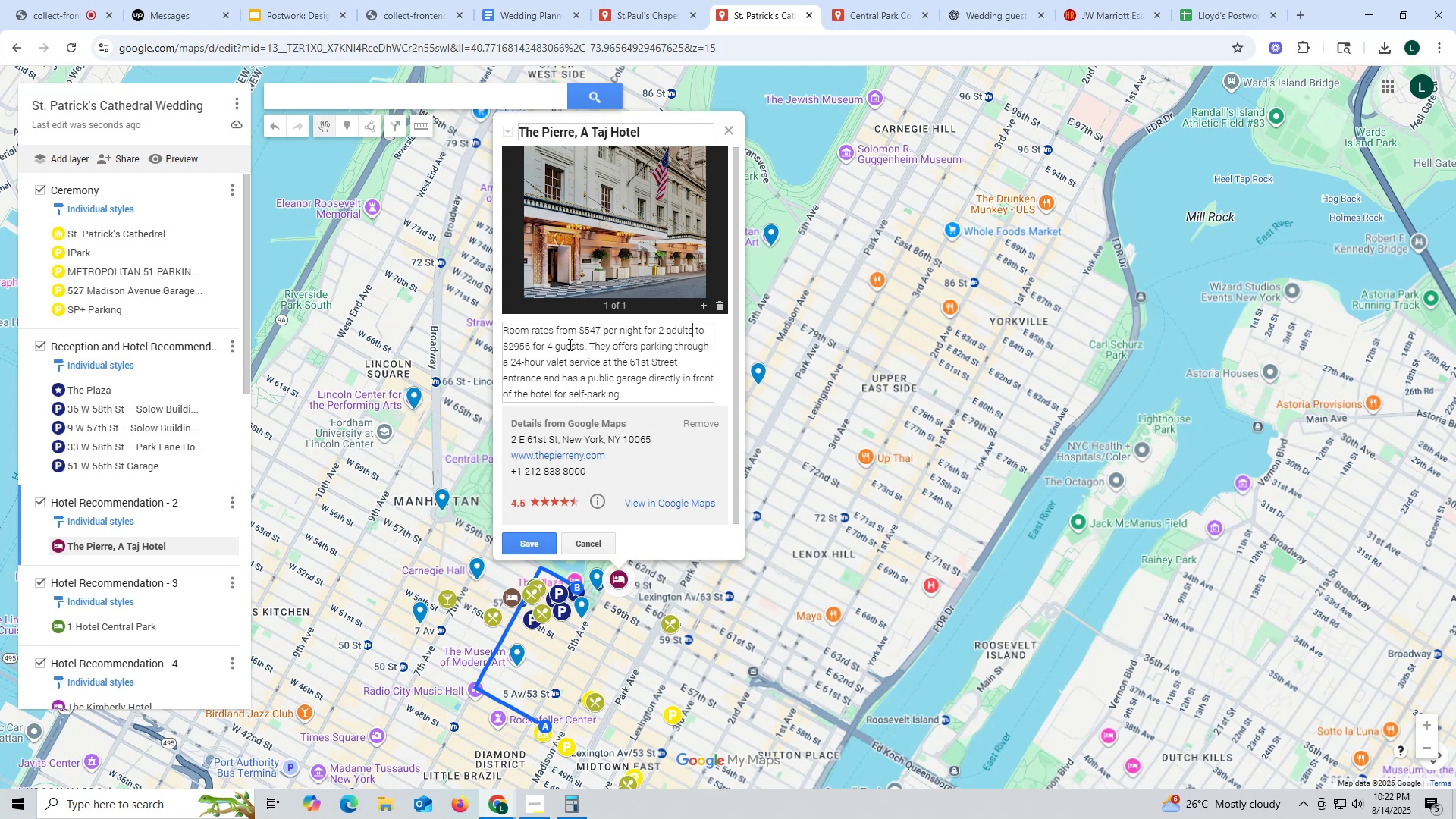 
left_click([585, 347])
 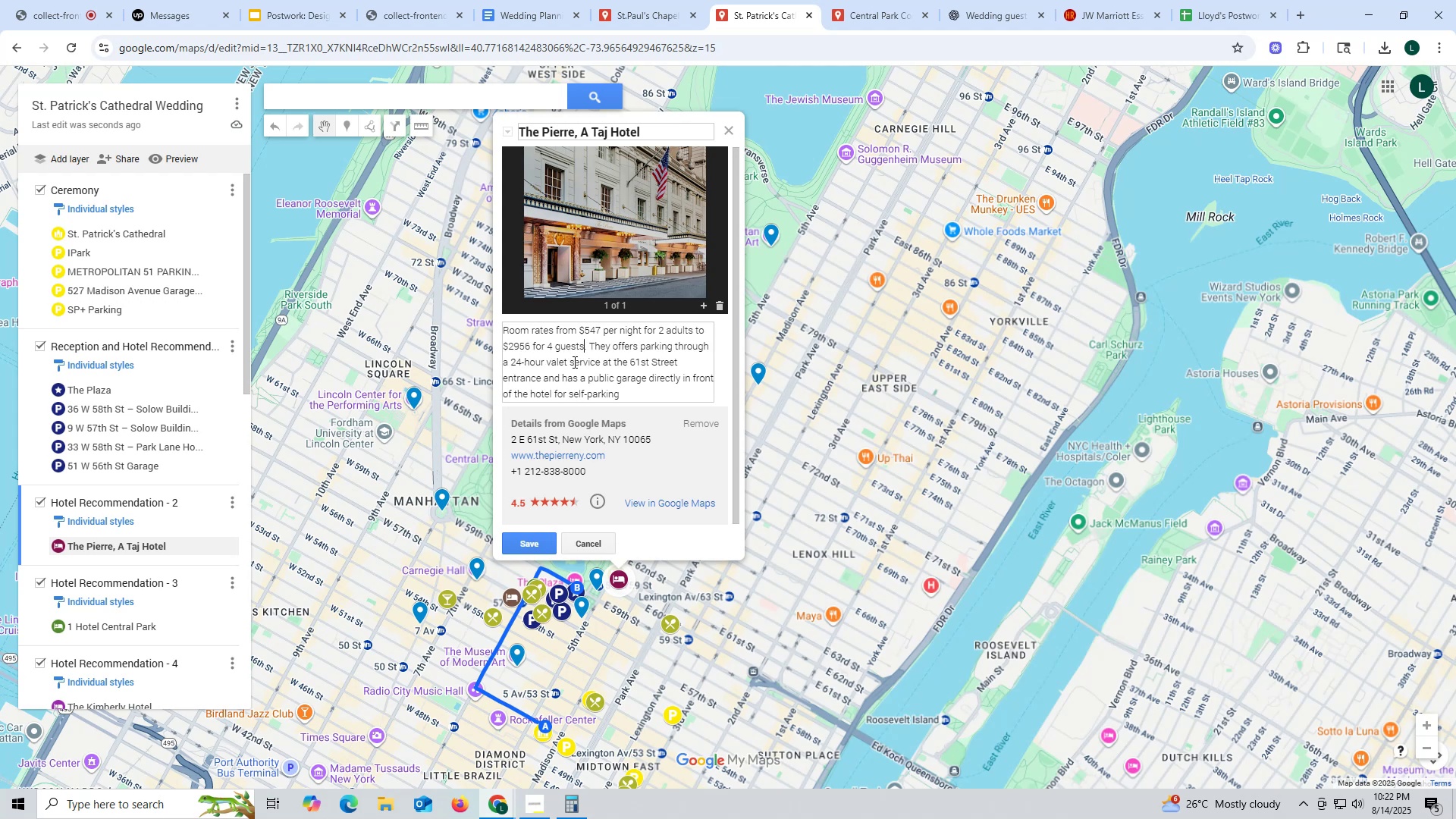 
key(Backspace)
key(Backspace)
key(Backspace)
key(Backspace)
key(Backspace)
key(Backspace)
type(adults)
 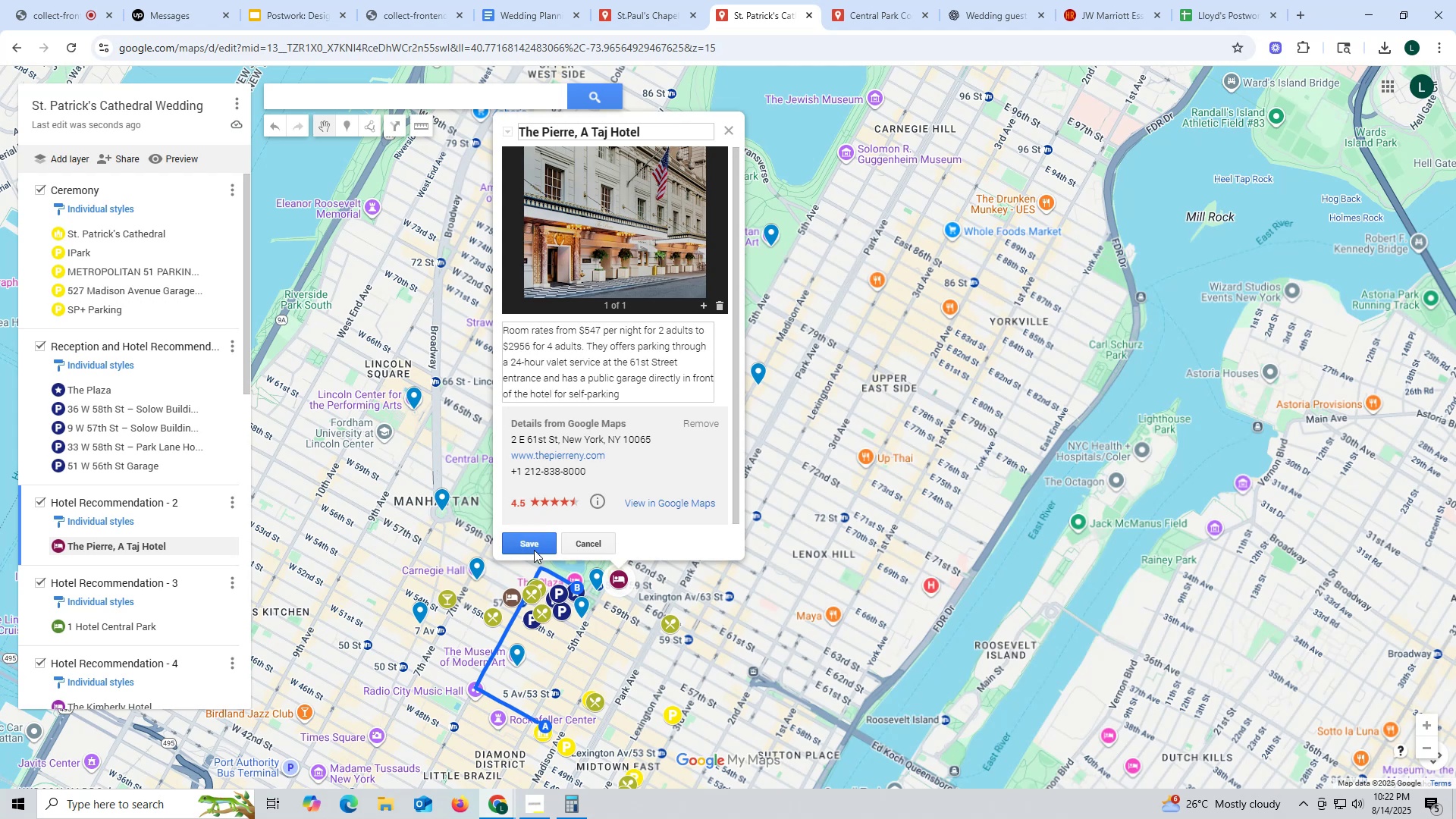 
left_click([534, 550])
 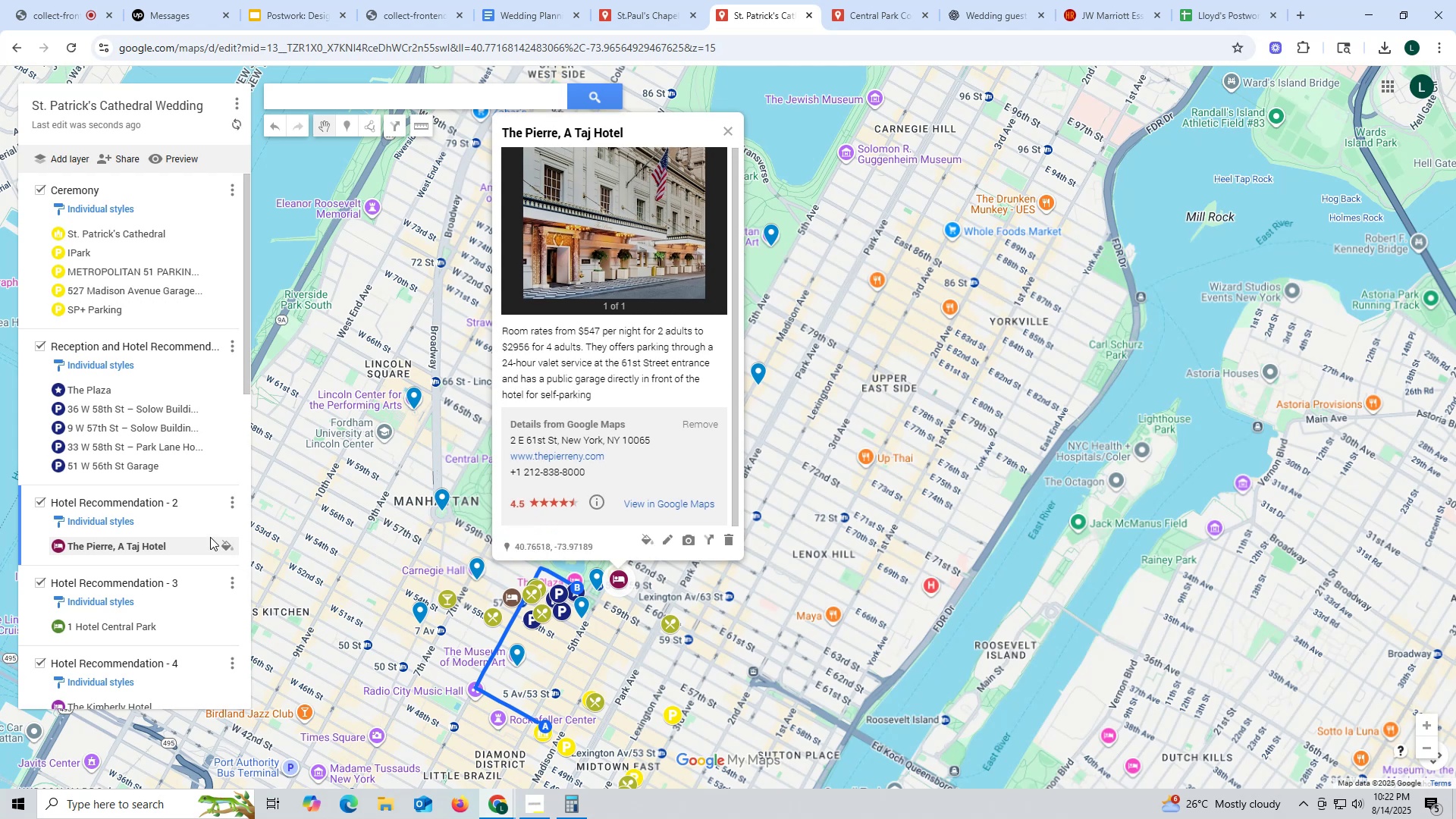 
scroll: coordinate [138, 524], scroll_direction: down, amount: 3.0
 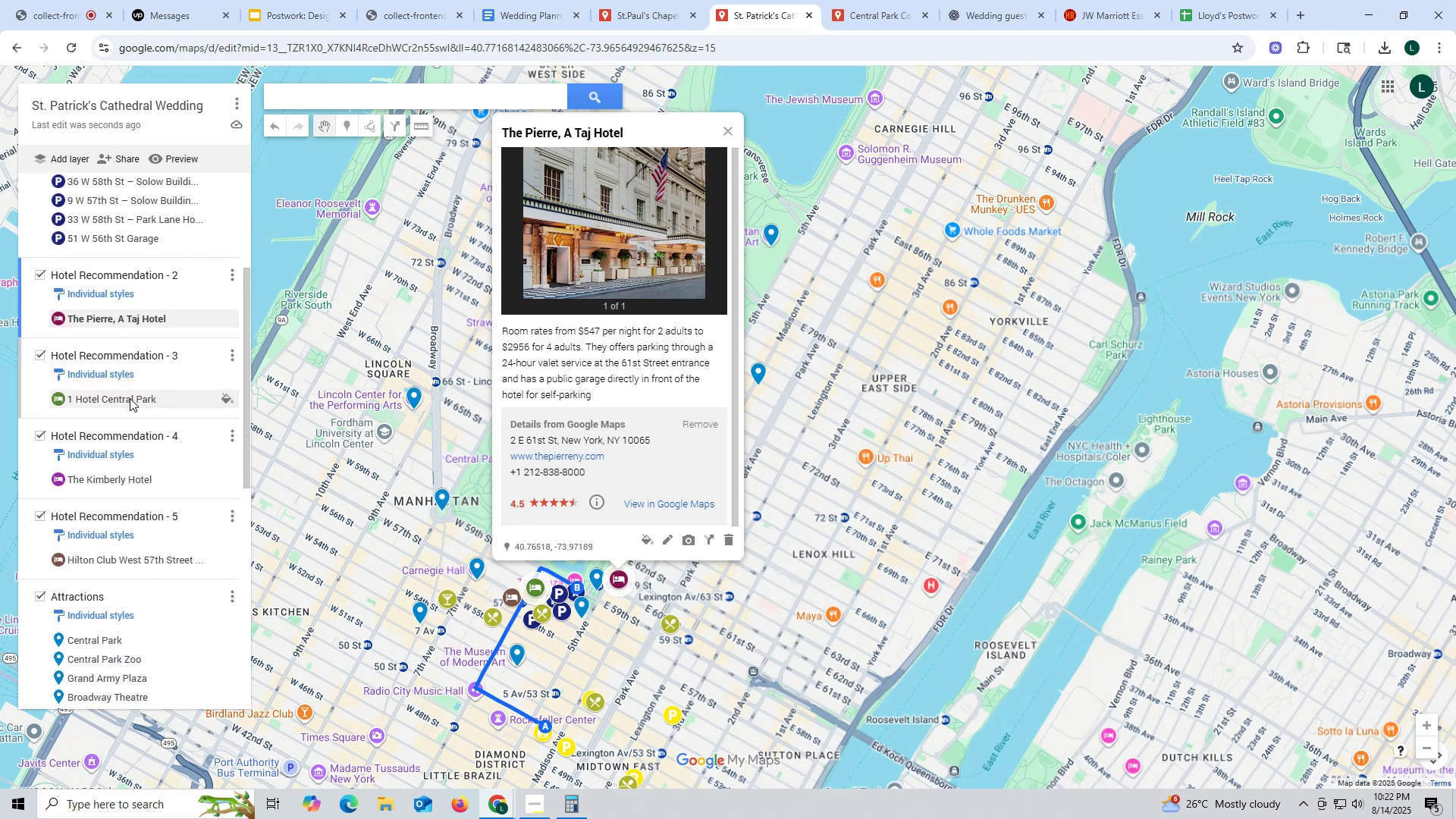 
left_click([130, 401])
 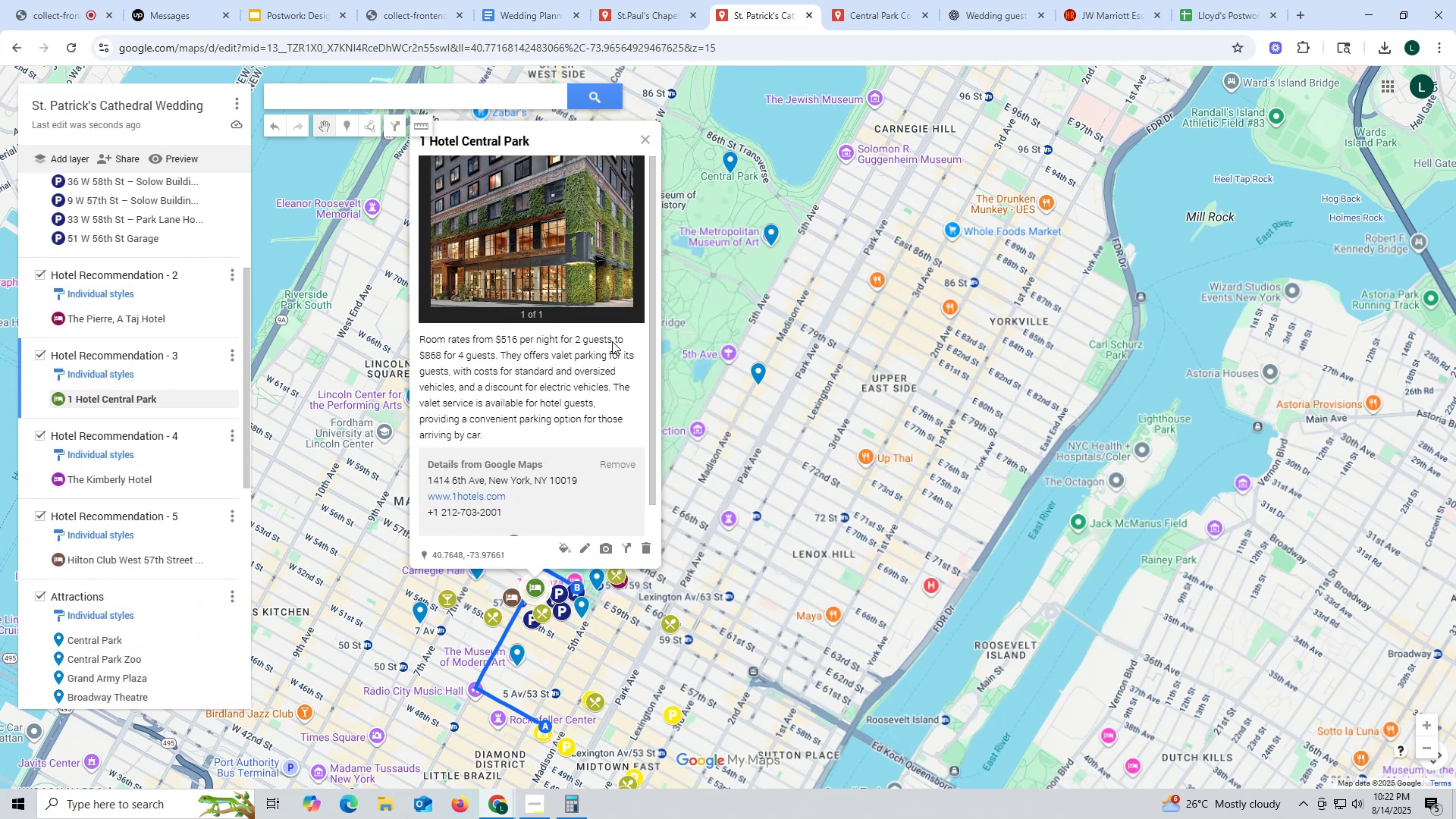 
left_click([614, 339])
 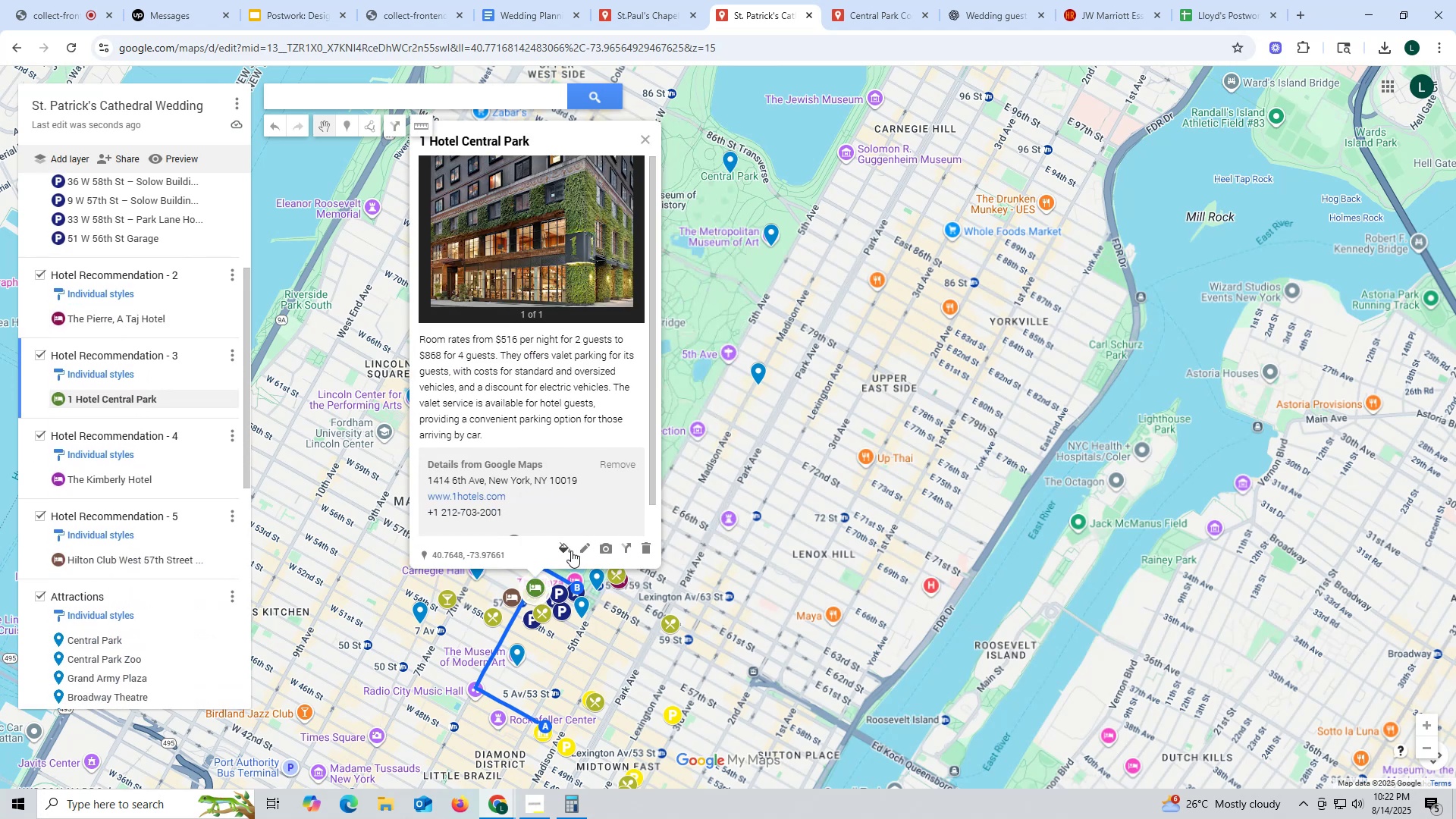 
left_click([581, 549])
 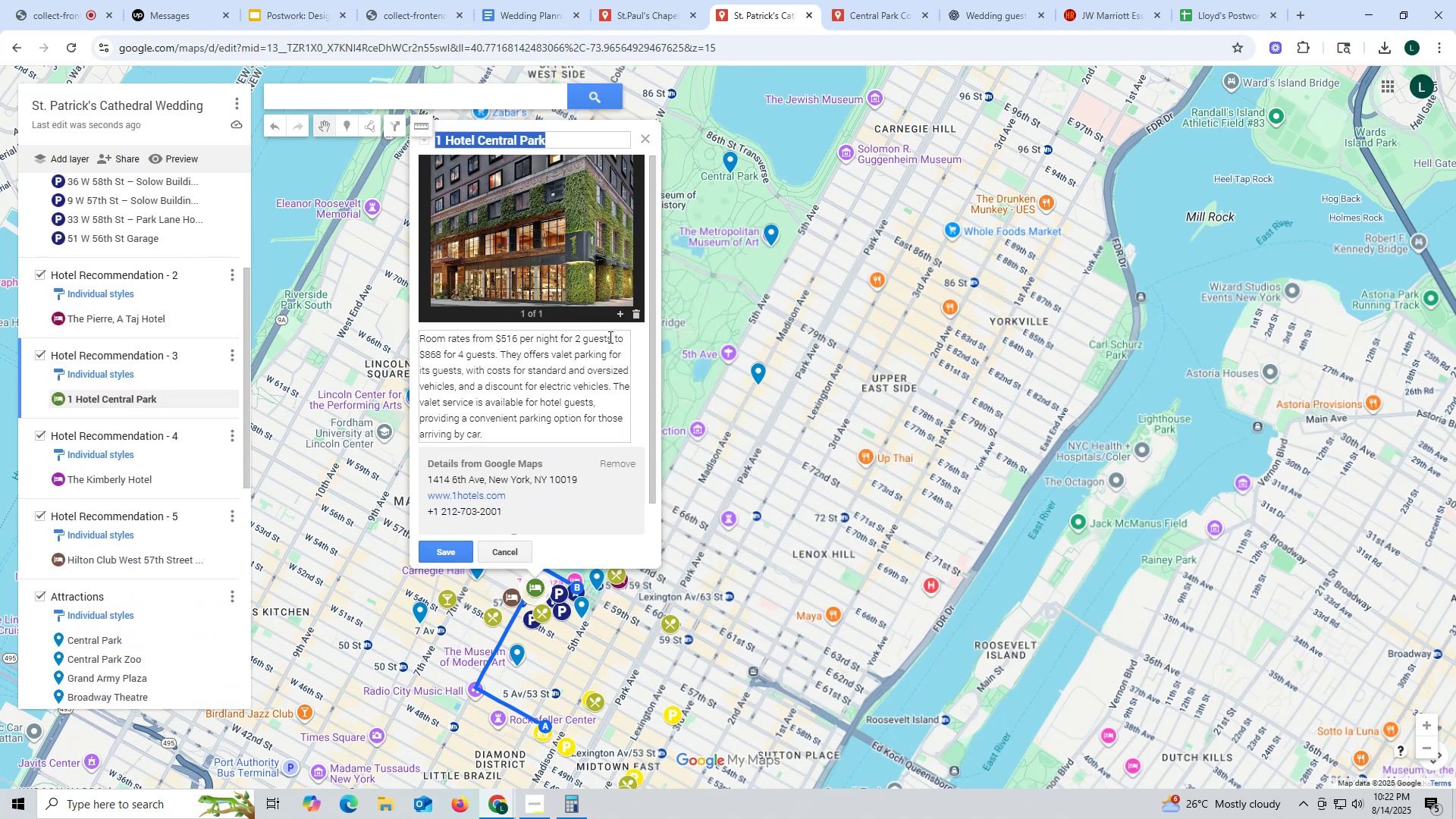 
left_click([609, 337])
 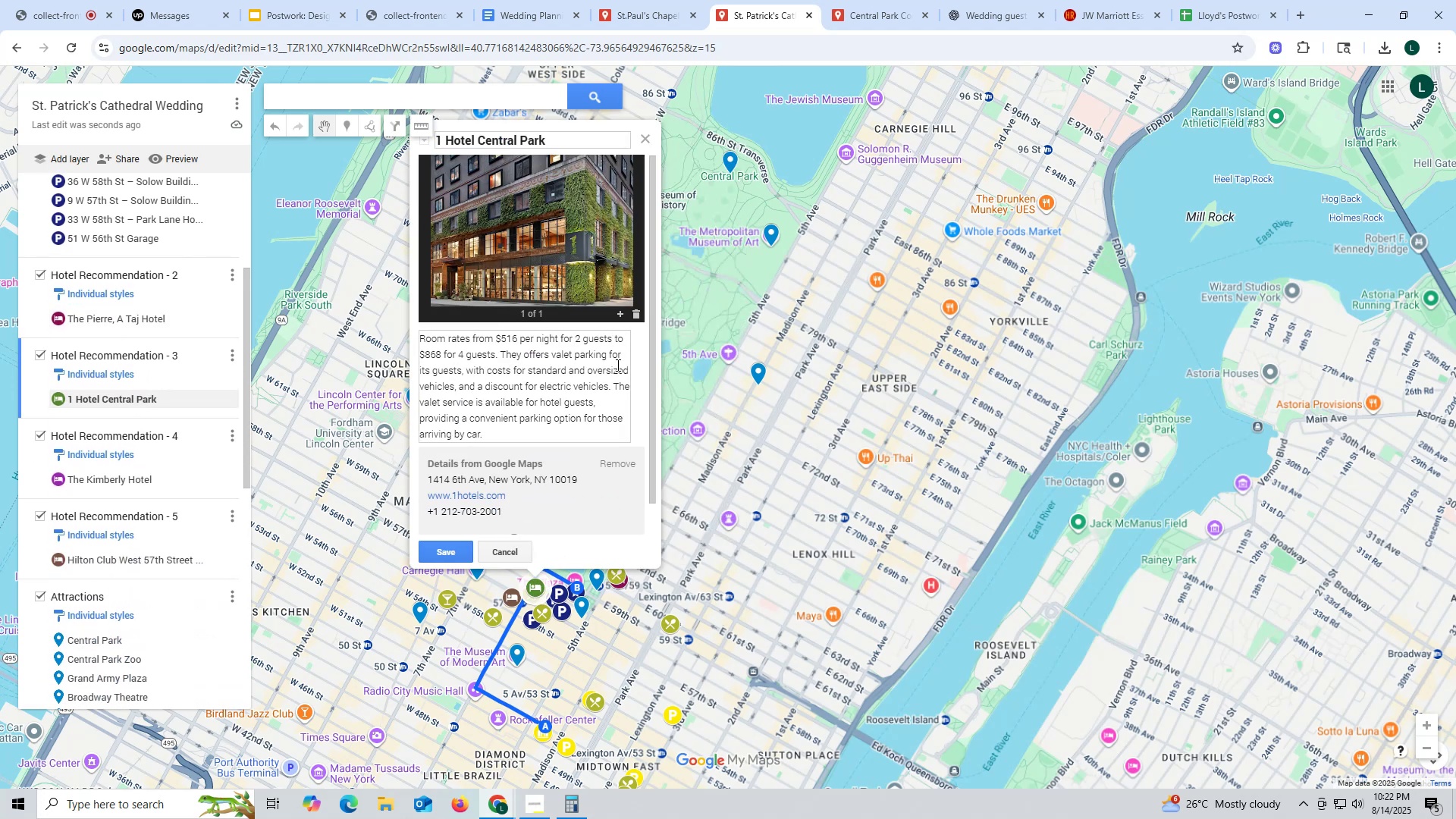 
key(ArrowRight)
 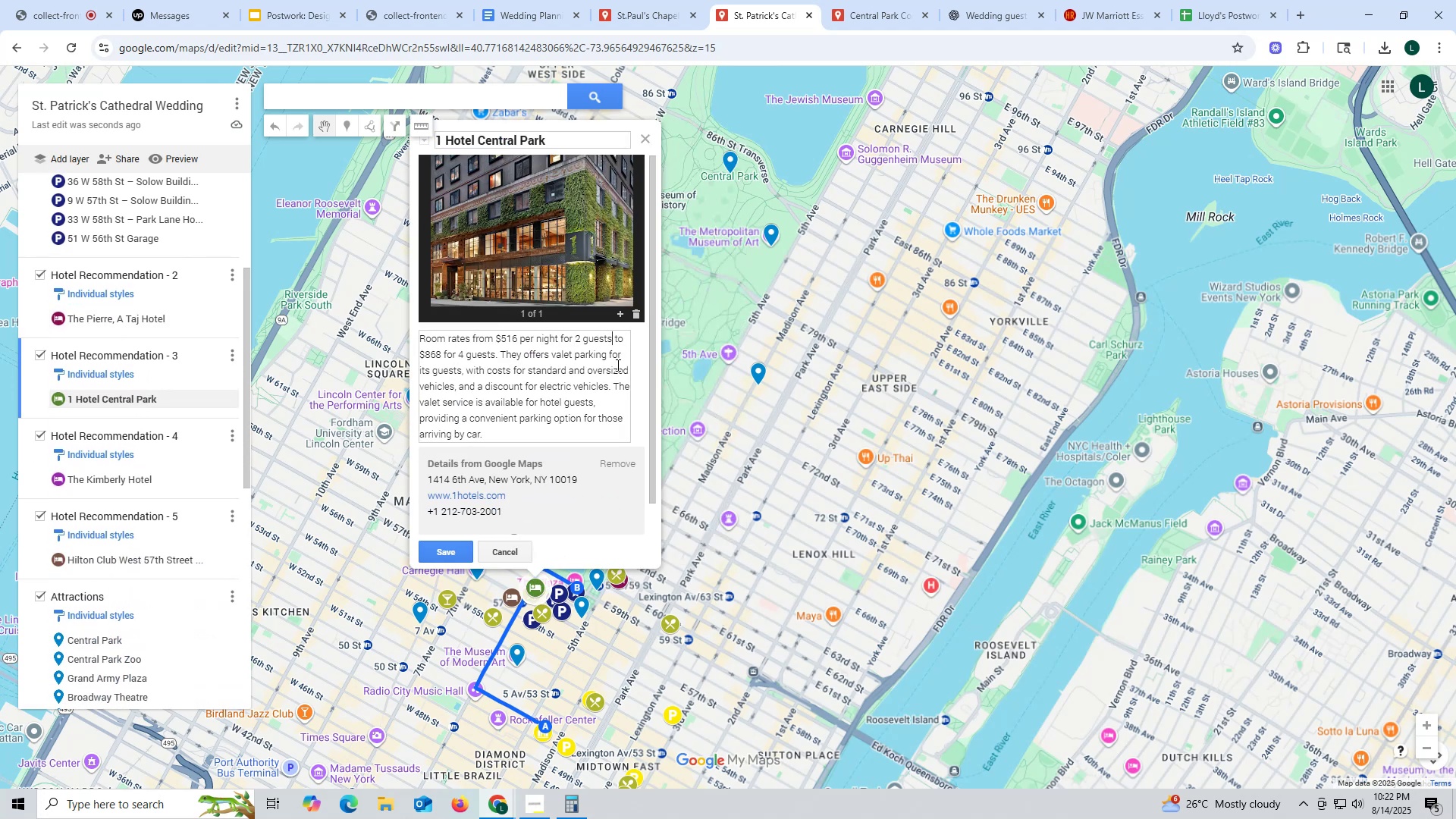 
key(Backspace)
key(Backspace)
key(Backspace)
key(Backspace)
key(Backspace)
key(Backspace)
type(adults)
 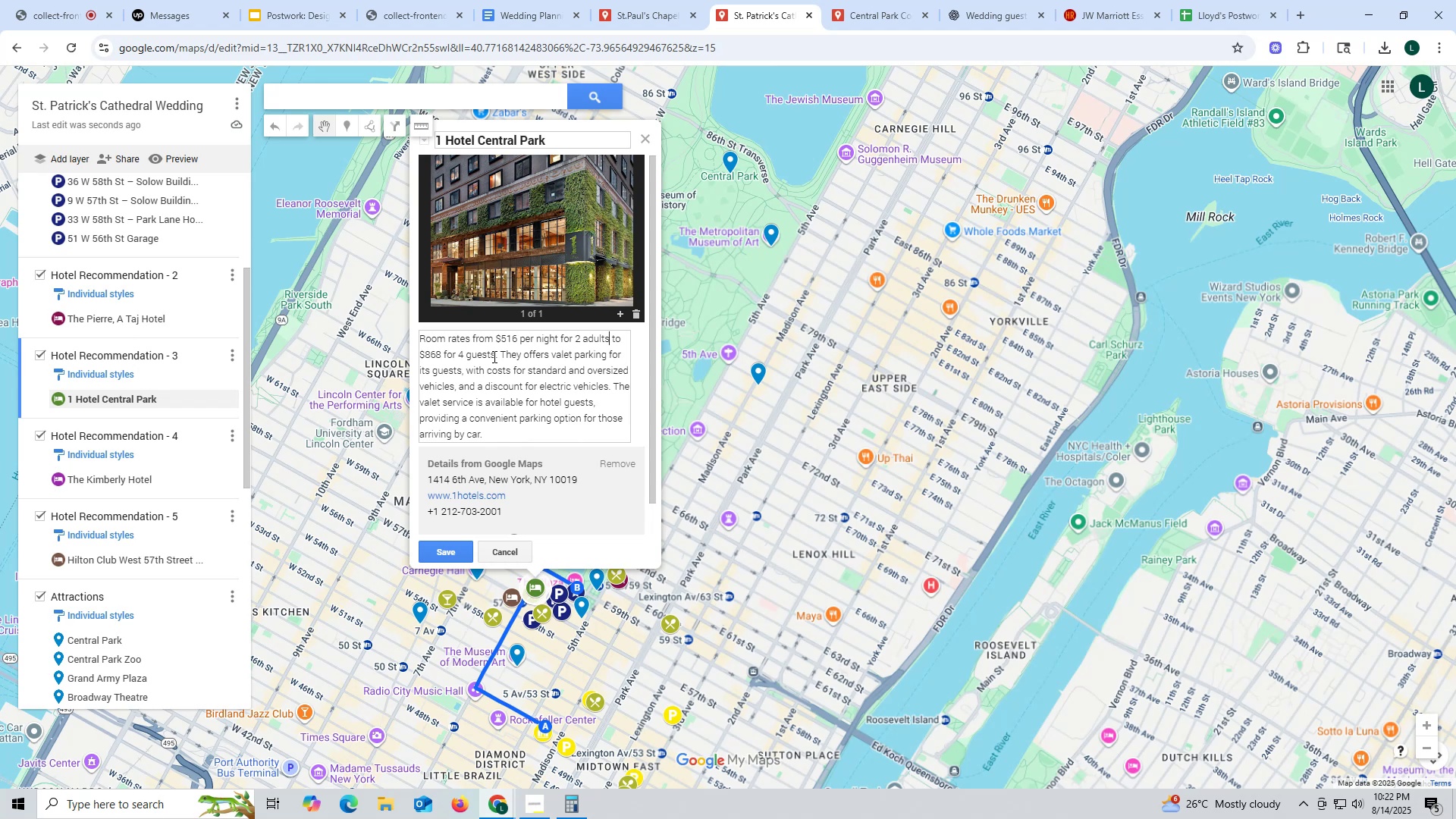 
left_click([494, 355])
 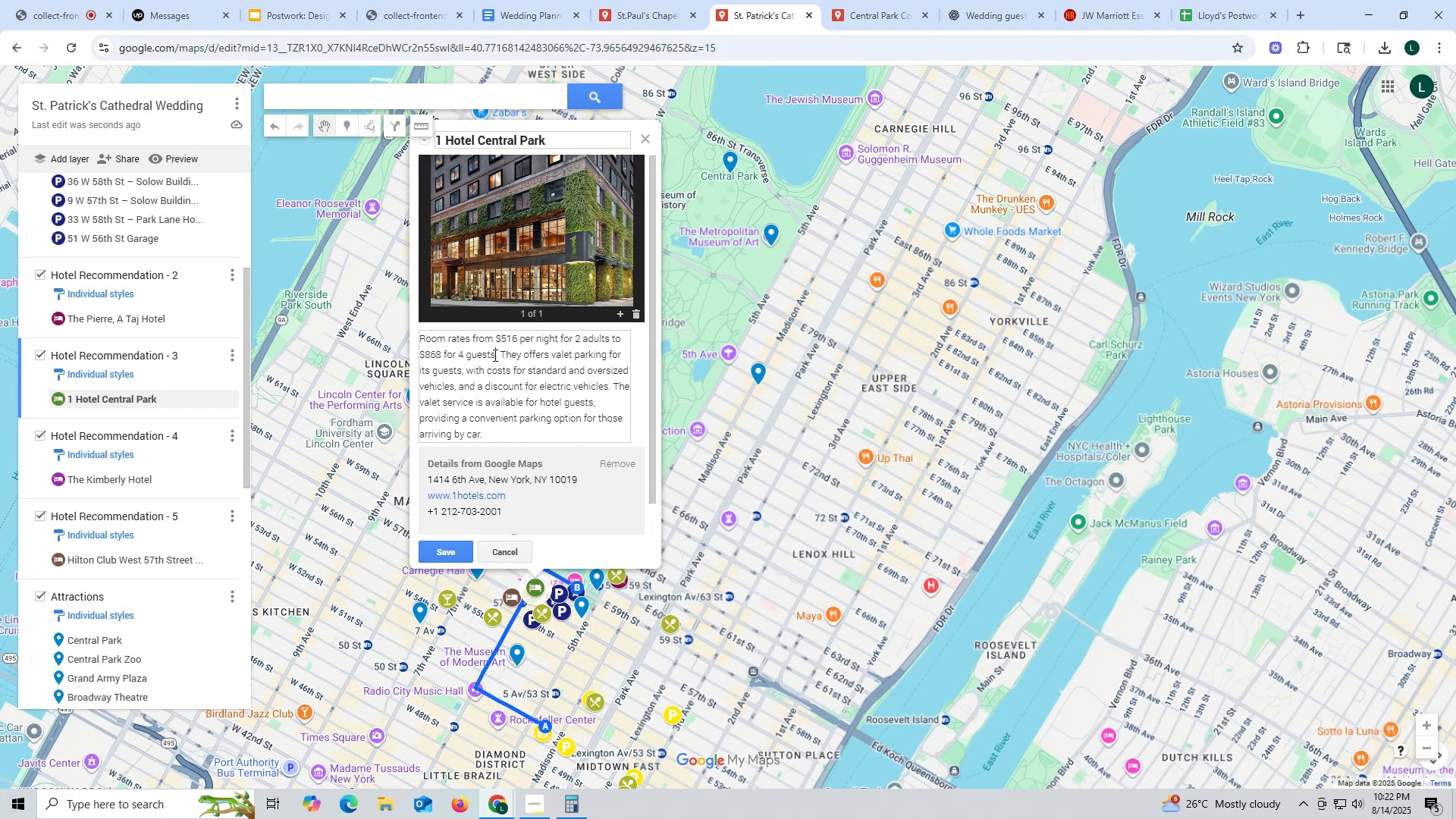 
key(Backspace)
key(Backspace)
key(Backspace)
key(Backspace)
key(Backspace)
key(Backspace)
type(adults)
 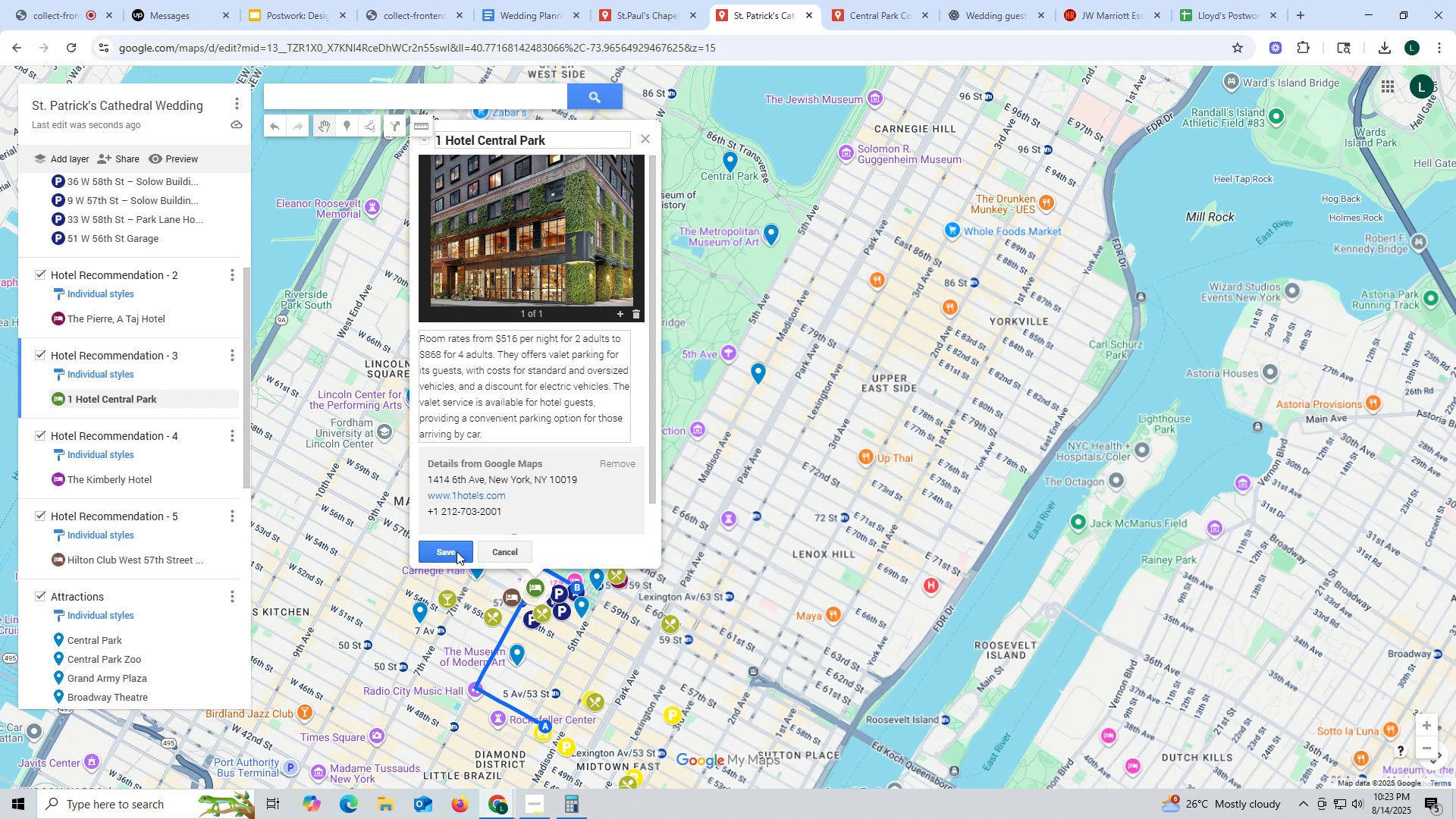 
left_click([457, 558])
 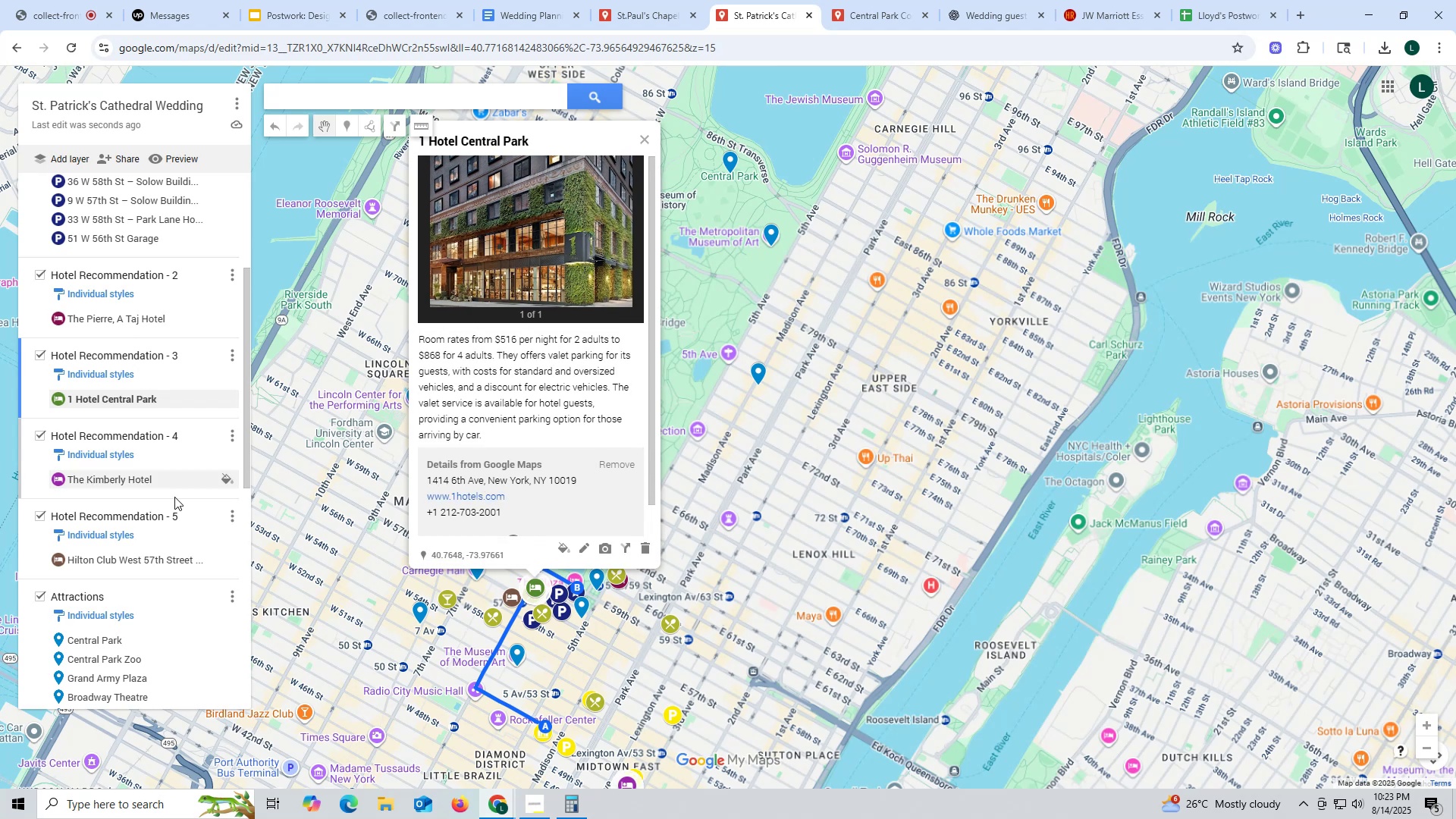 
left_click([154, 482])
 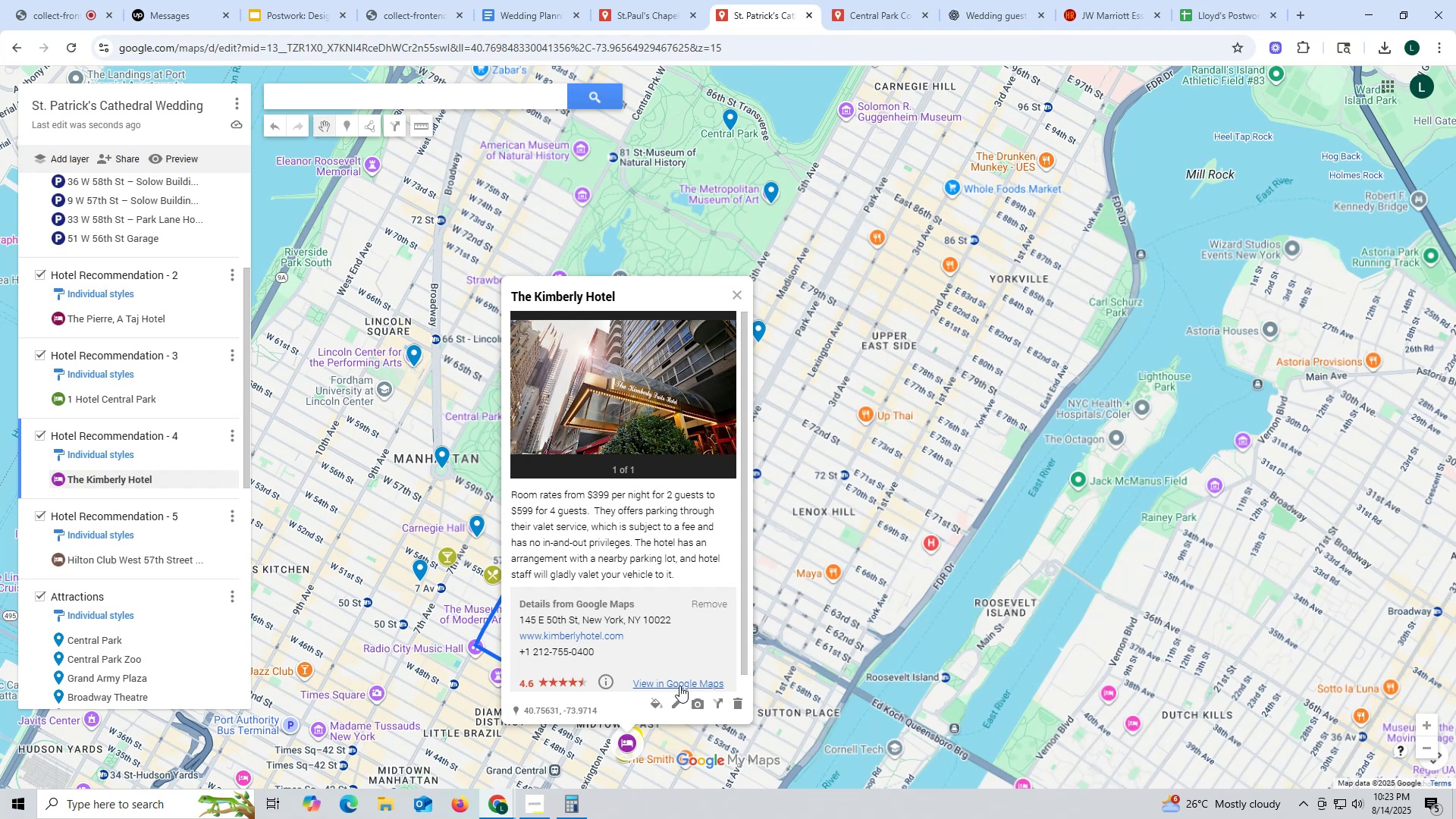 
left_click([678, 705])
 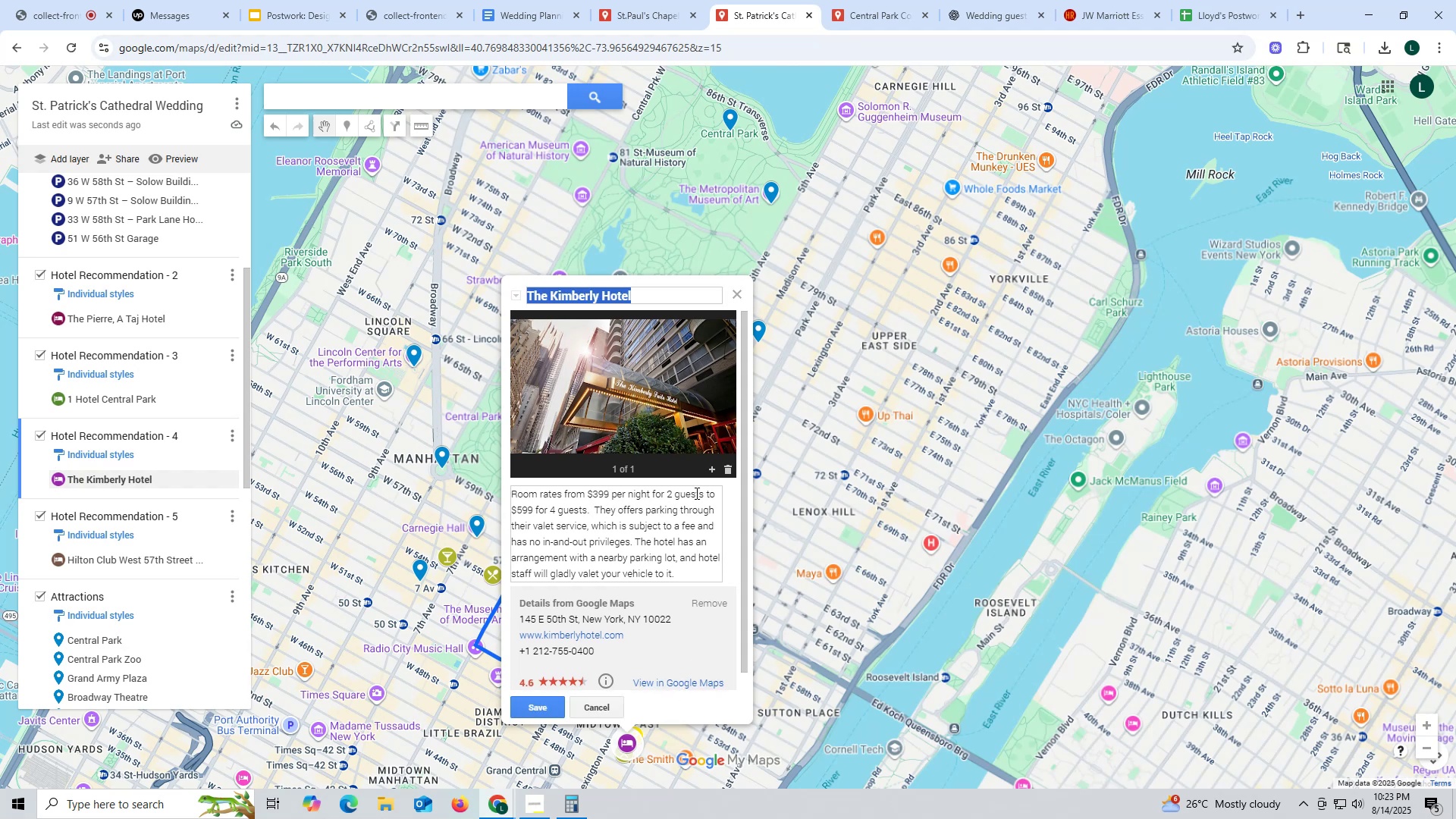 
left_click([702, 493])
 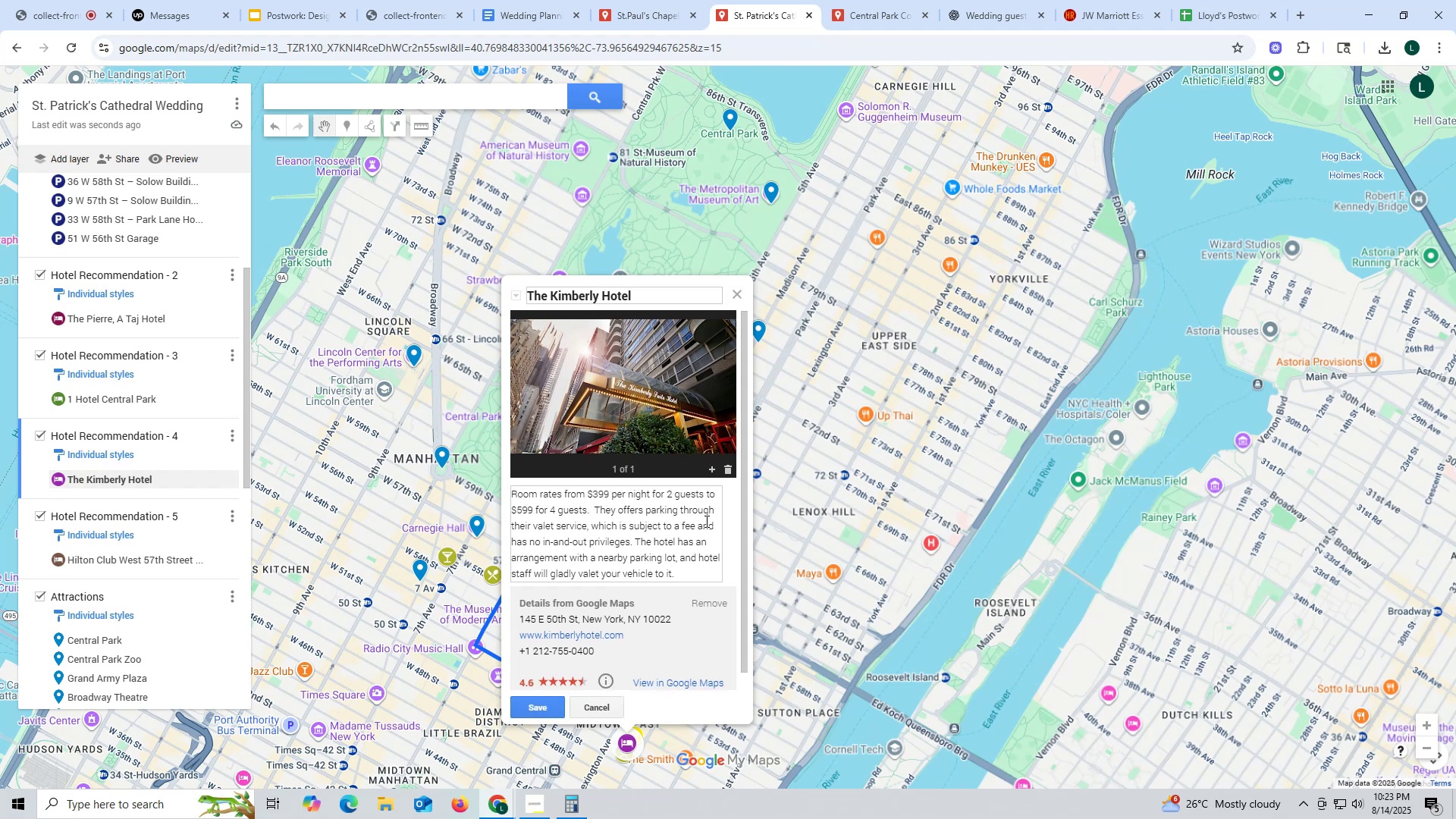 
key(Backspace)
key(Backspace)
key(Backspace)
key(Backspace)
key(Backspace)
key(Backspace)
type(adults)
 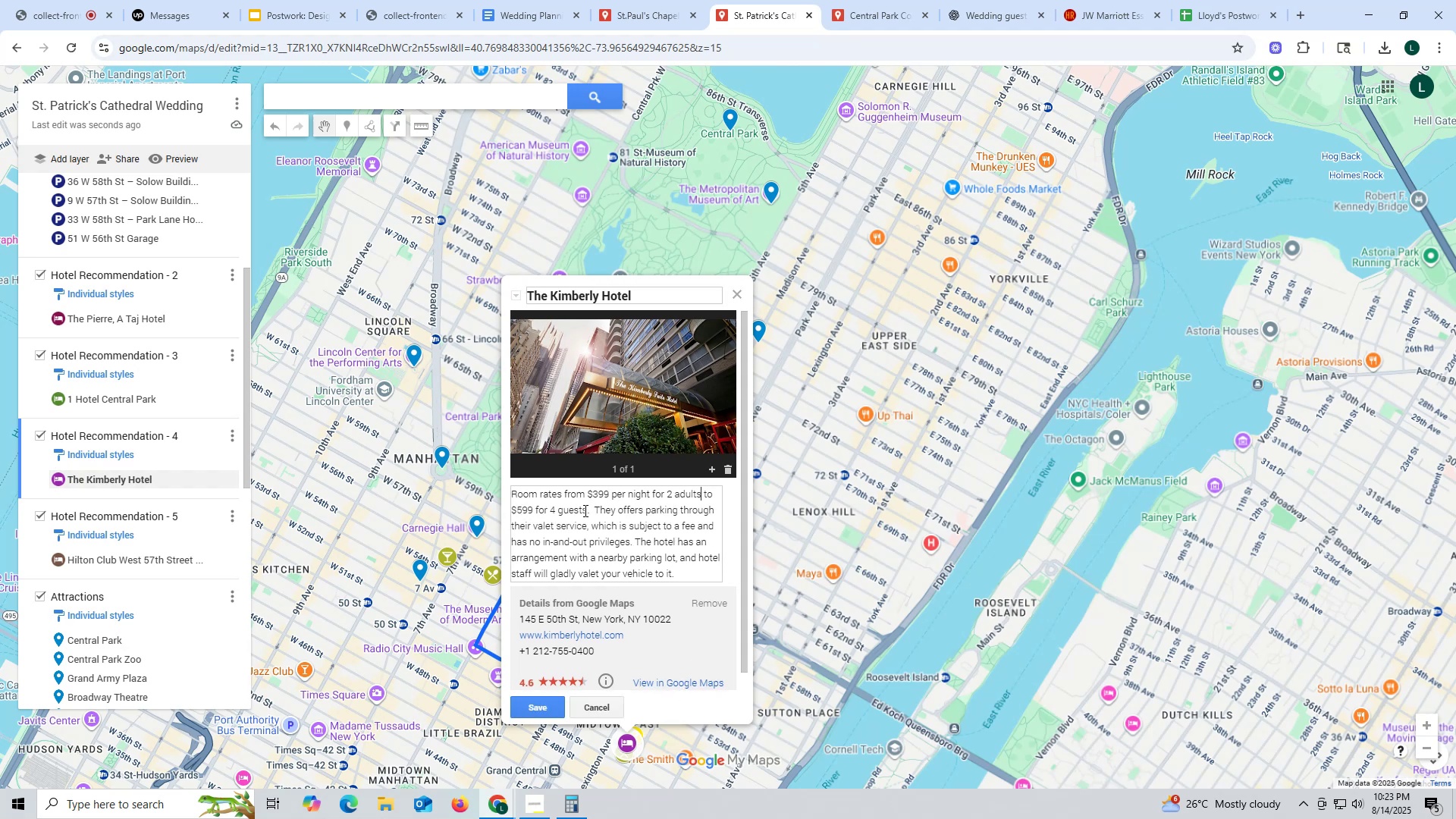 
left_click([585, 508])
 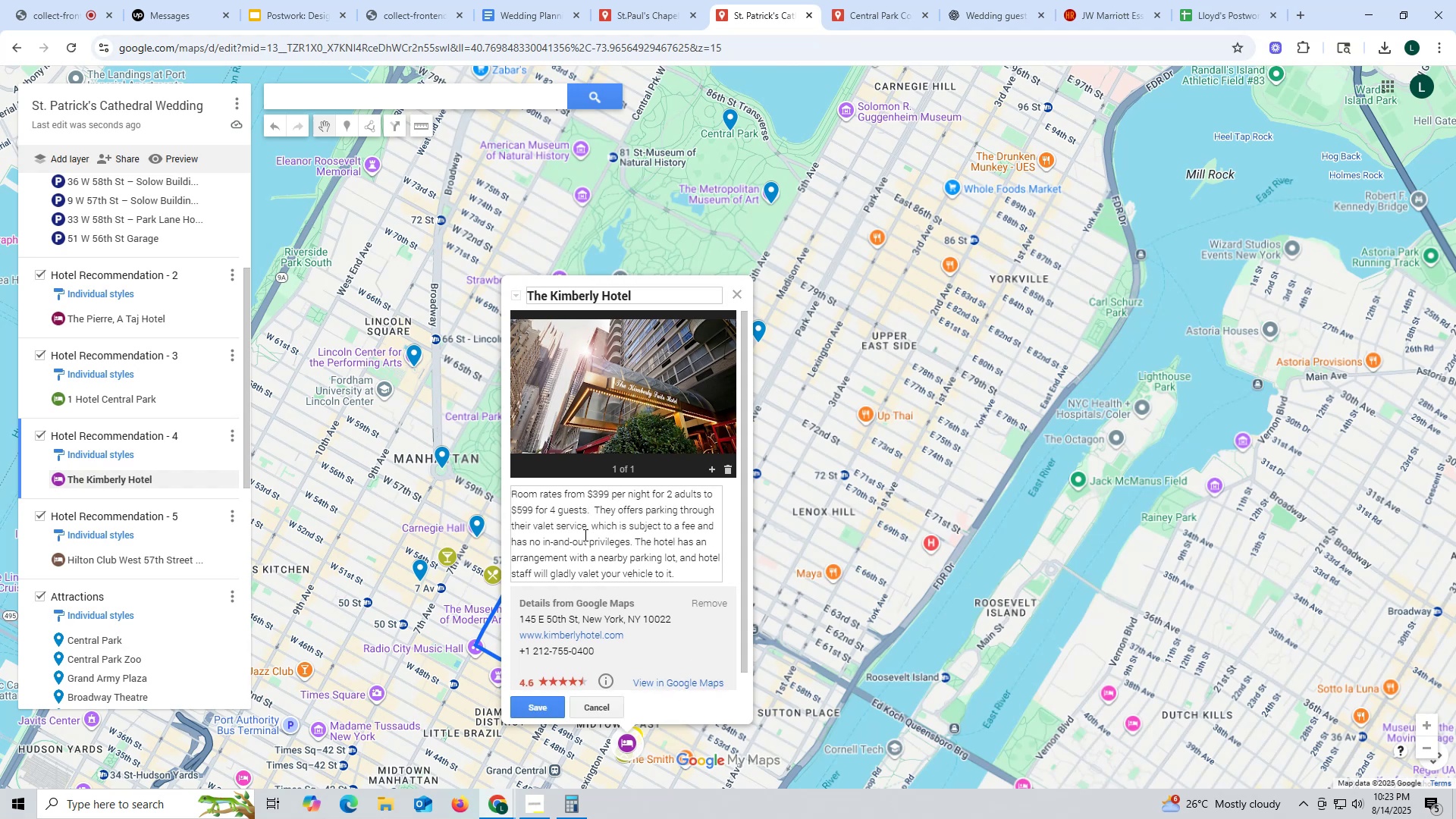 
key(Backspace)
key(Backspace)
key(Backspace)
key(Backspace)
key(Backspace)
key(Backspace)
type(adults)
 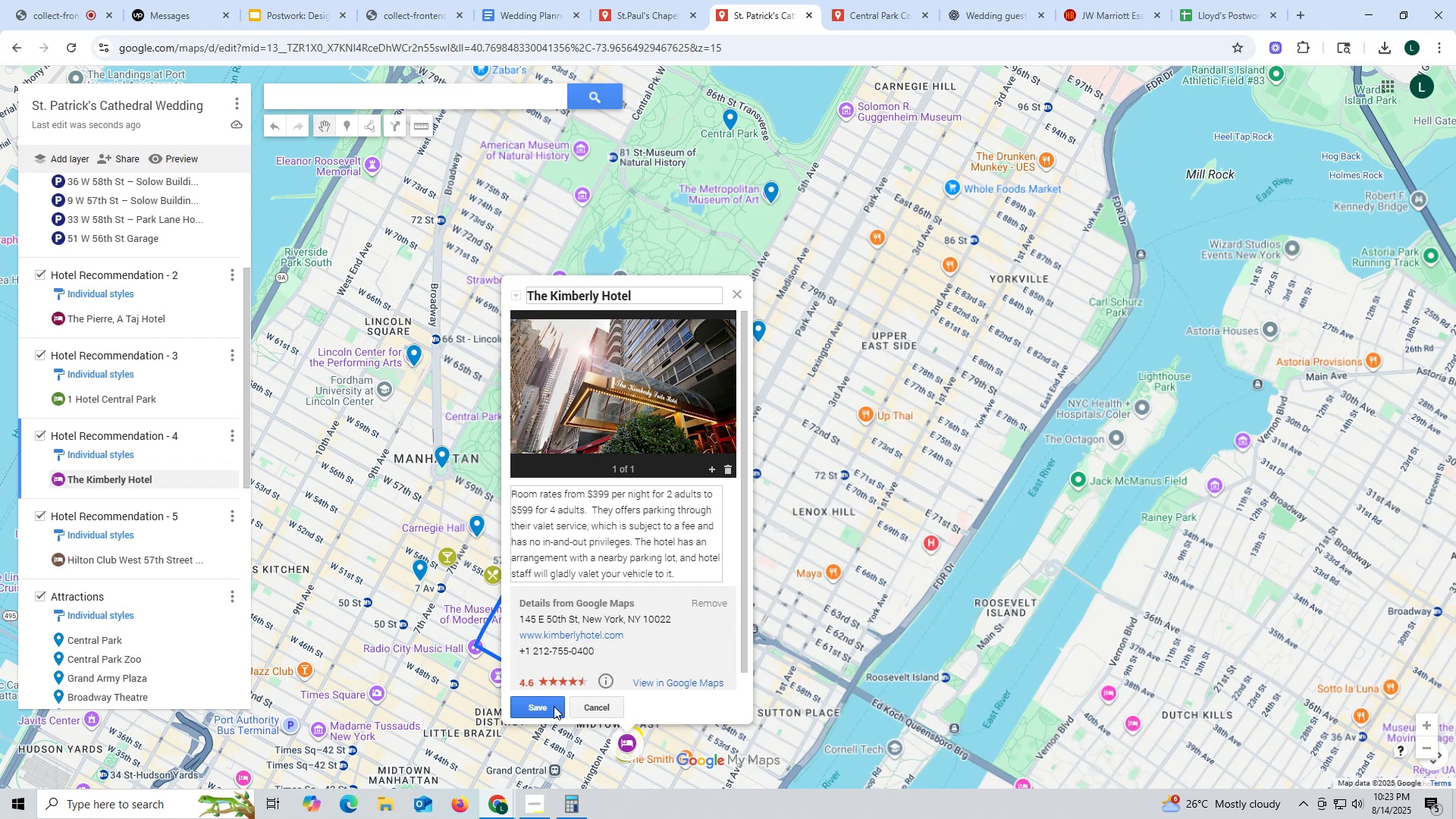 
left_click([548, 709])
 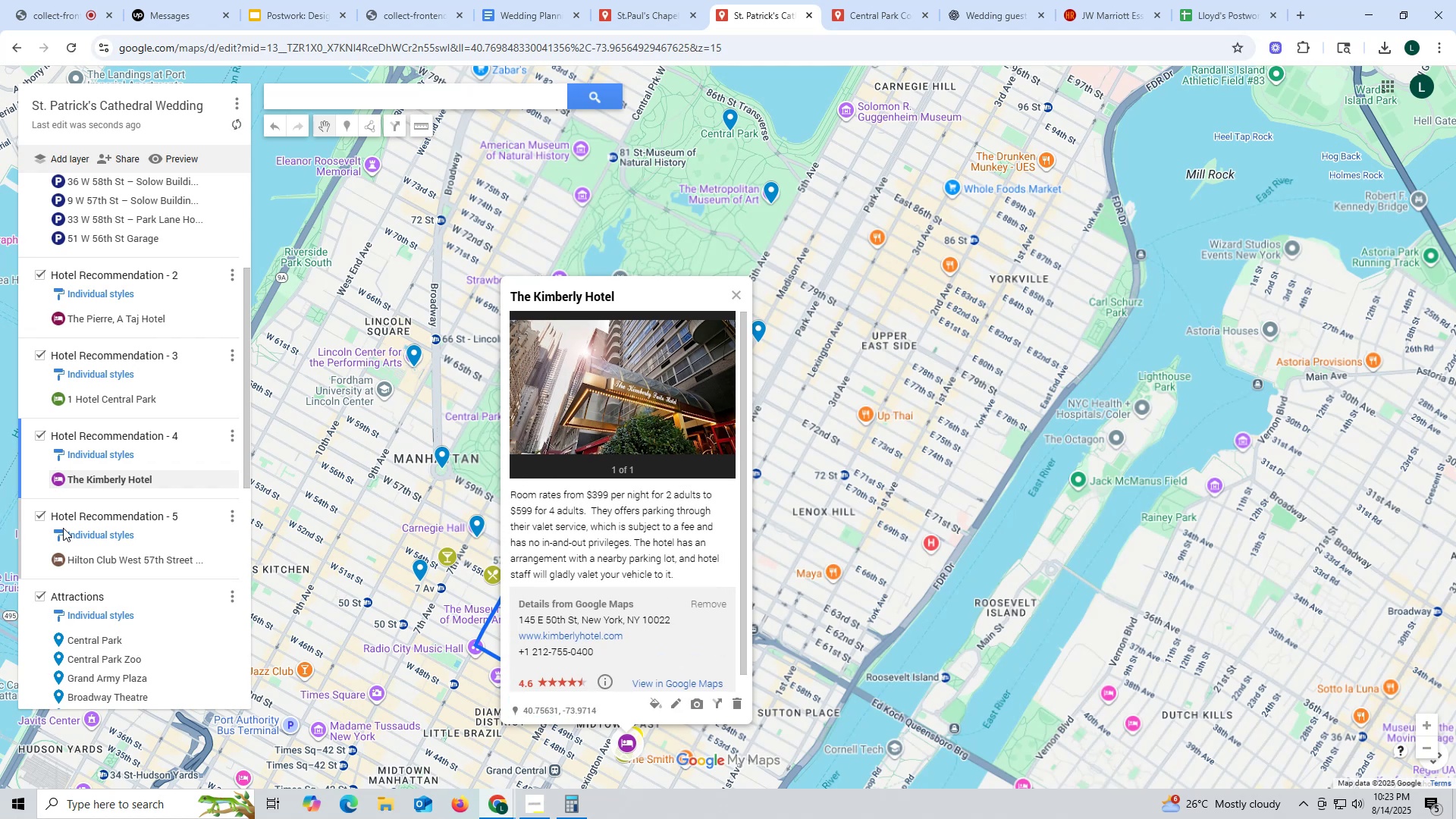 
scroll: coordinate [115, 511], scroll_direction: down, amount: 2.0
 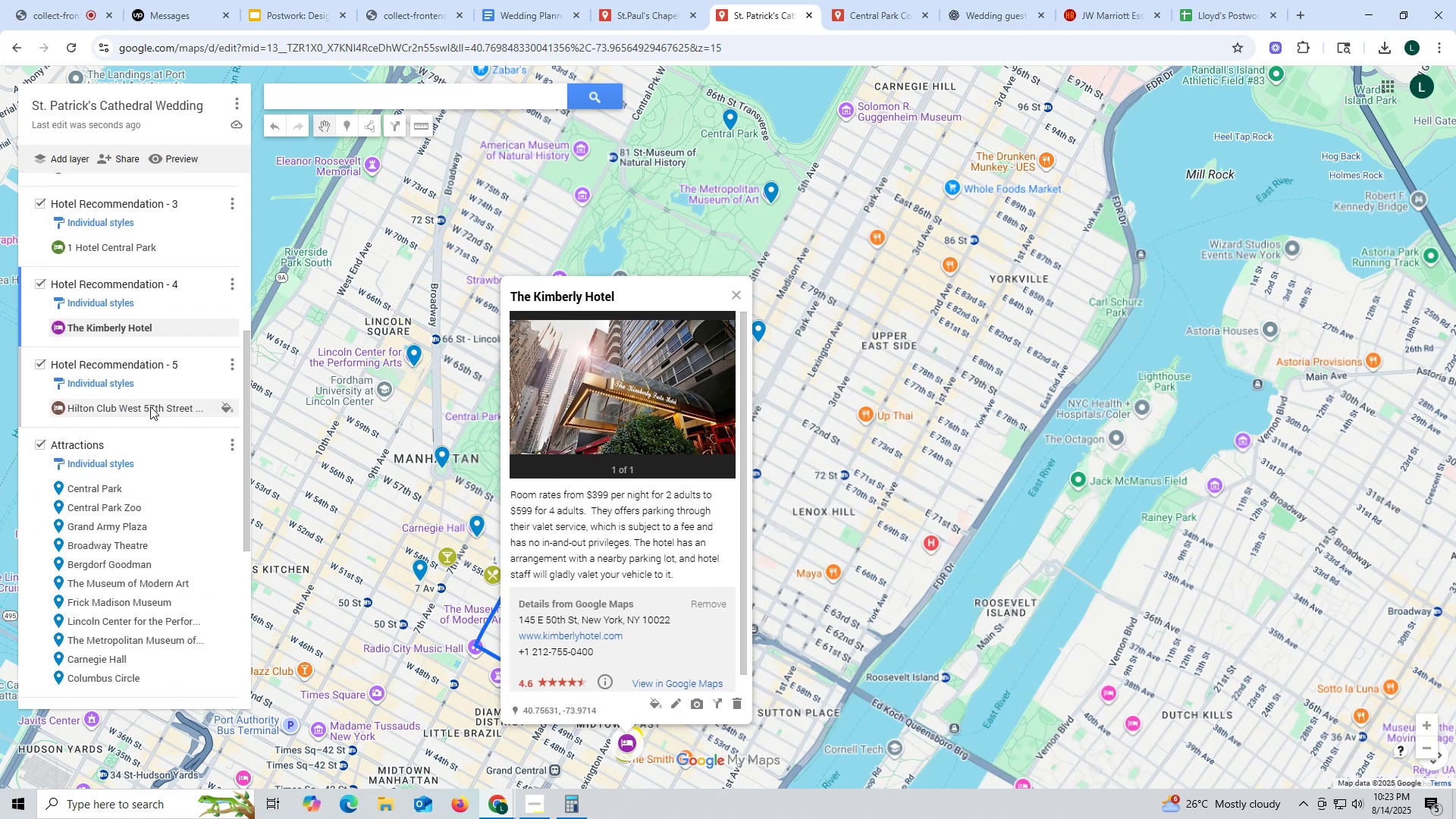 
left_click([150, 405])
 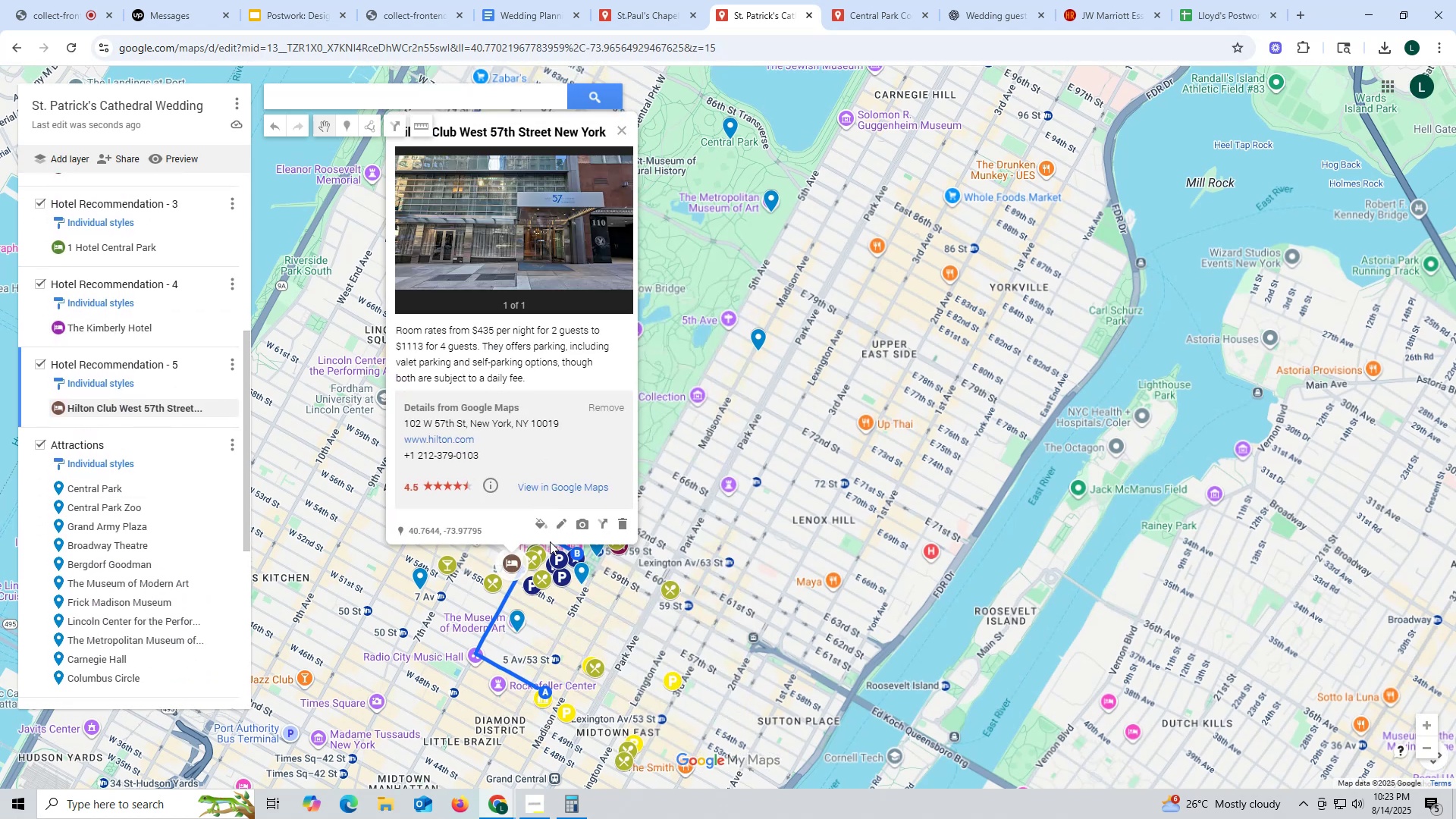 
left_click([558, 529])
 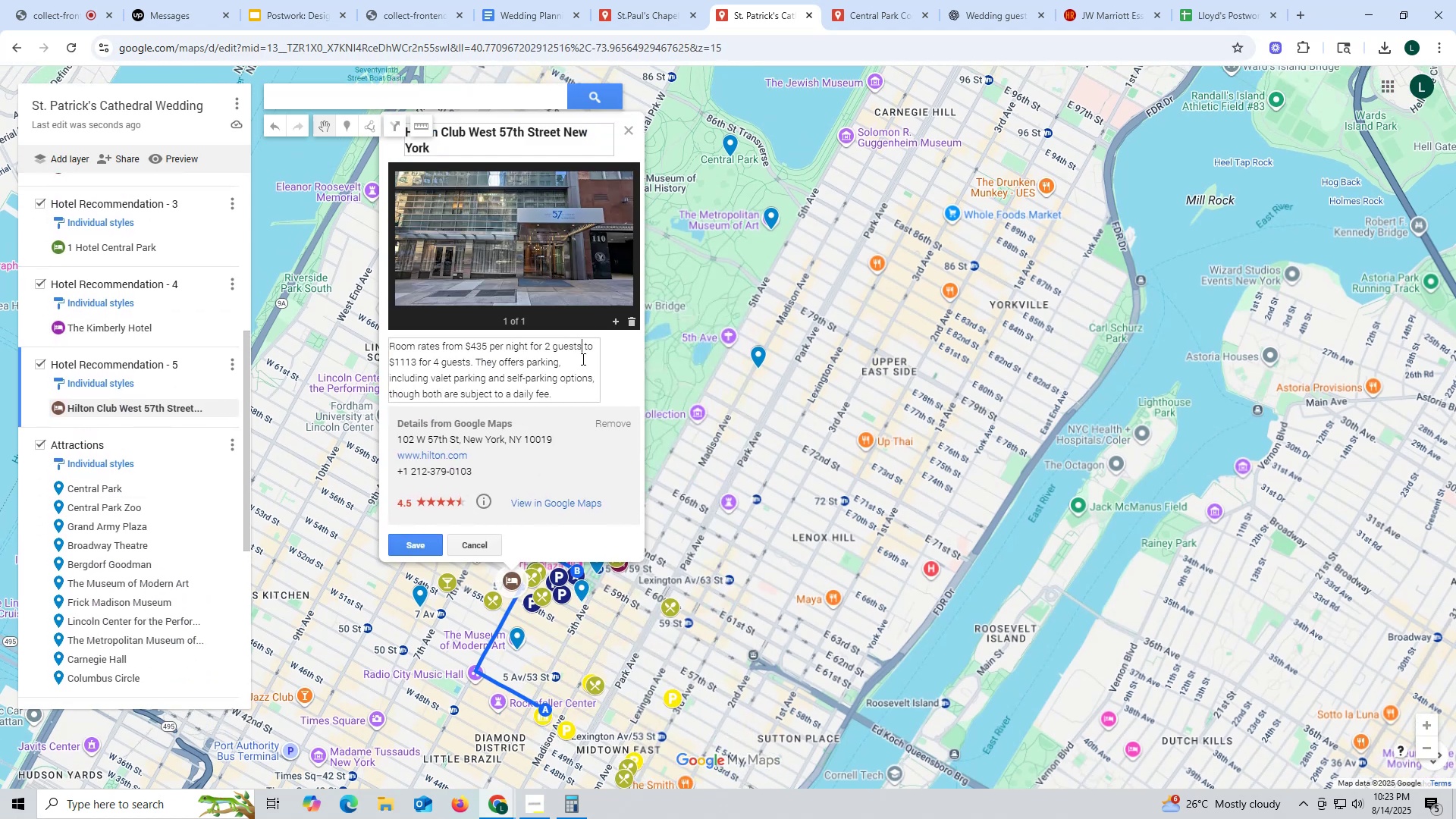 
key(Backspace)
key(Backspace)
key(Backspace)
key(Backspace)
key(Backspace)
key(Backspace)
type(adults)
 